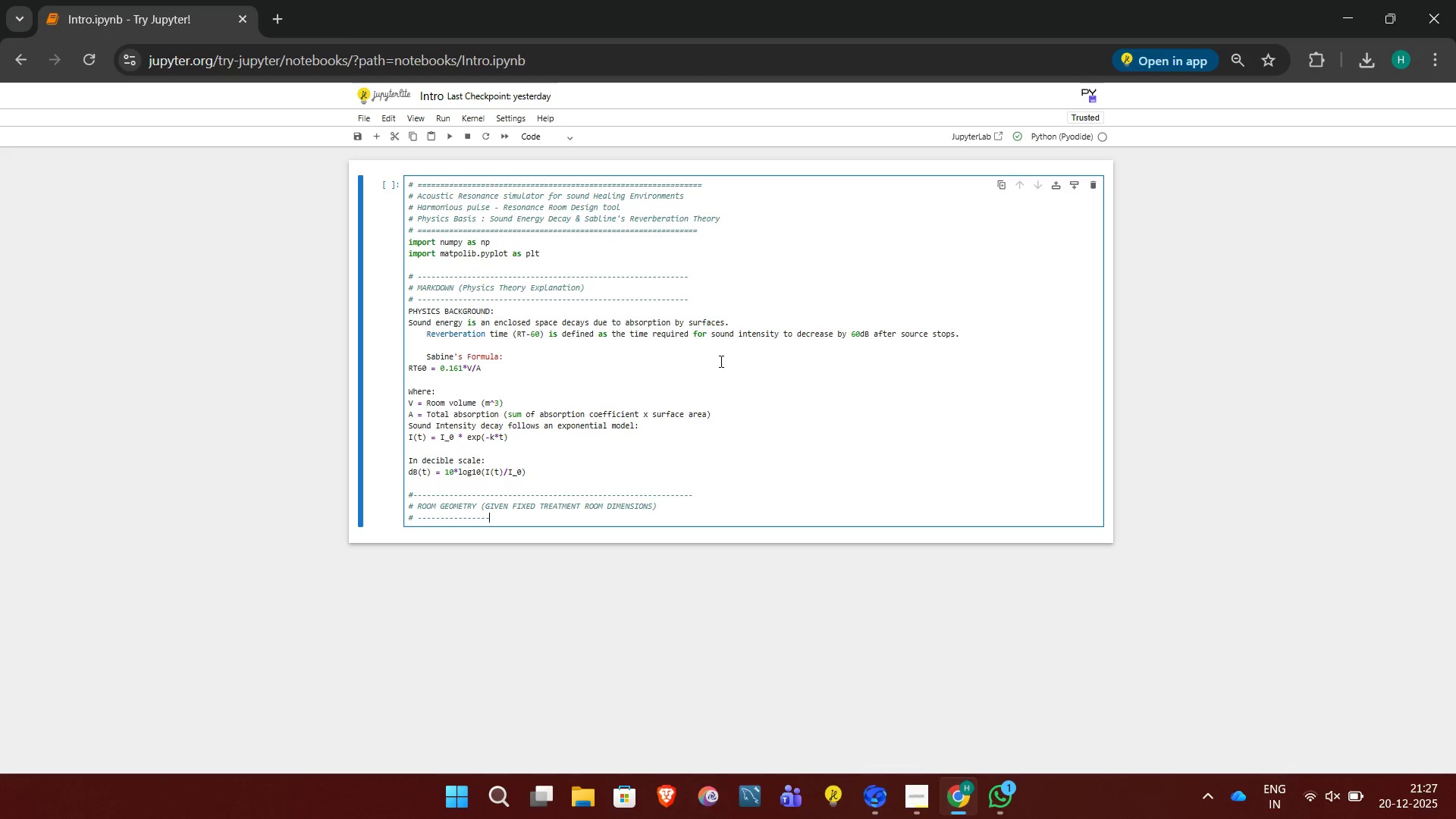 
key(Minus)
 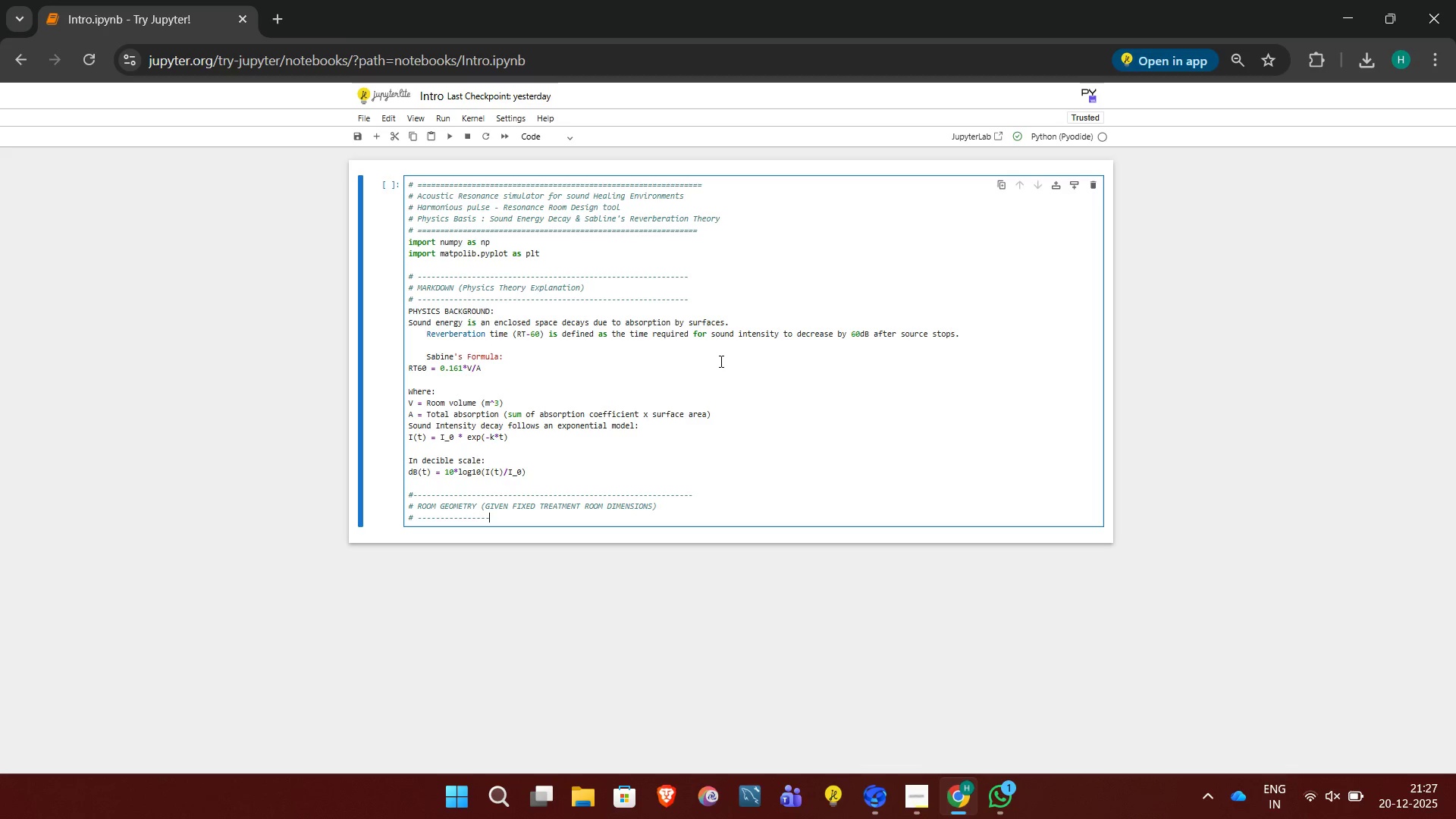 
key(Minus)
 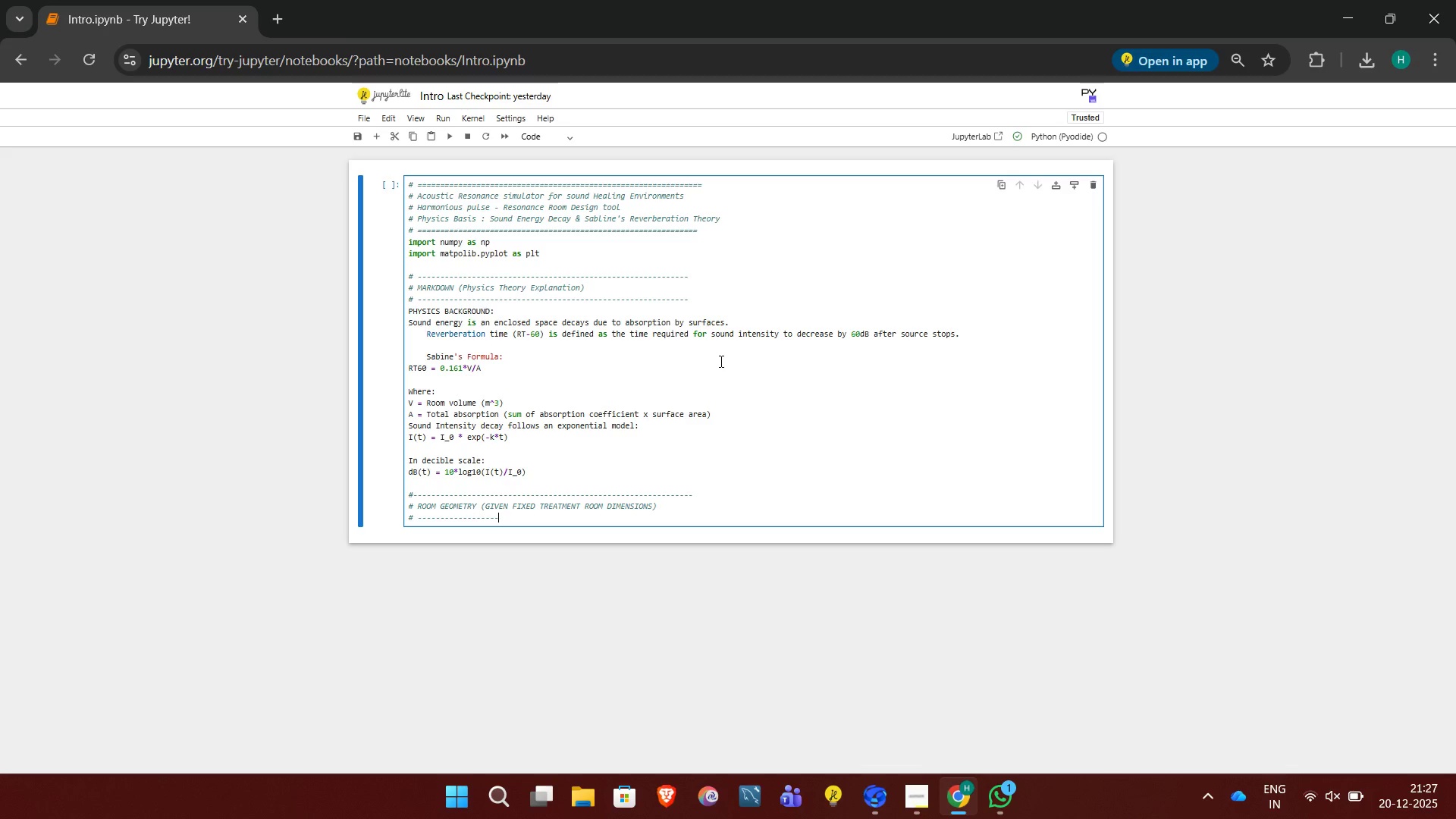 
key(Minus)
 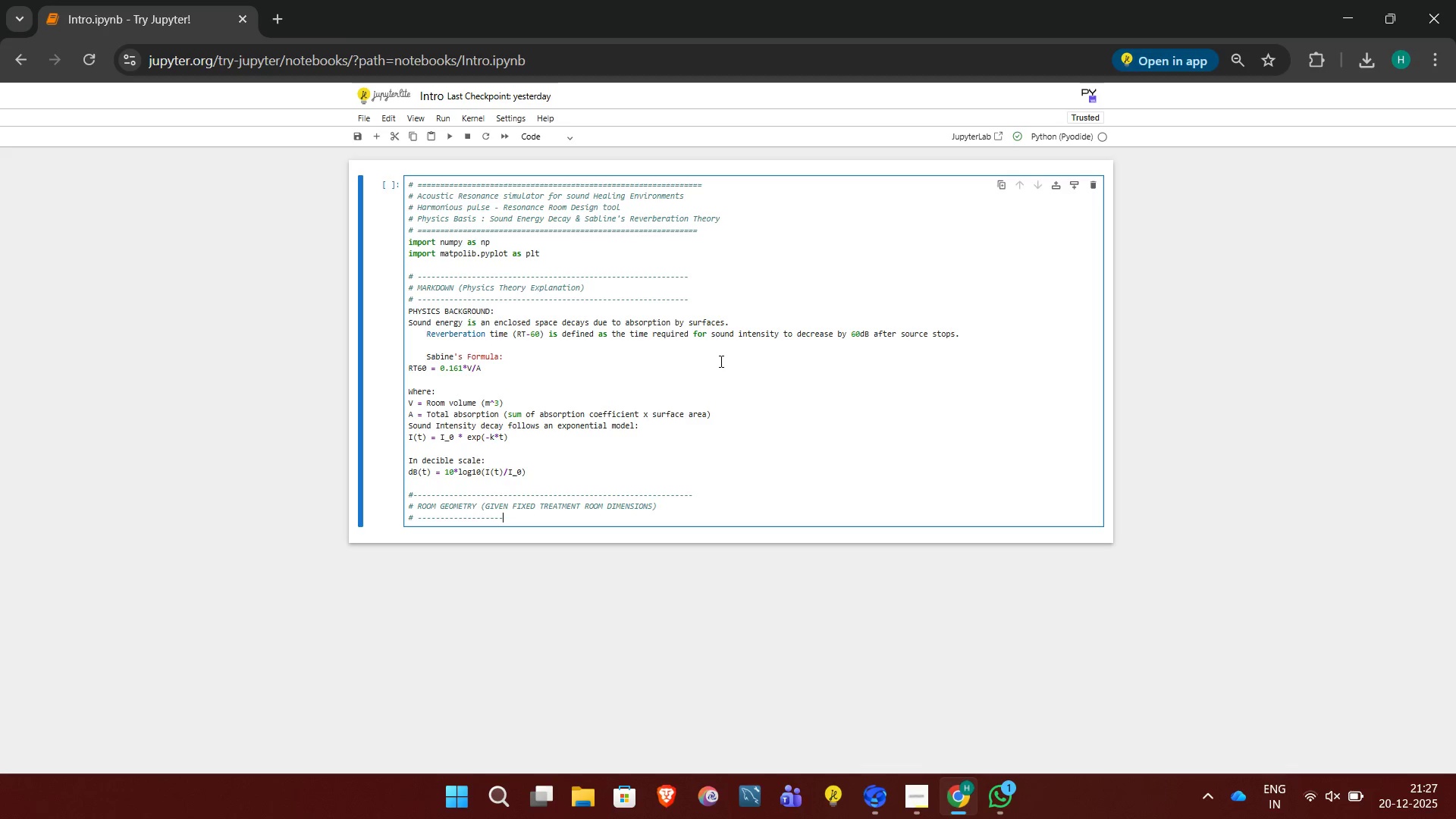 
key(Minus)
 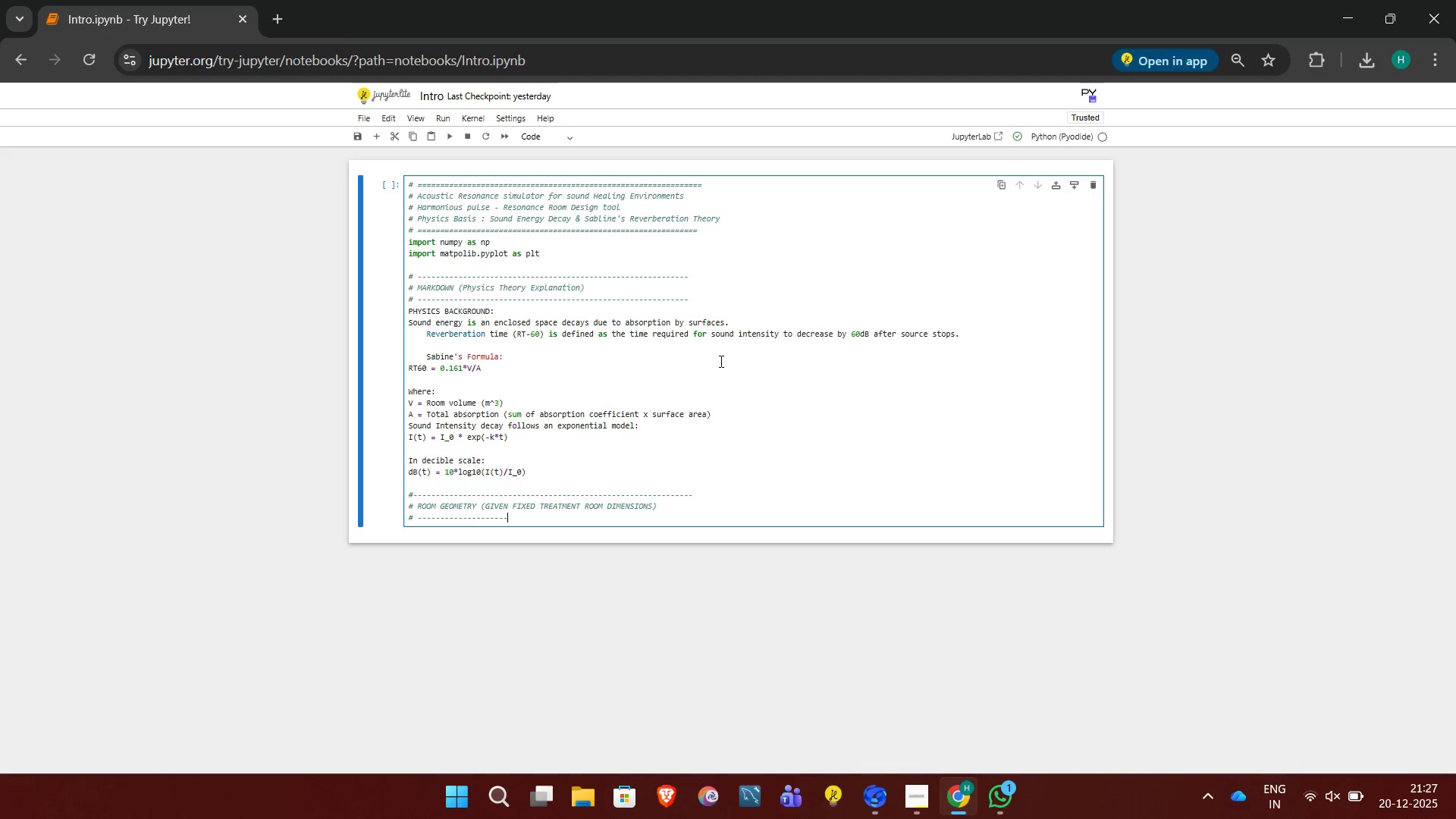 
key(Minus)
 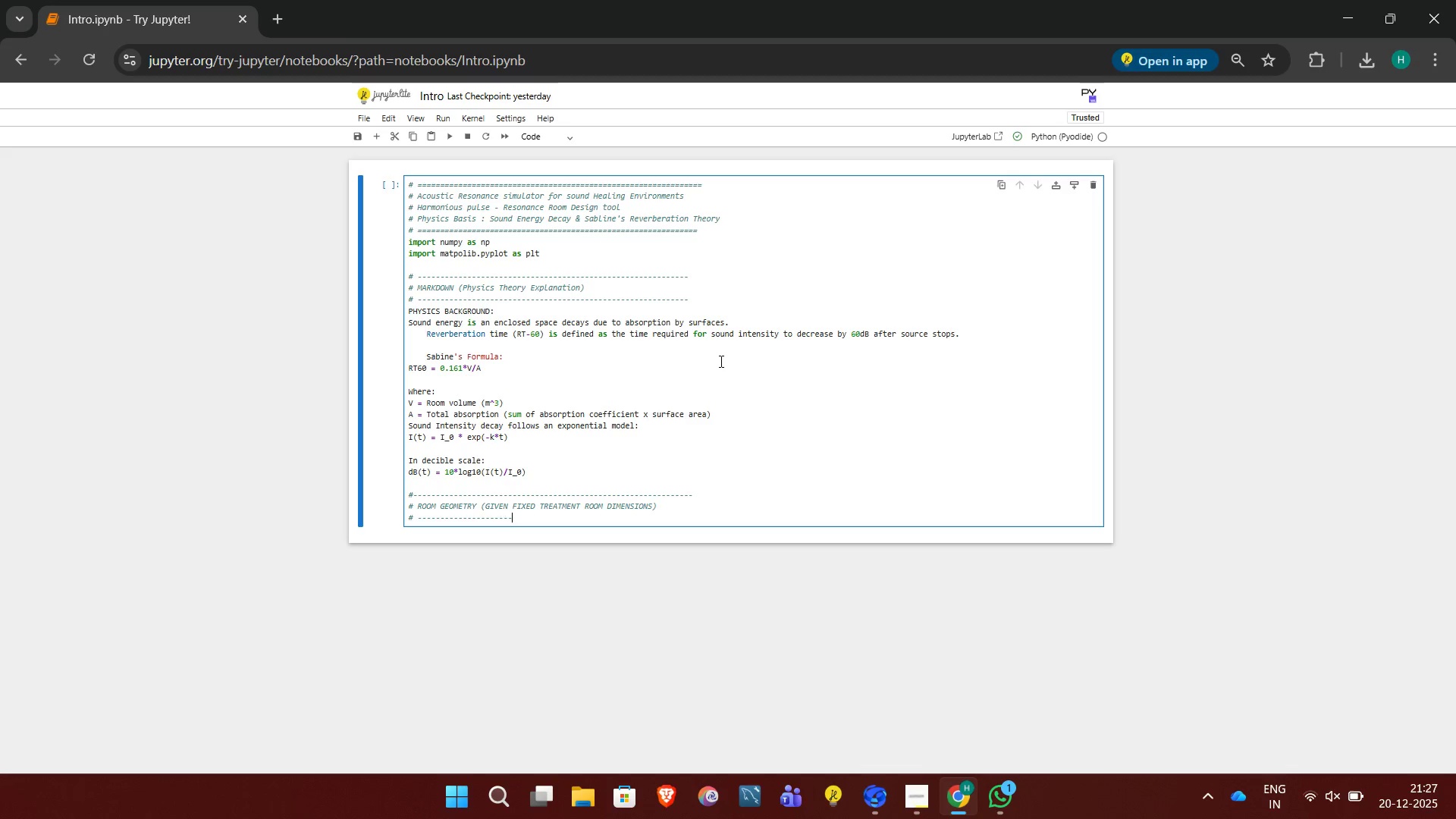 
key(Minus)
 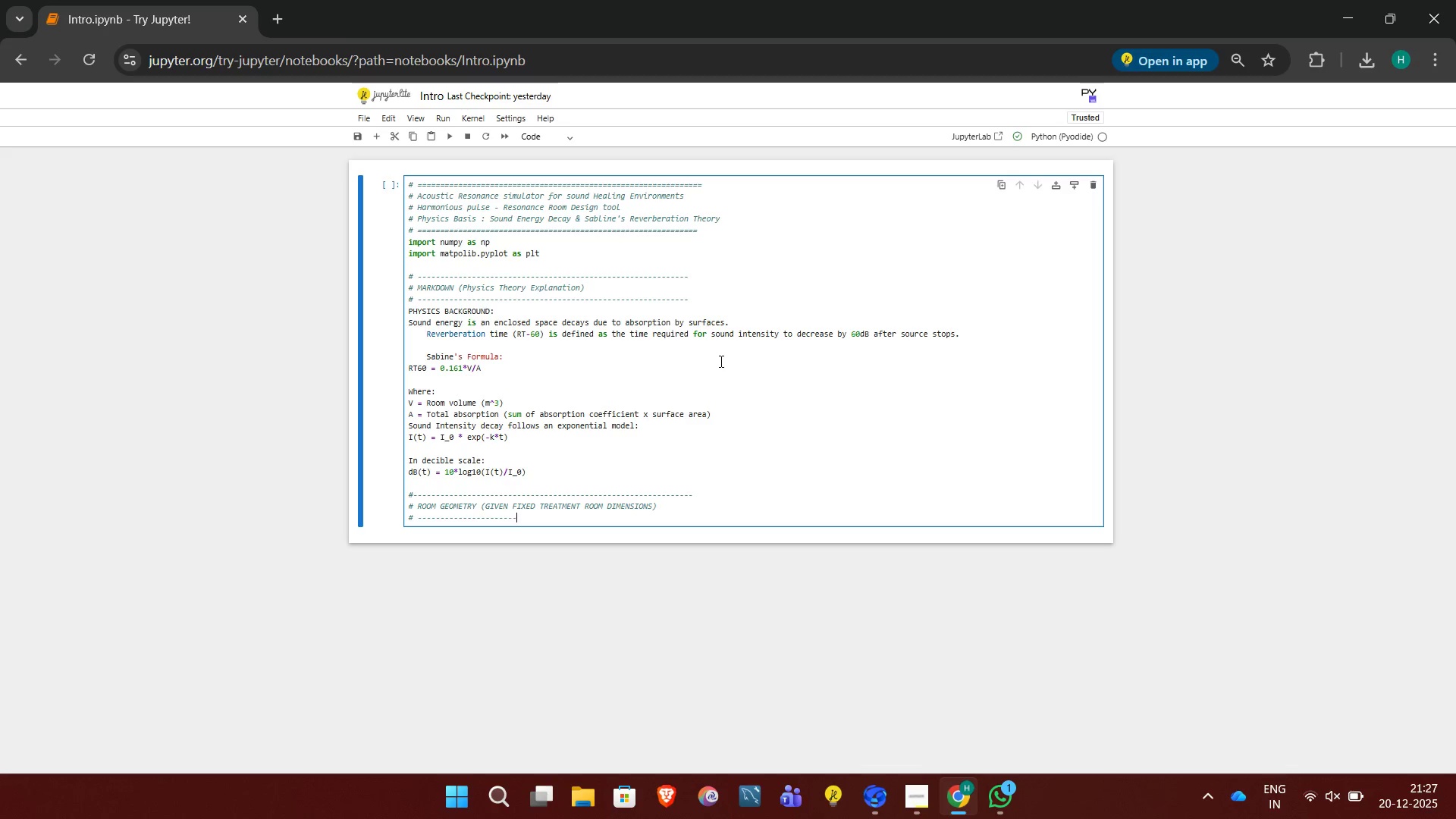 
key(Minus)
 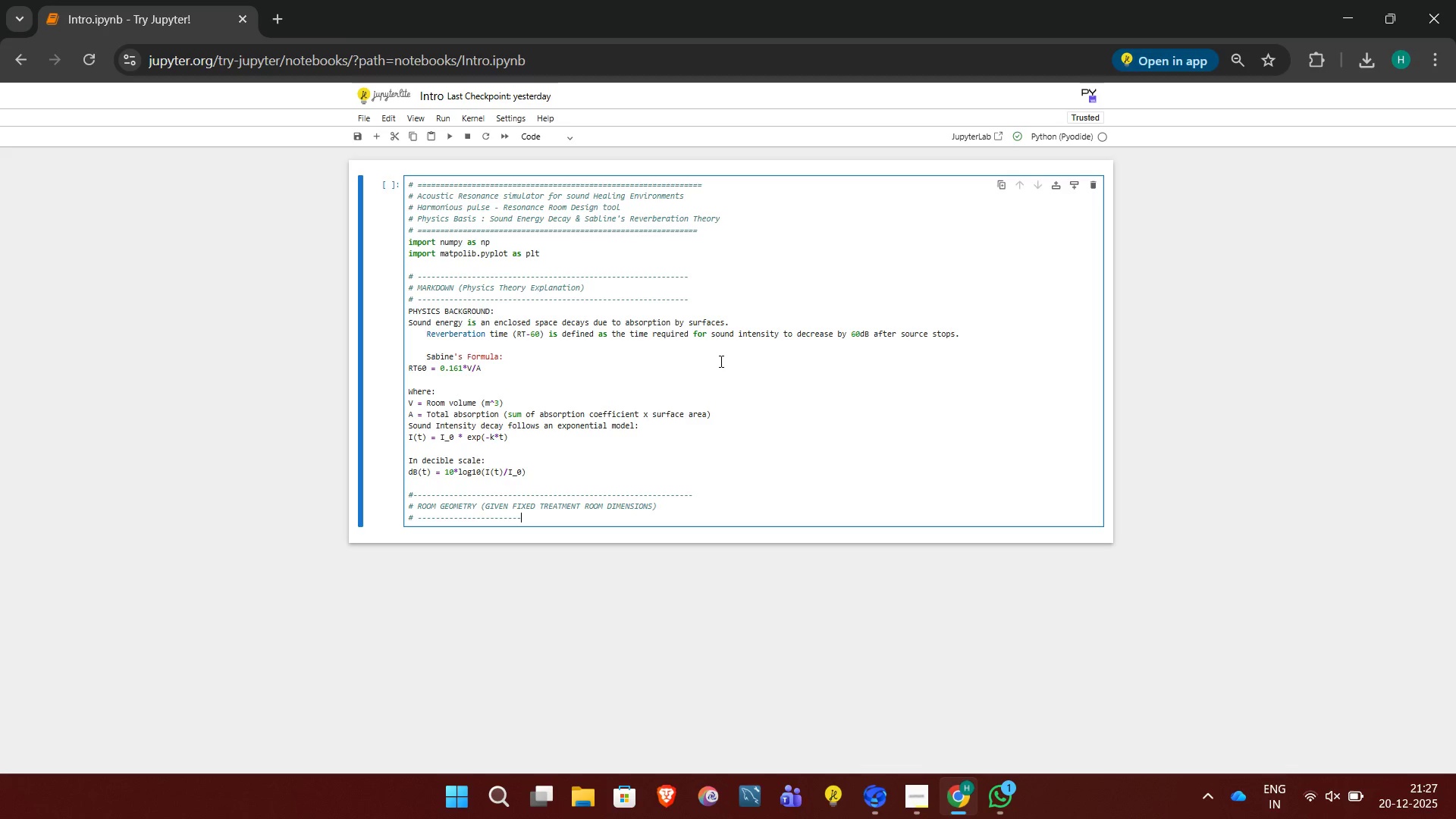 
key(Minus)
 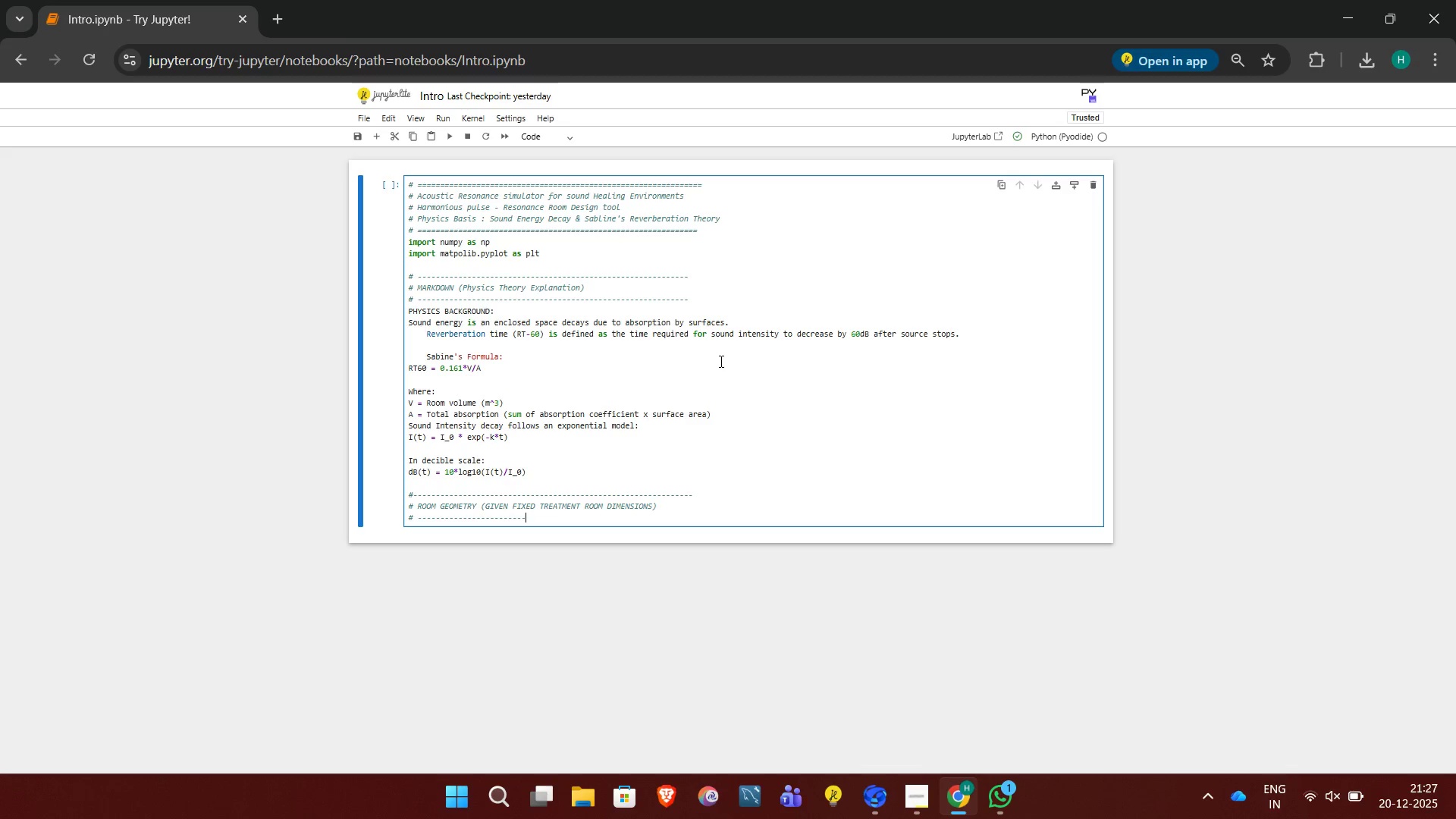 
key(Minus)
 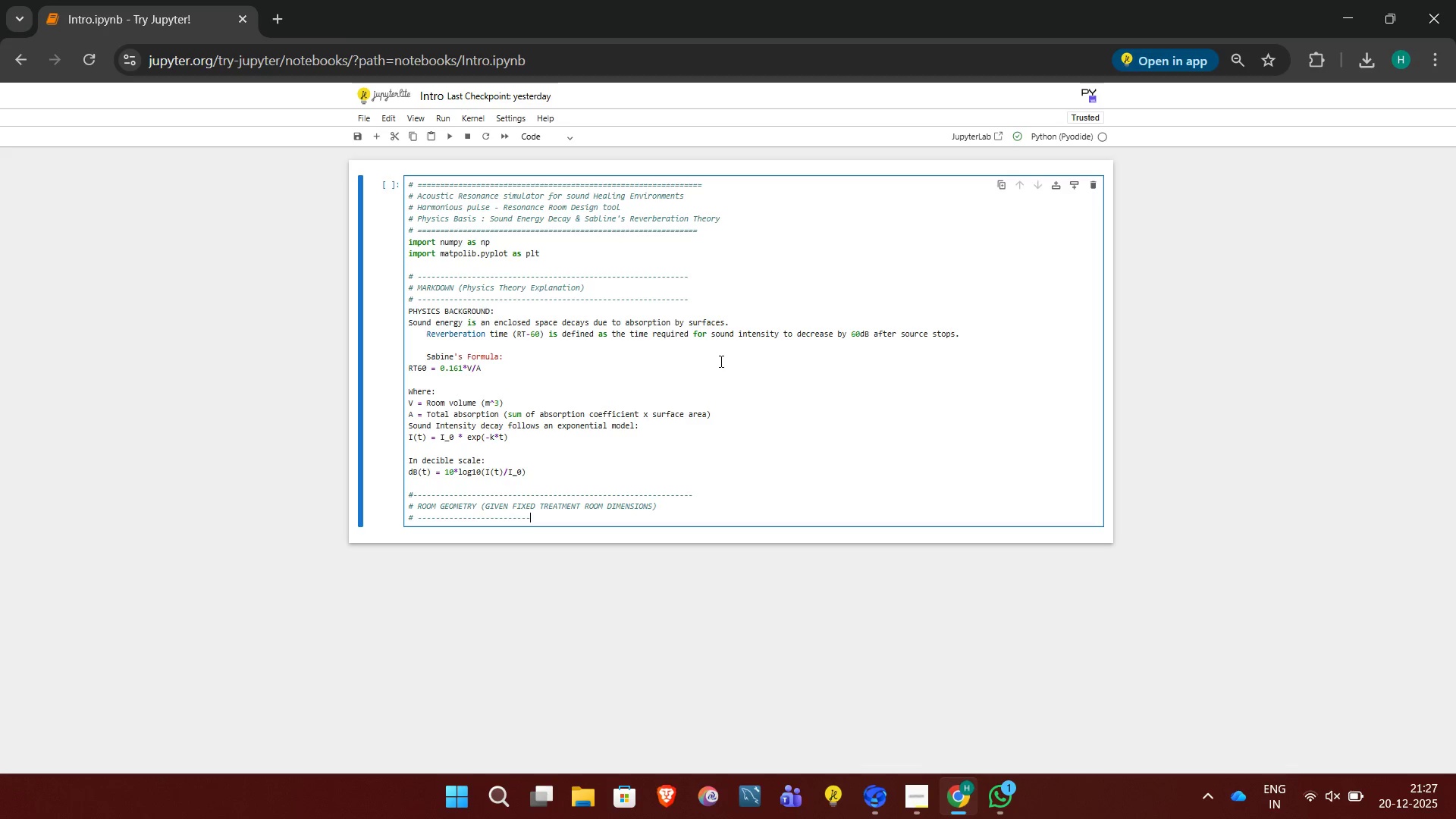 
key(Minus)
 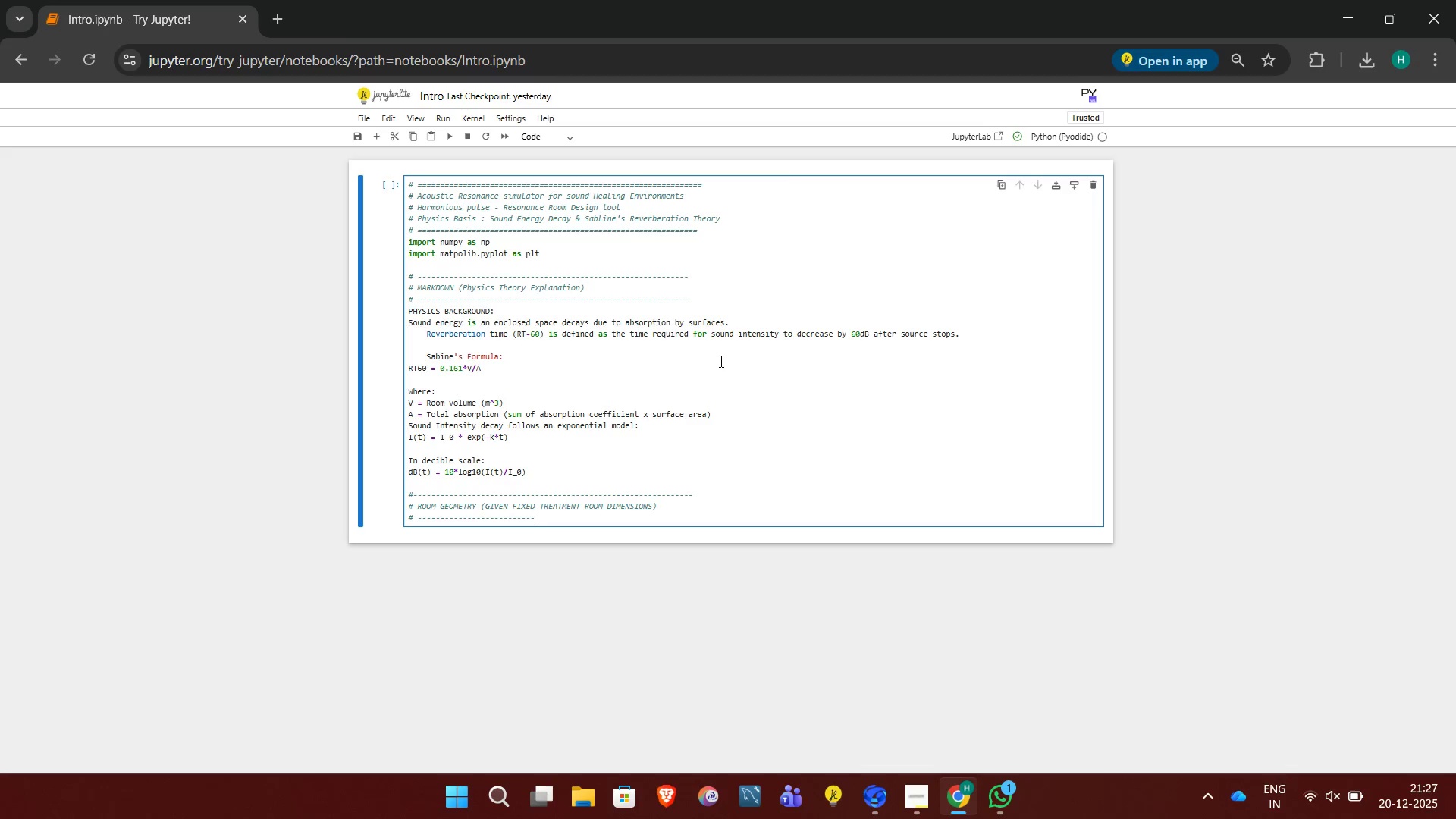 
key(Minus)
 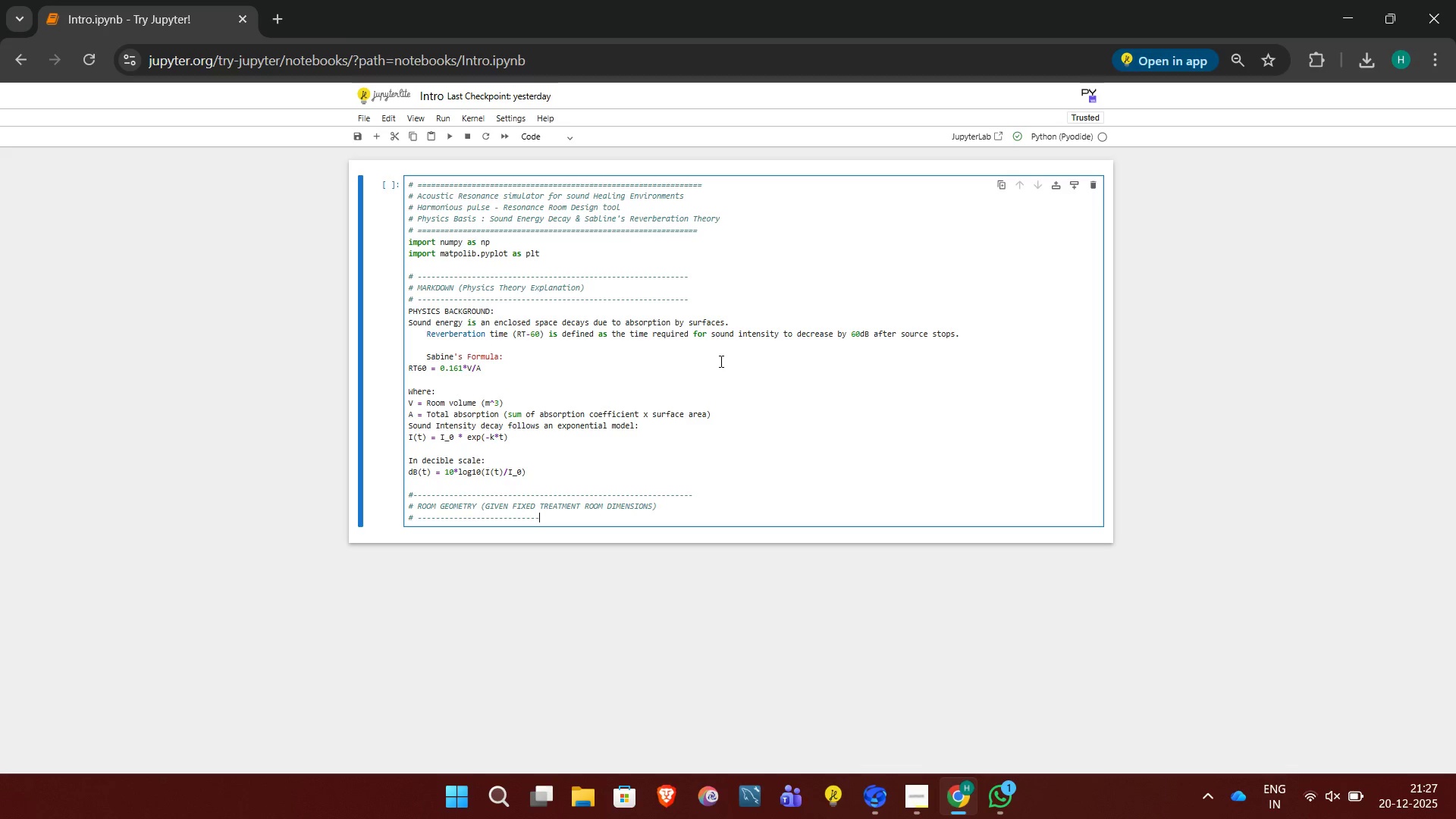 
key(Minus)
 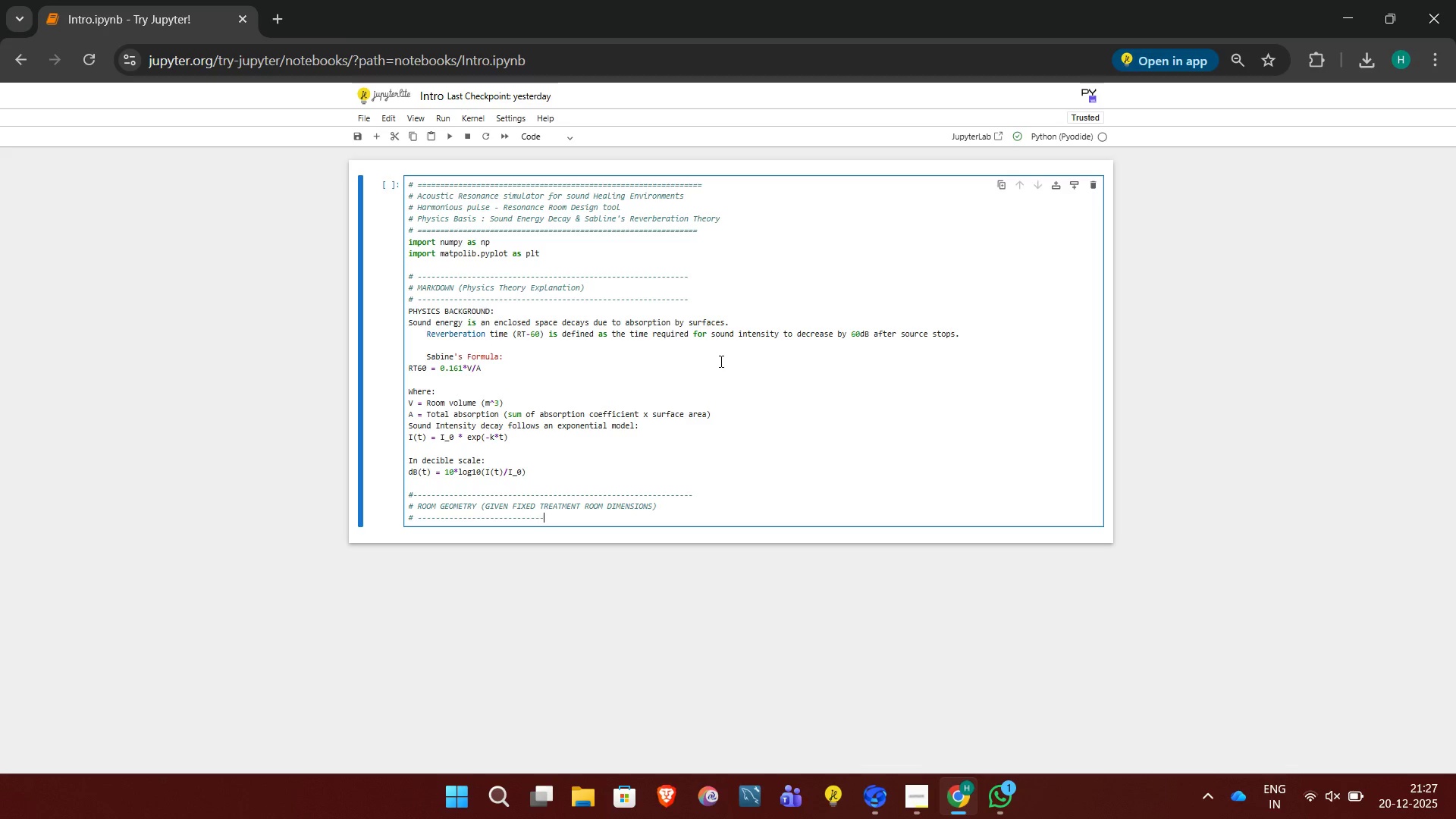 
key(Minus)
 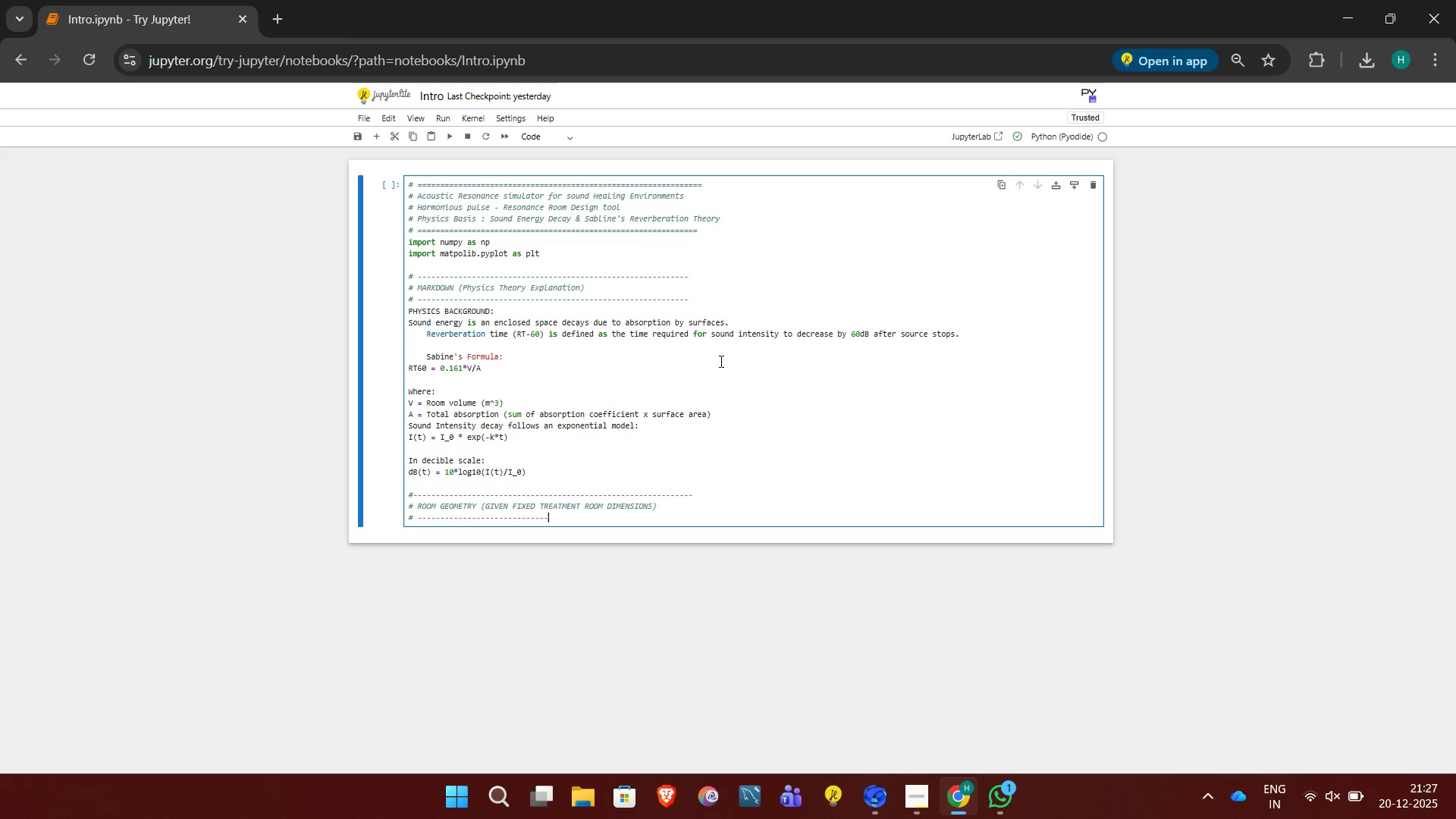 
key(Minus)
 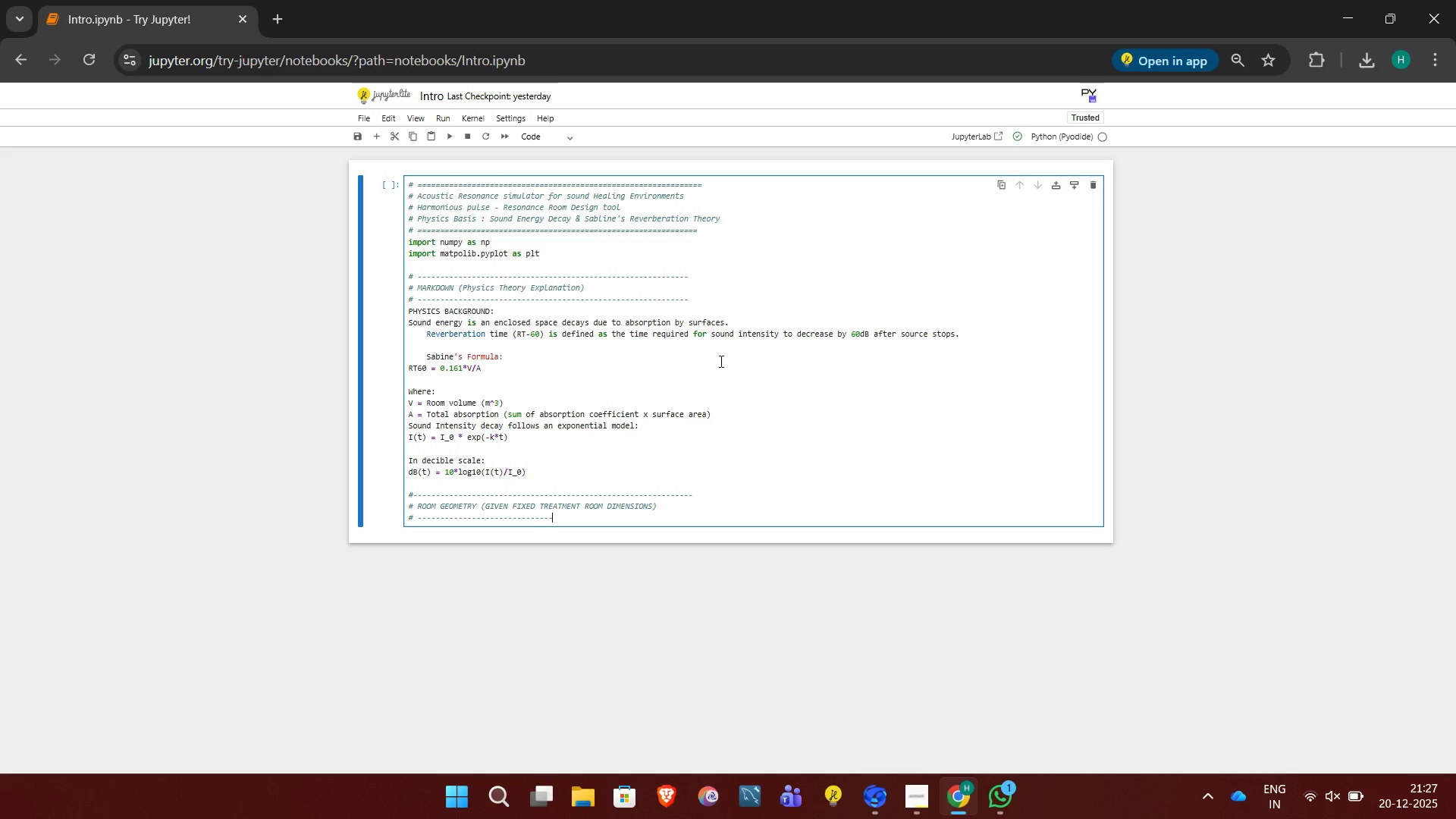 
key(Minus)
 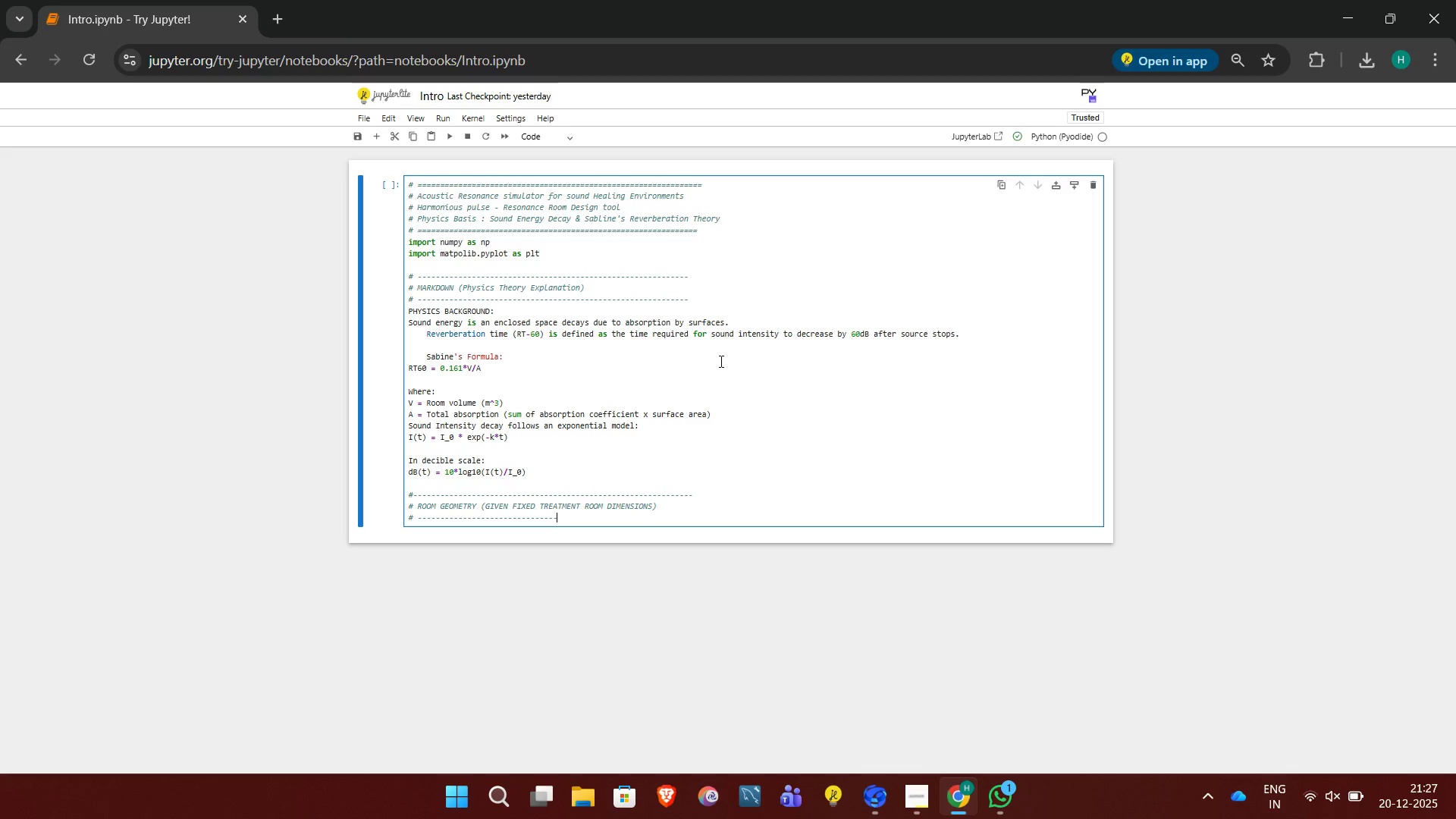 
key(Minus)
 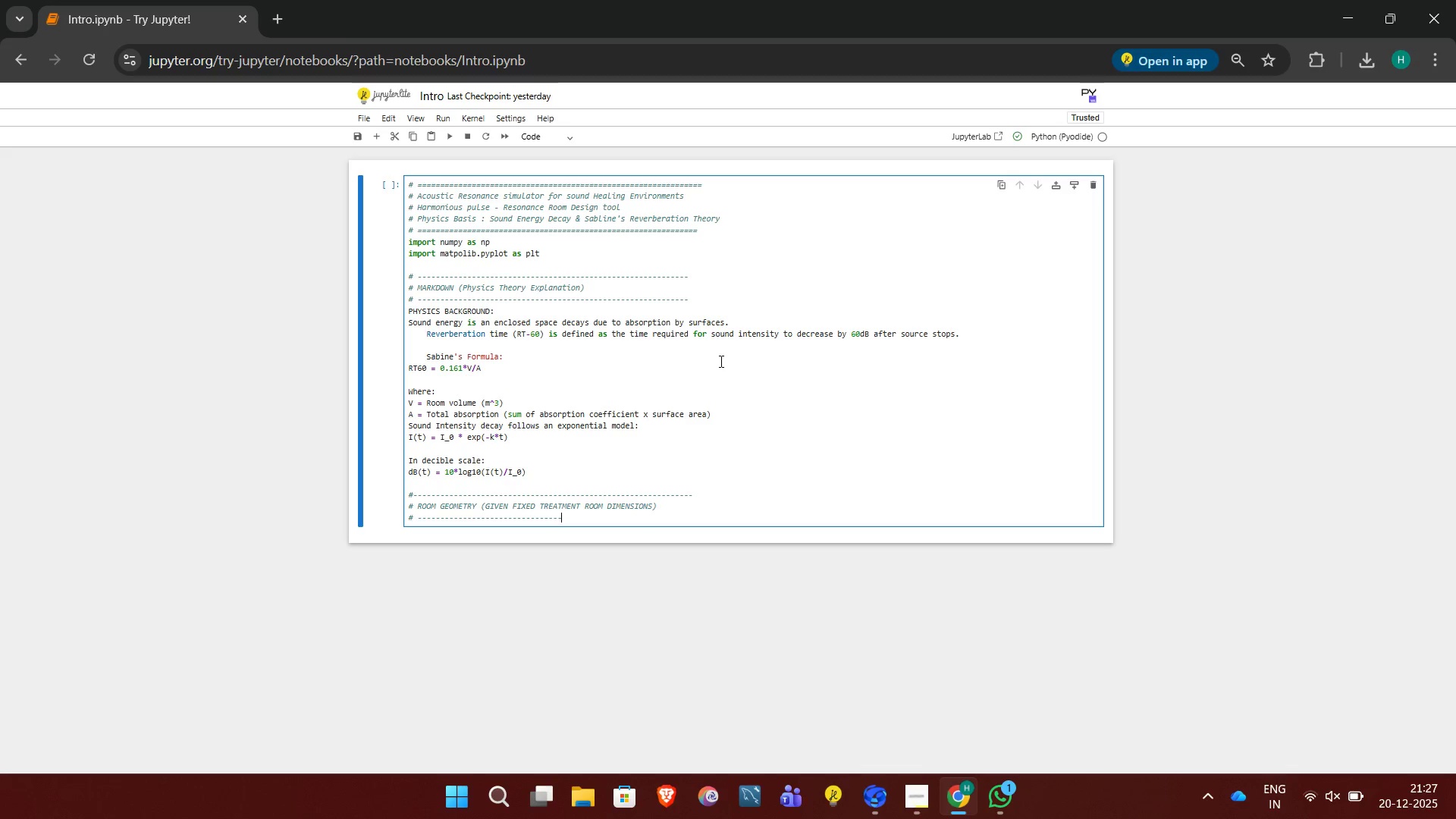 
key(Minus)
 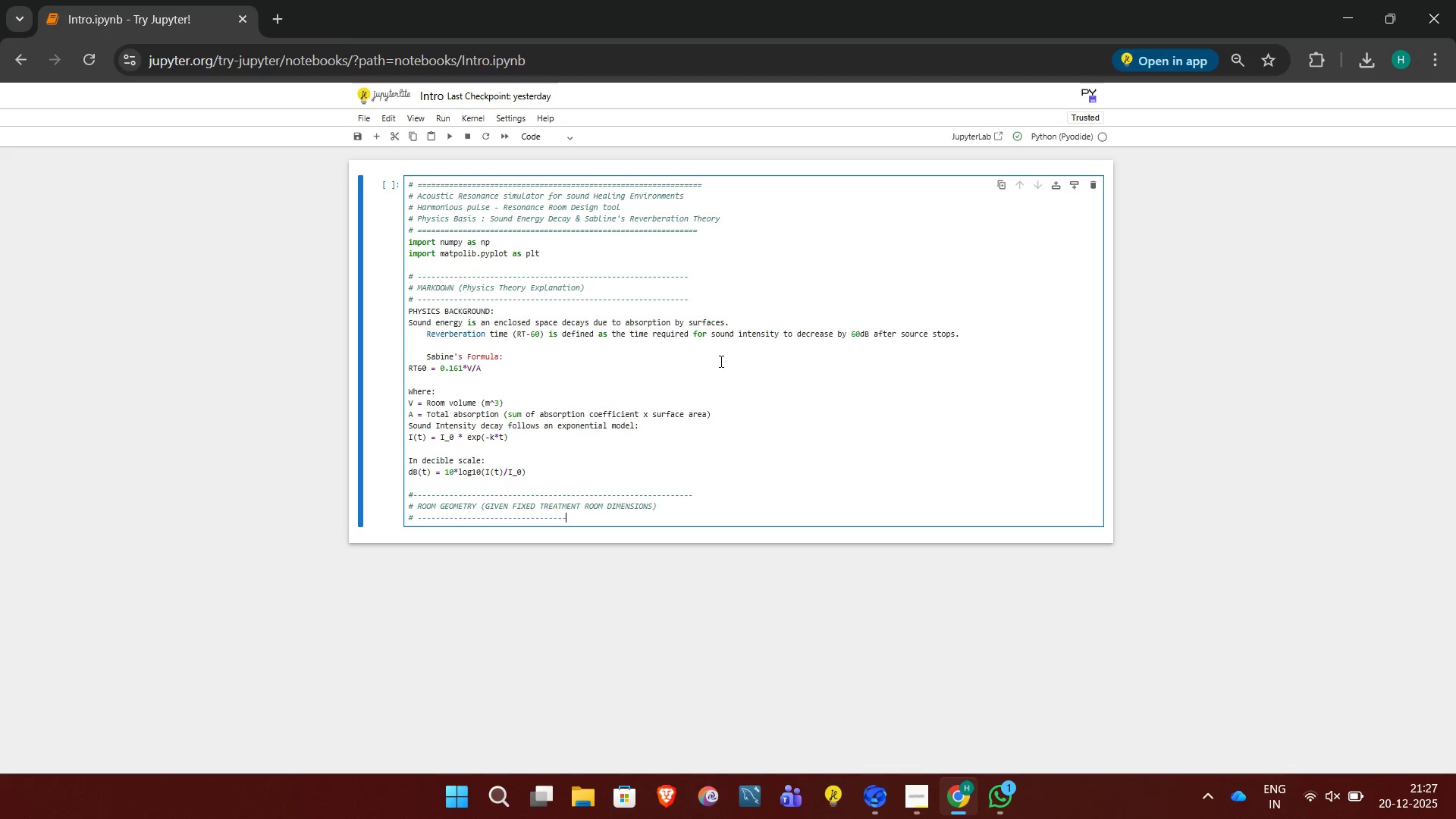 
key(Minus)
 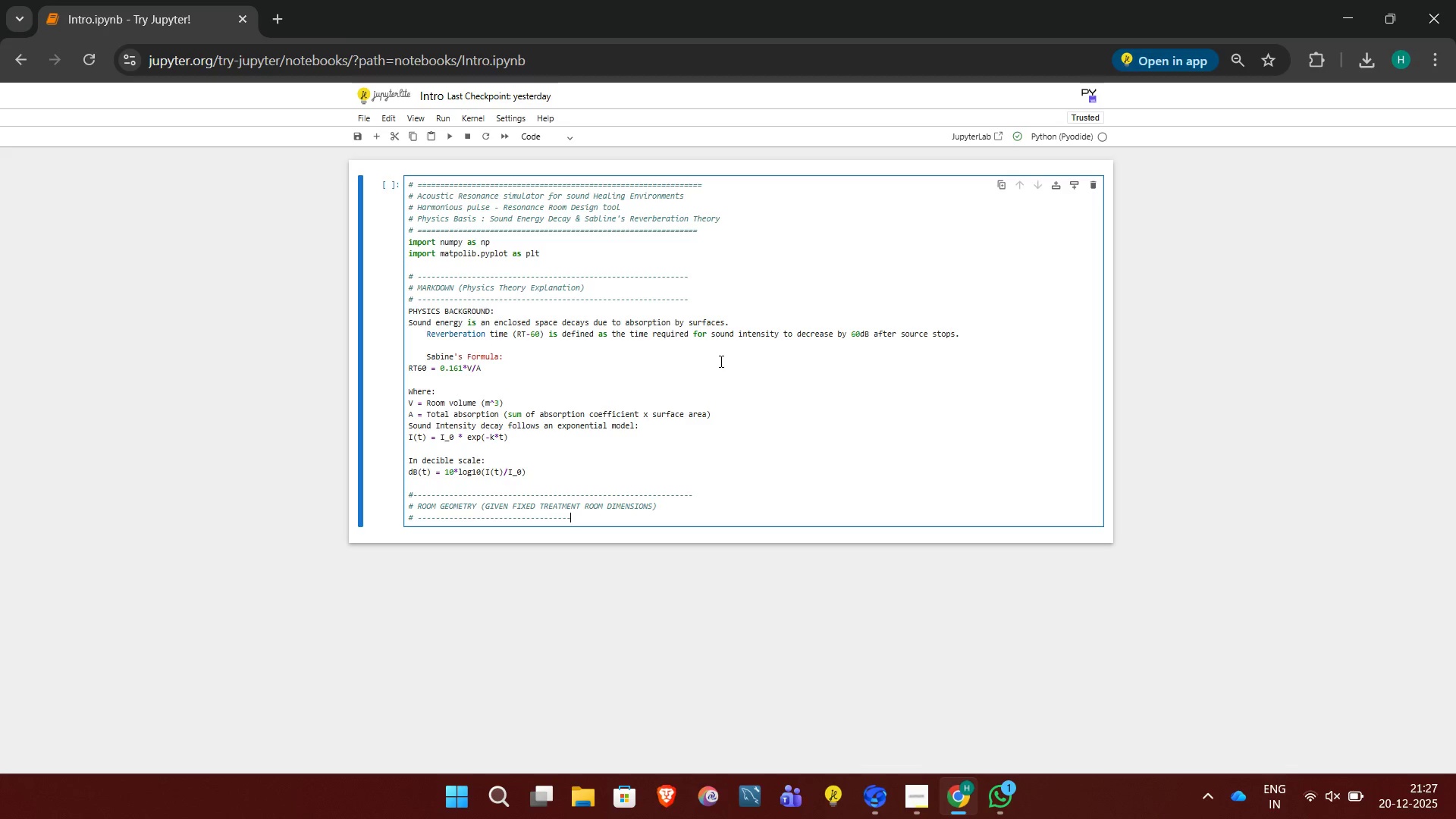 
key(Minus)
 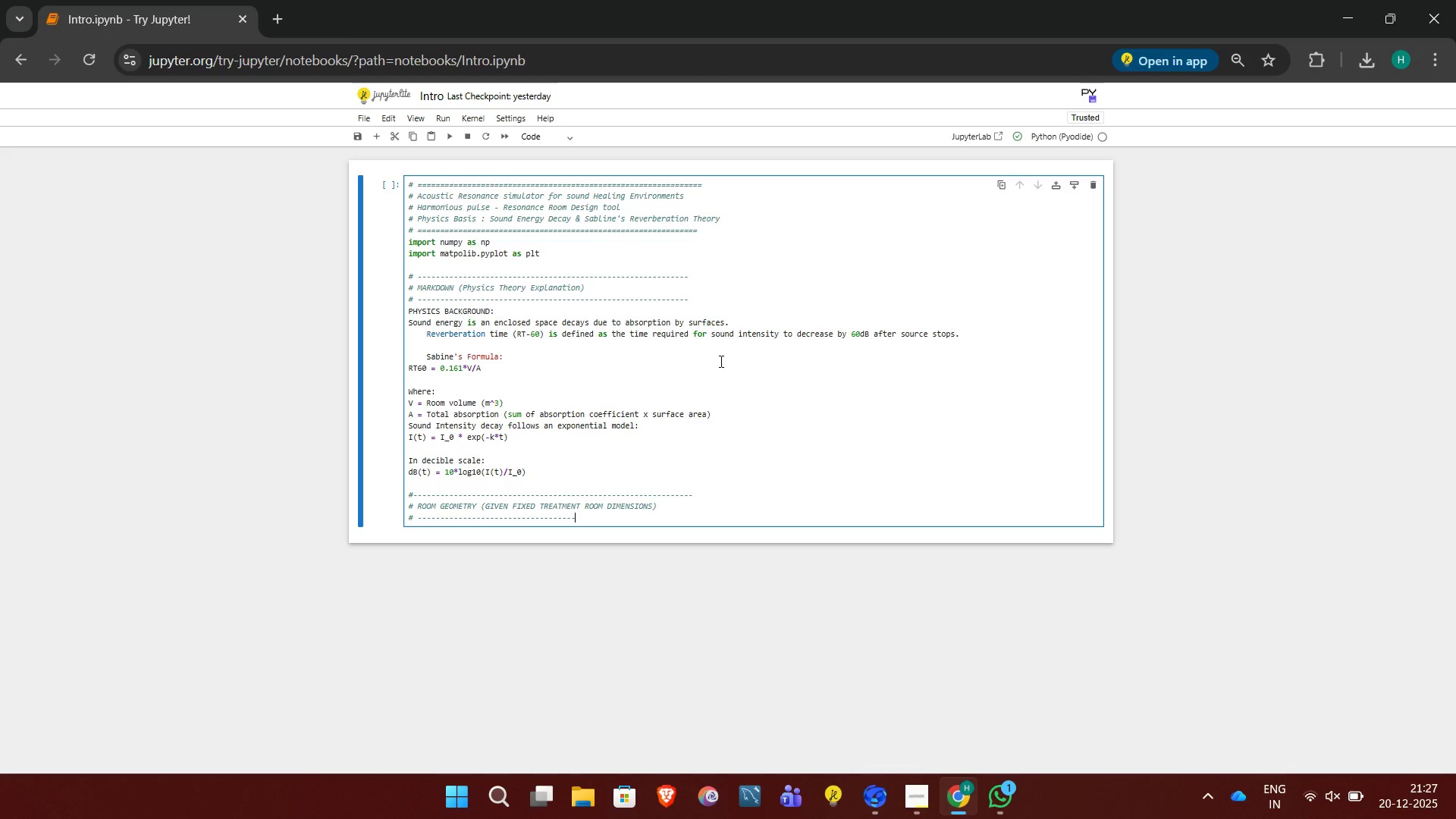 
key(Minus)
 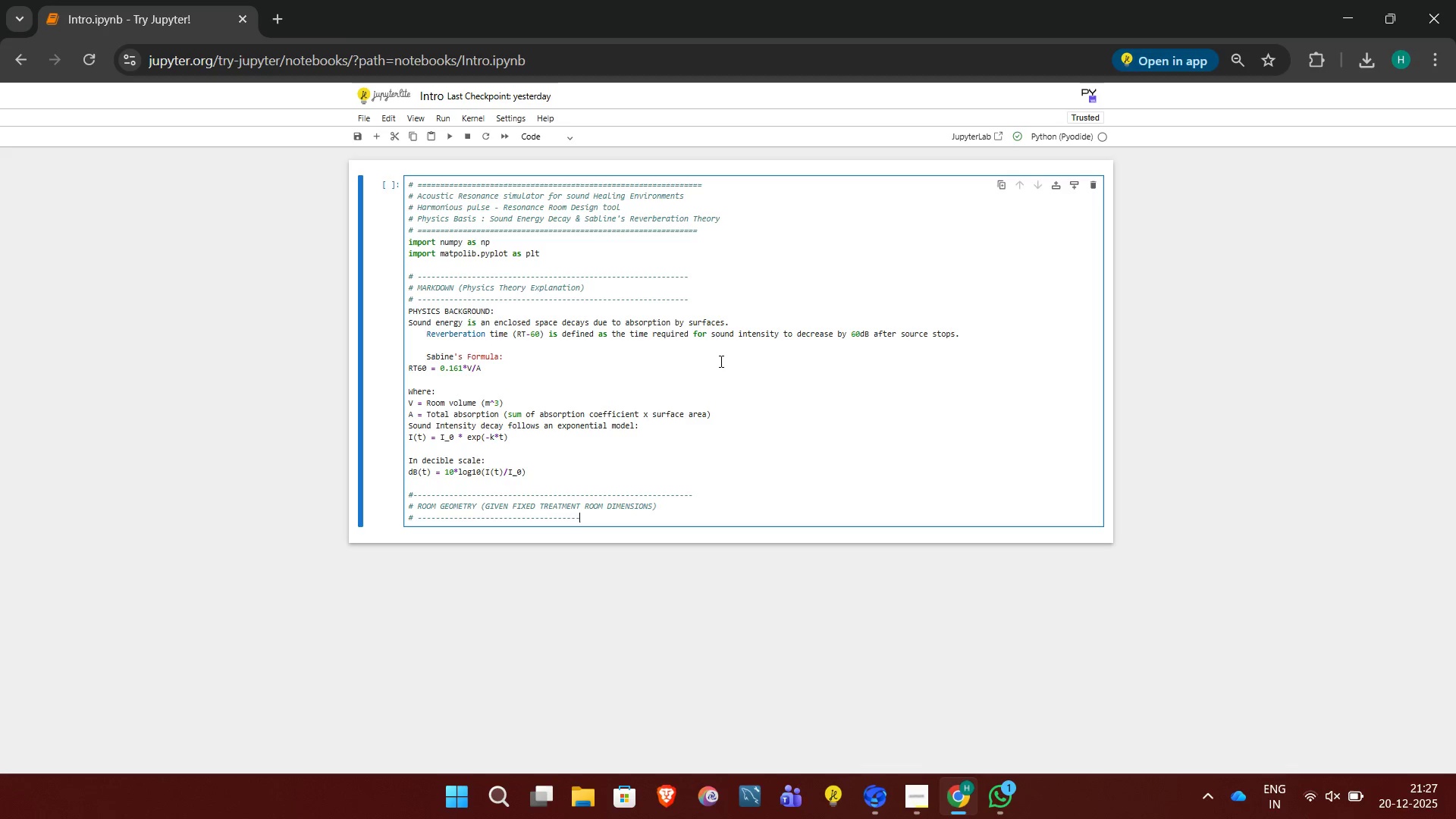 
key(Minus)
 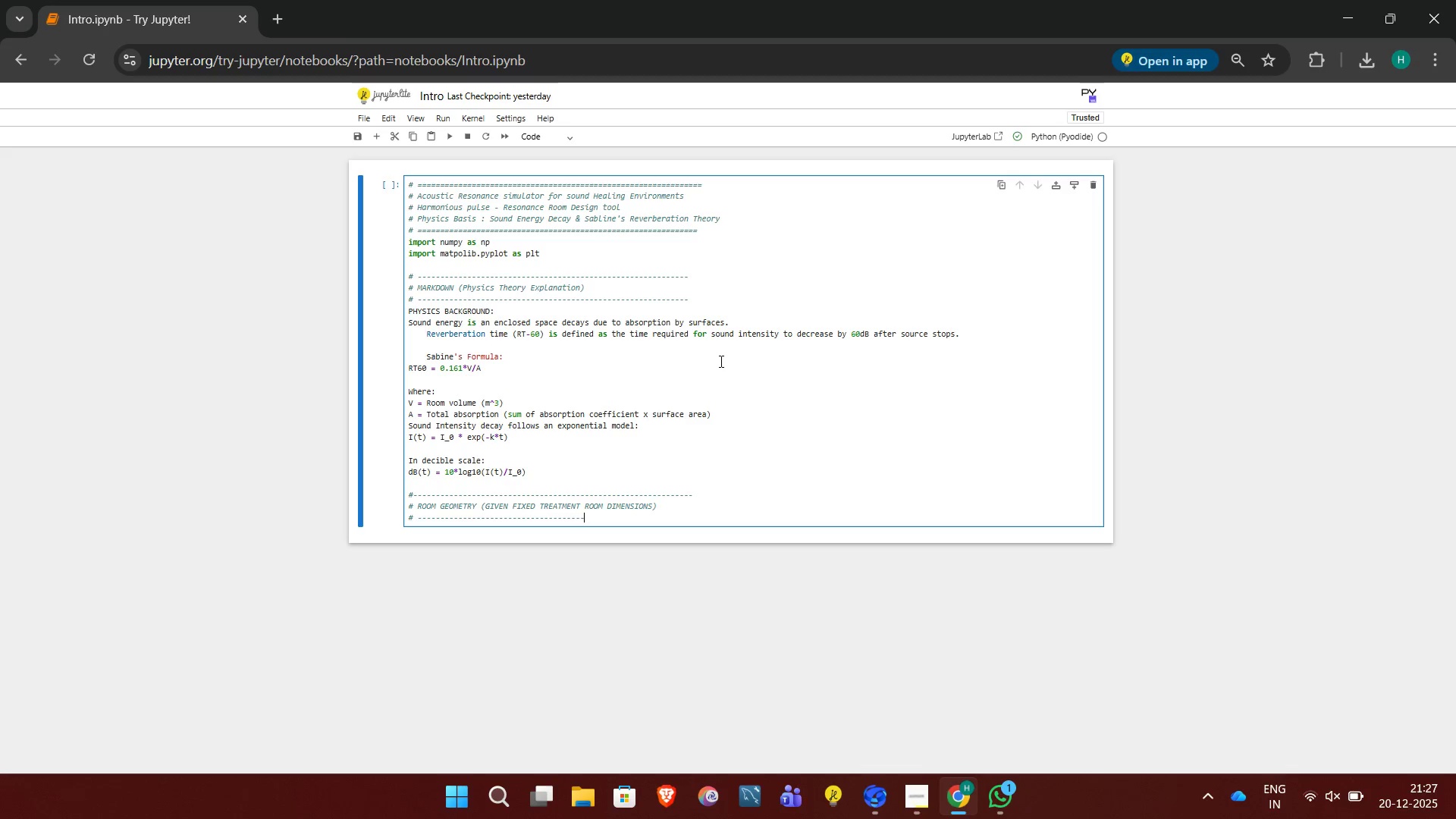 
key(Minus)
 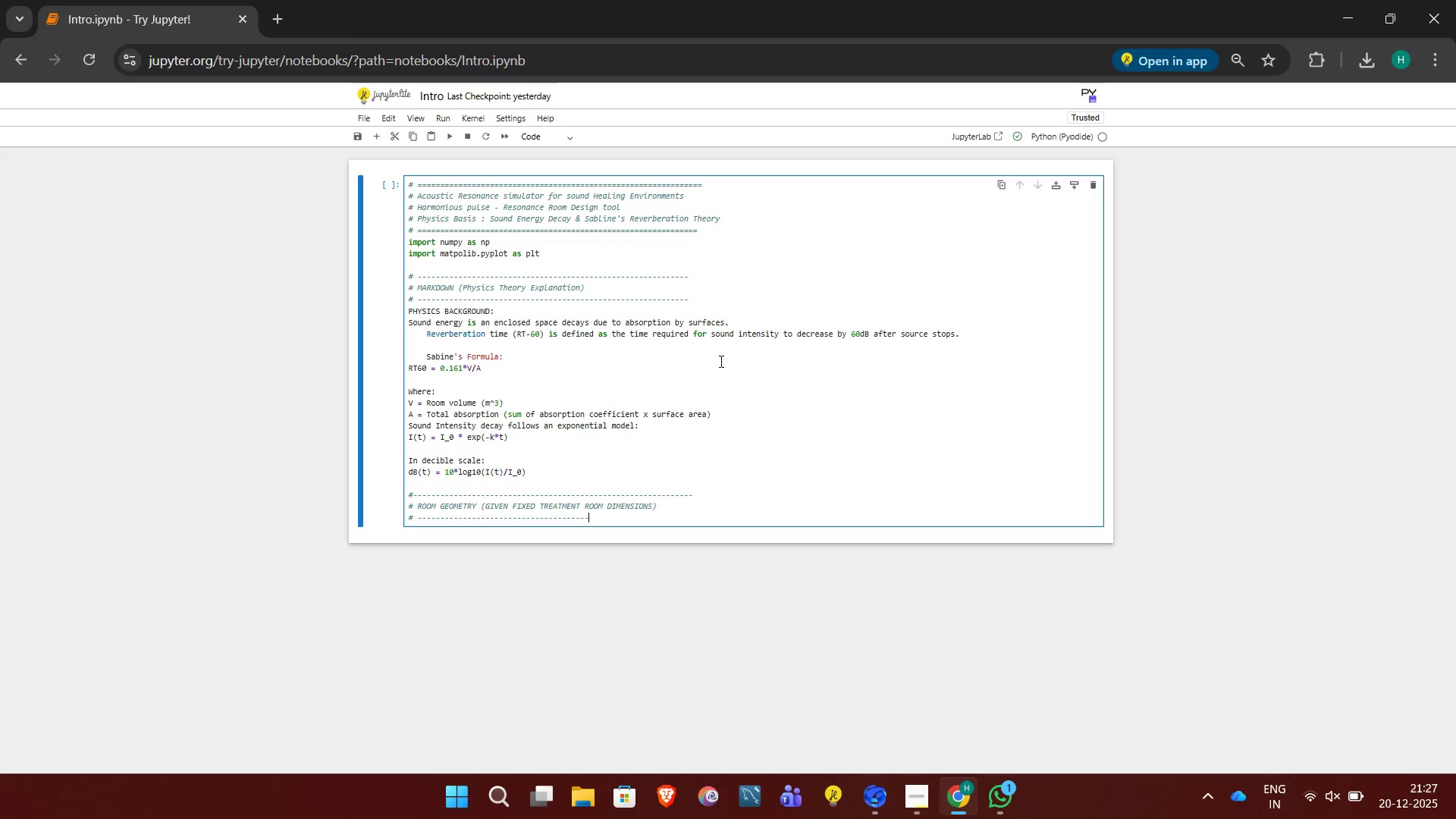 
key(Minus)
 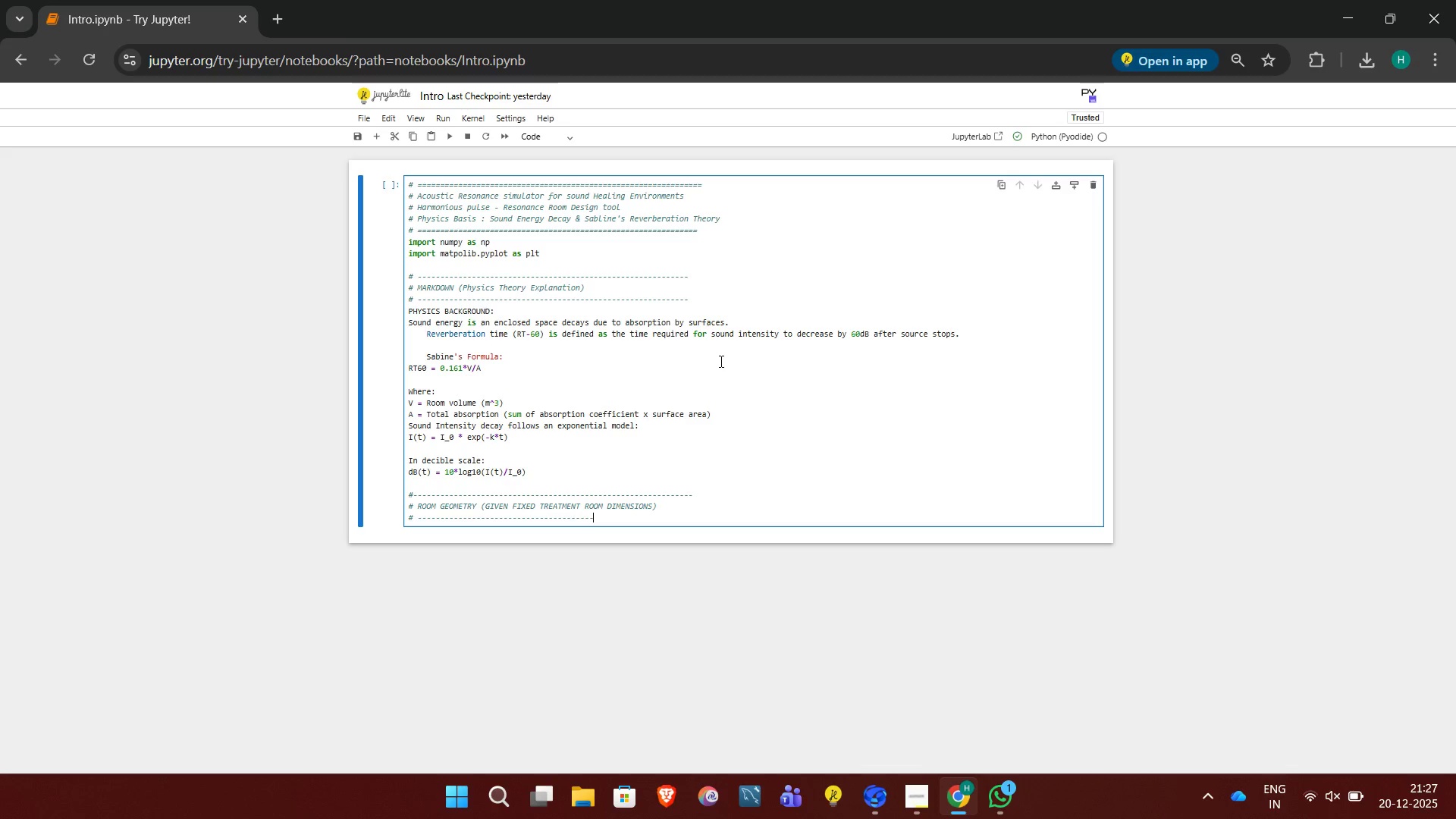 
key(Minus)
 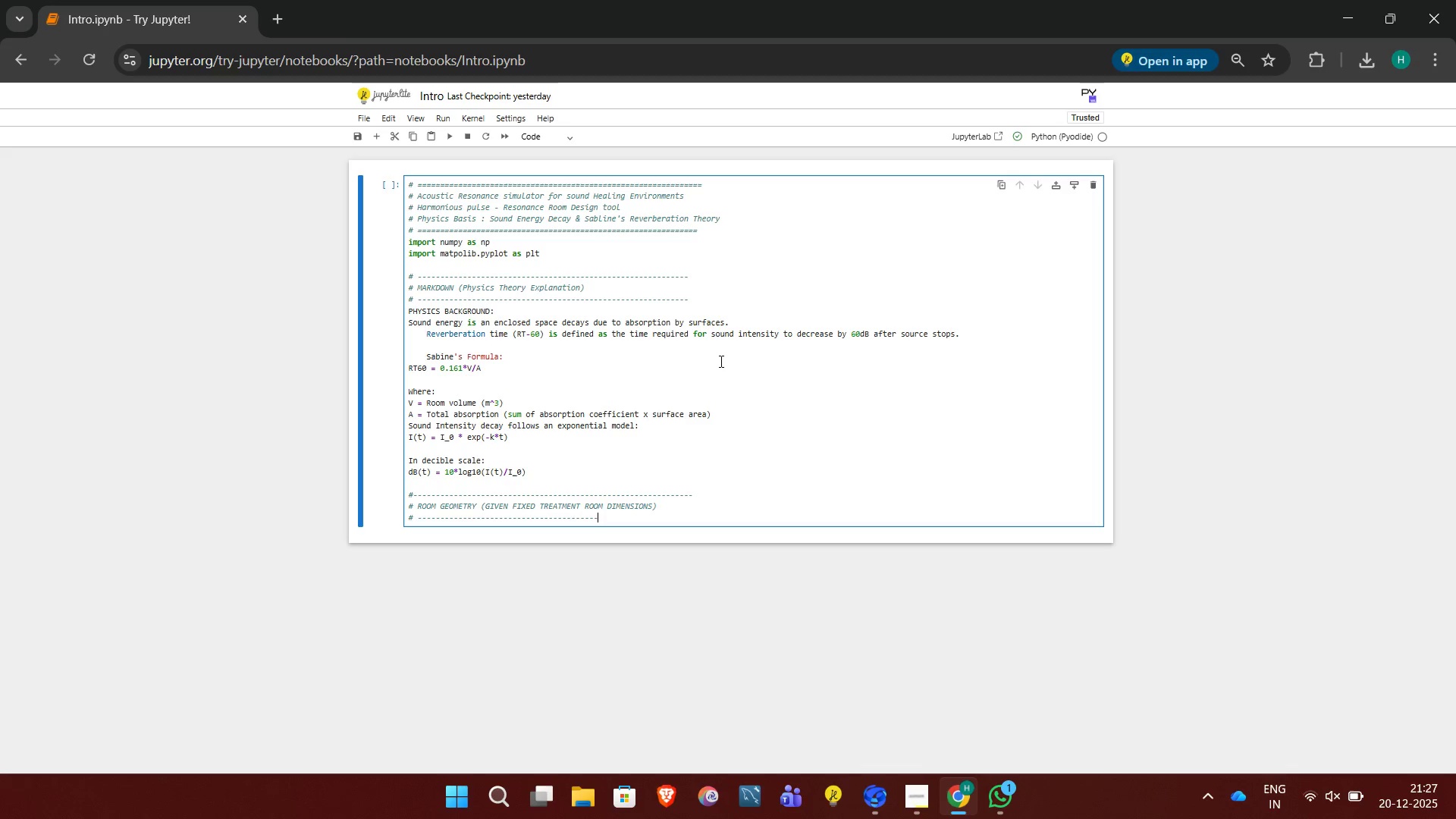 
key(Minus)
 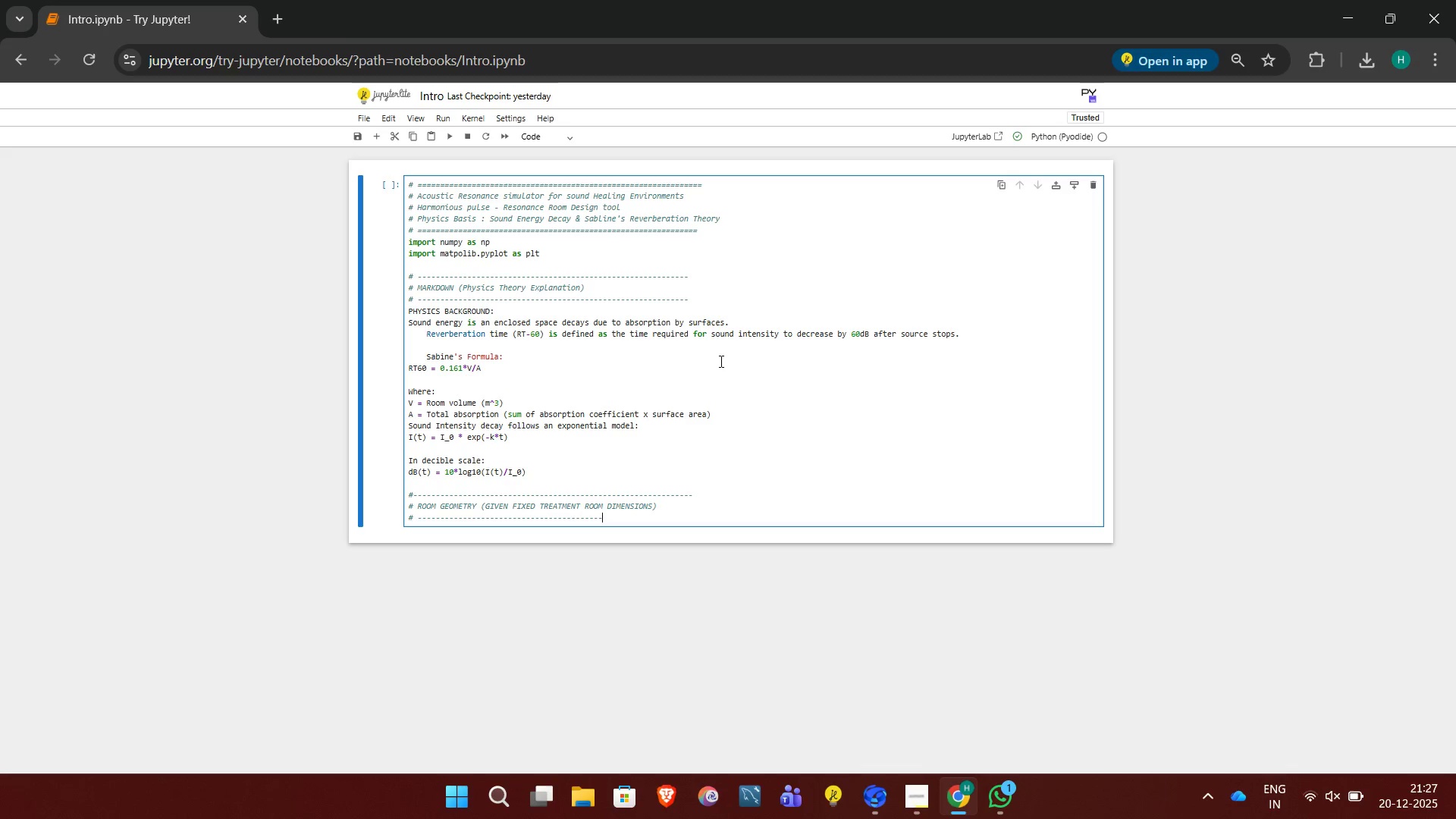 
key(Minus)
 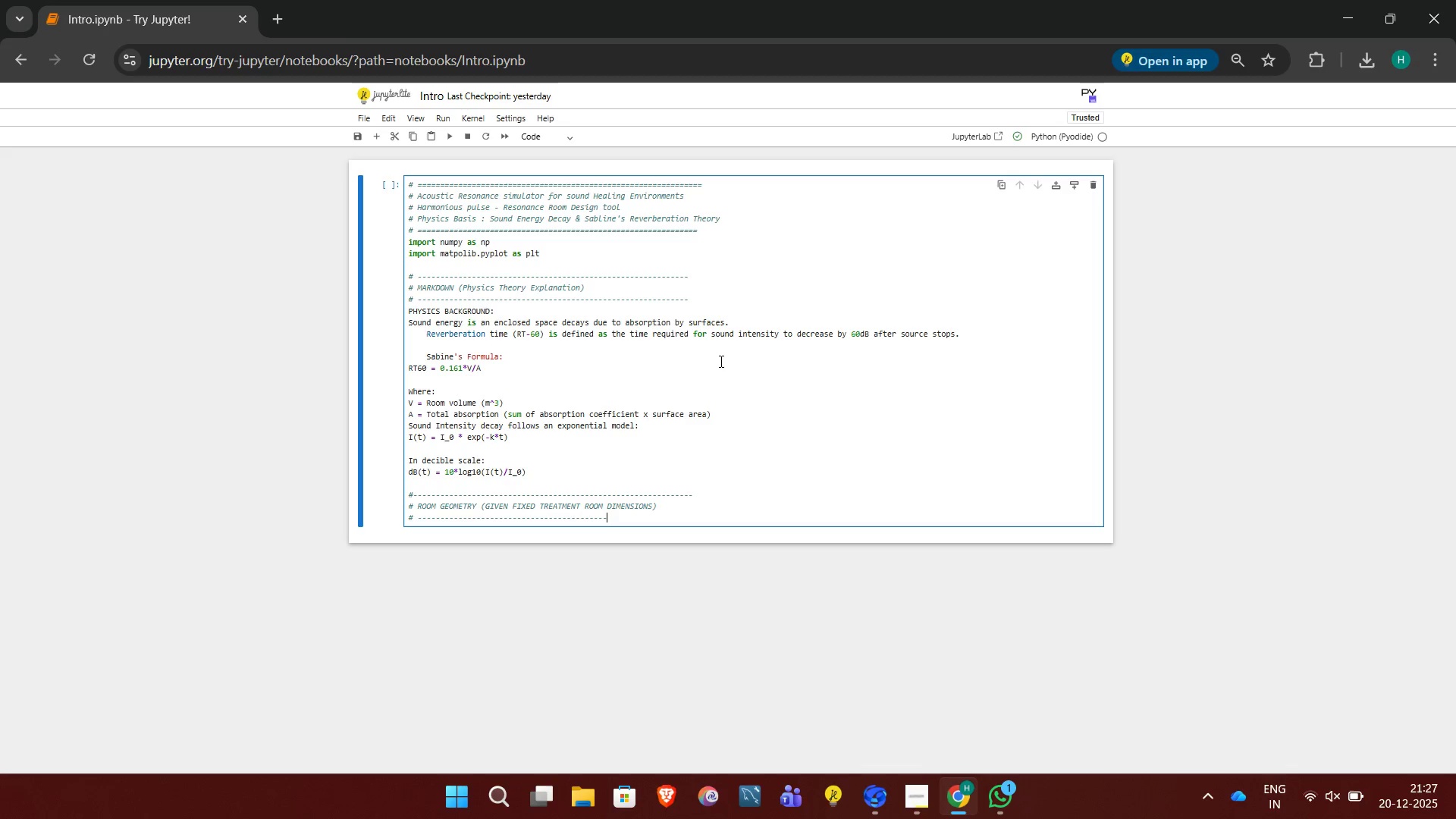 
key(Minus)
 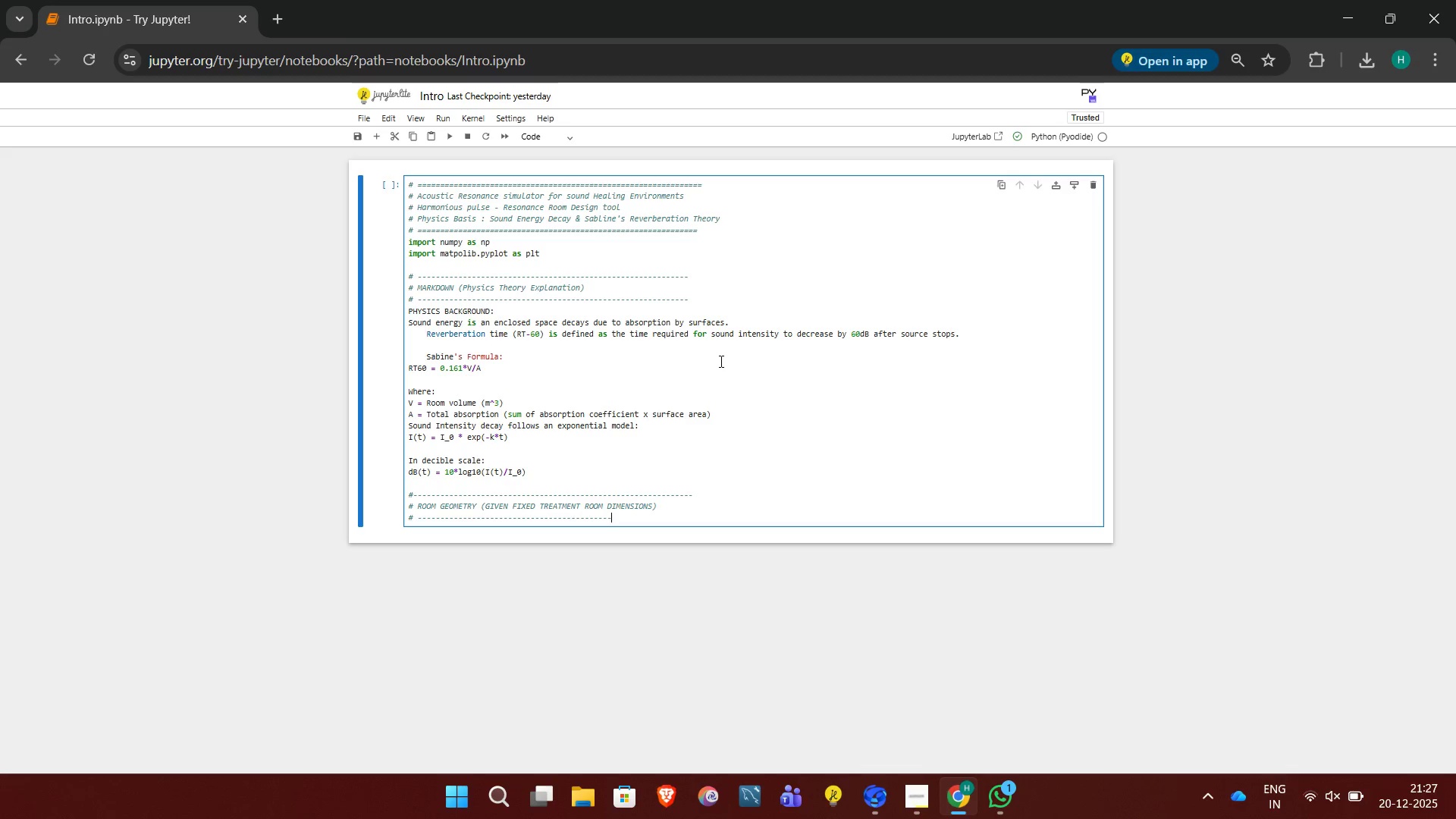 
key(Minus)
 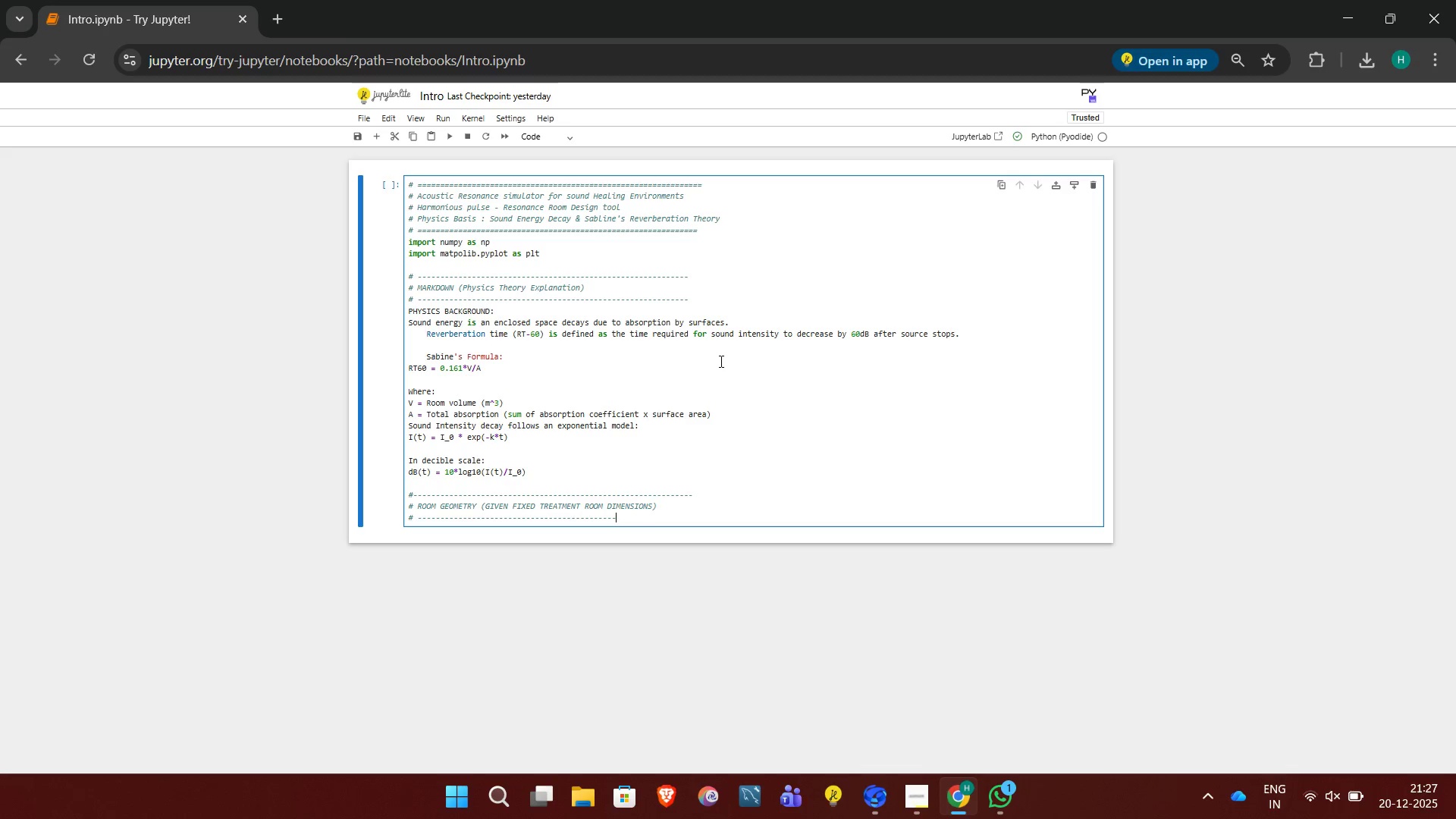 
key(Minus)
 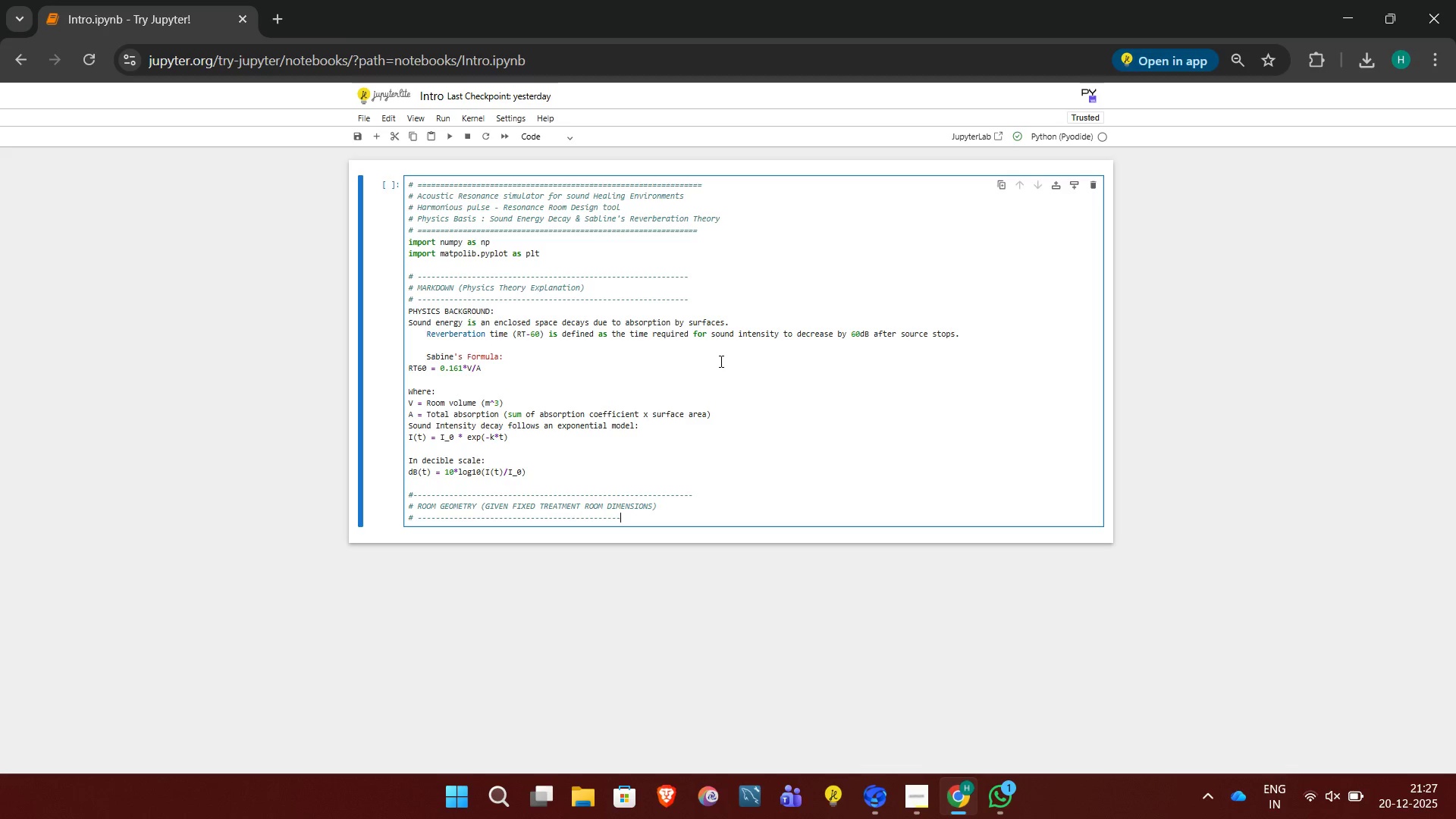 
key(Minus)
 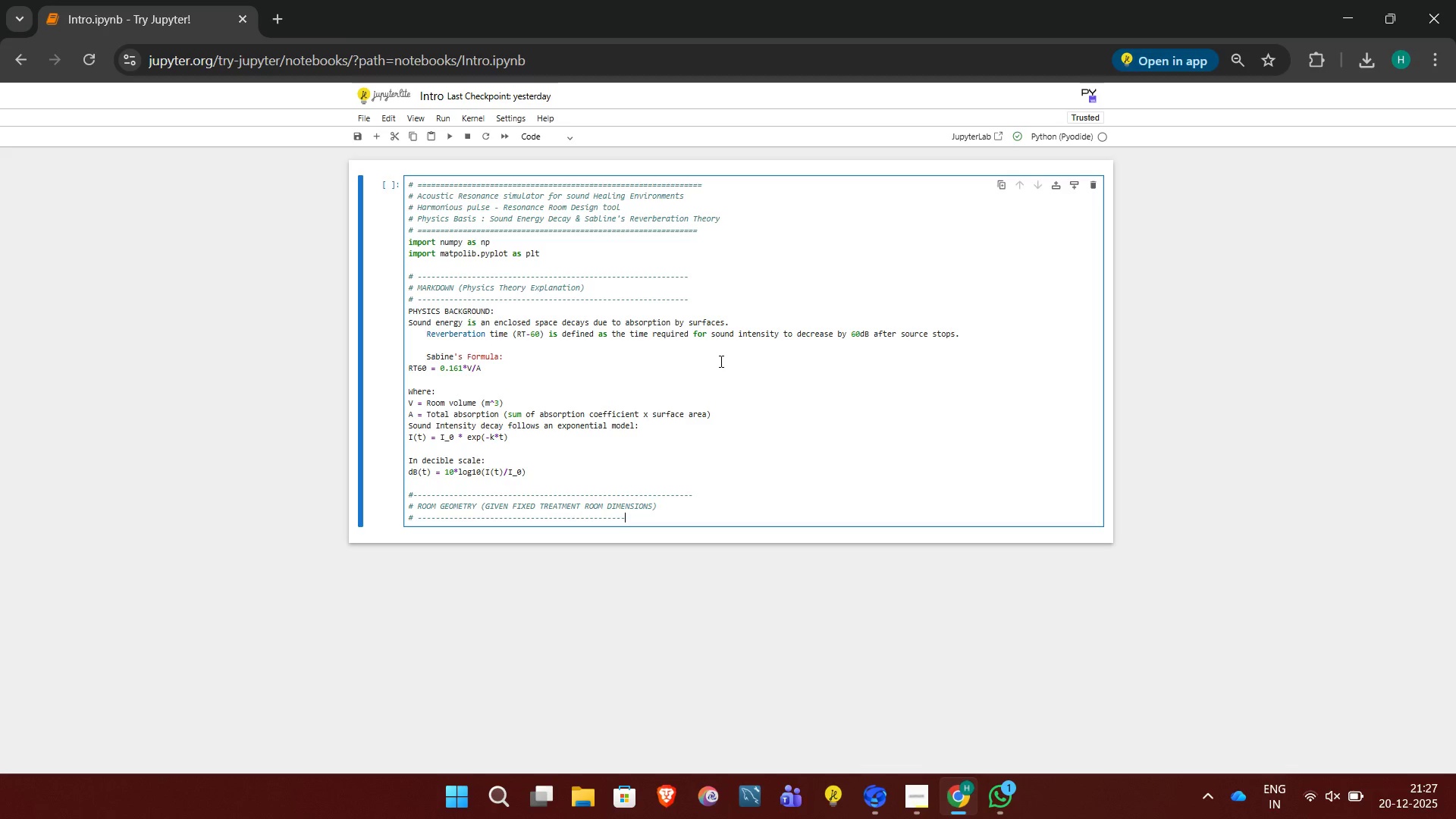 
key(Minus)
 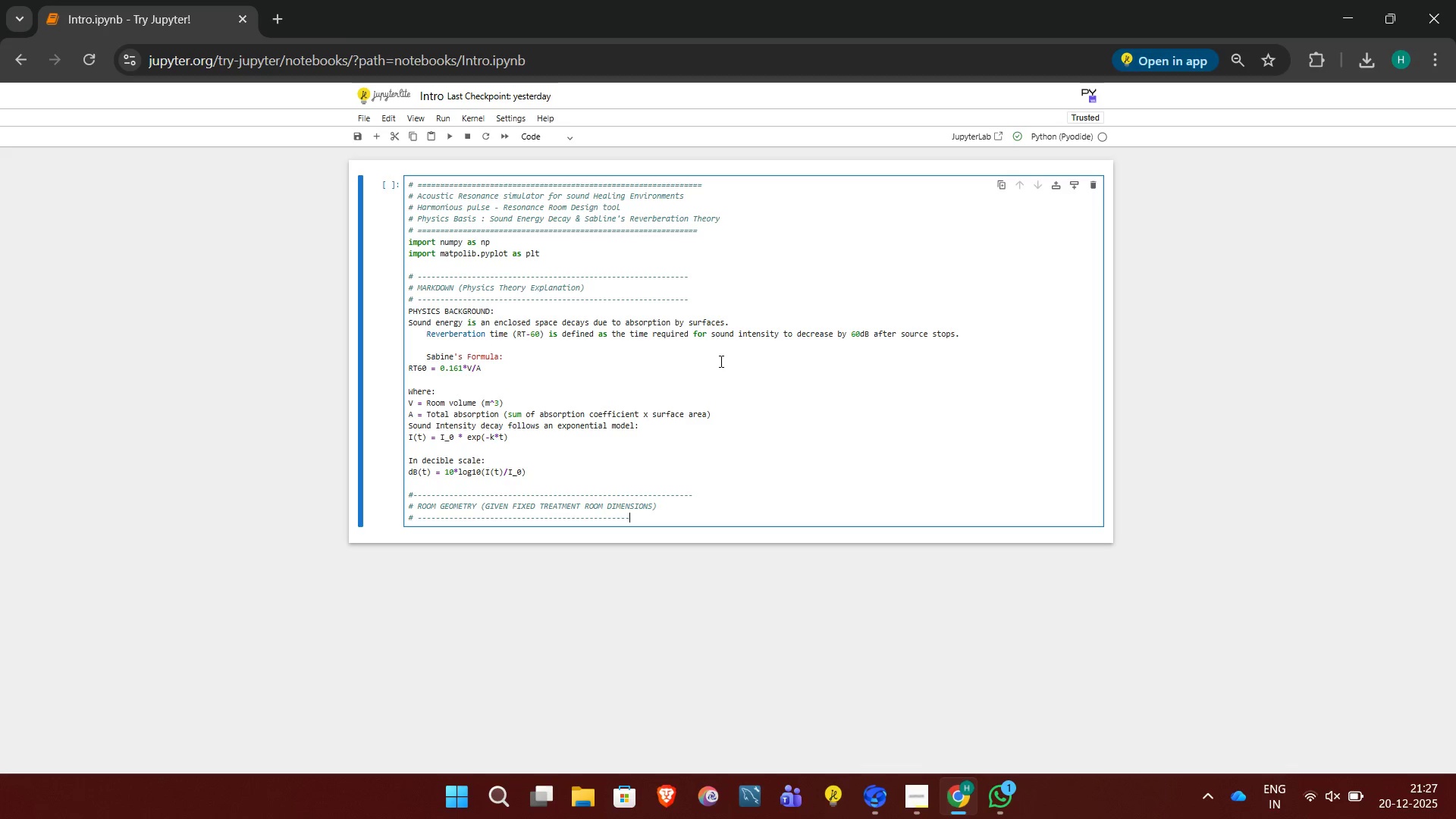 
key(Minus)
 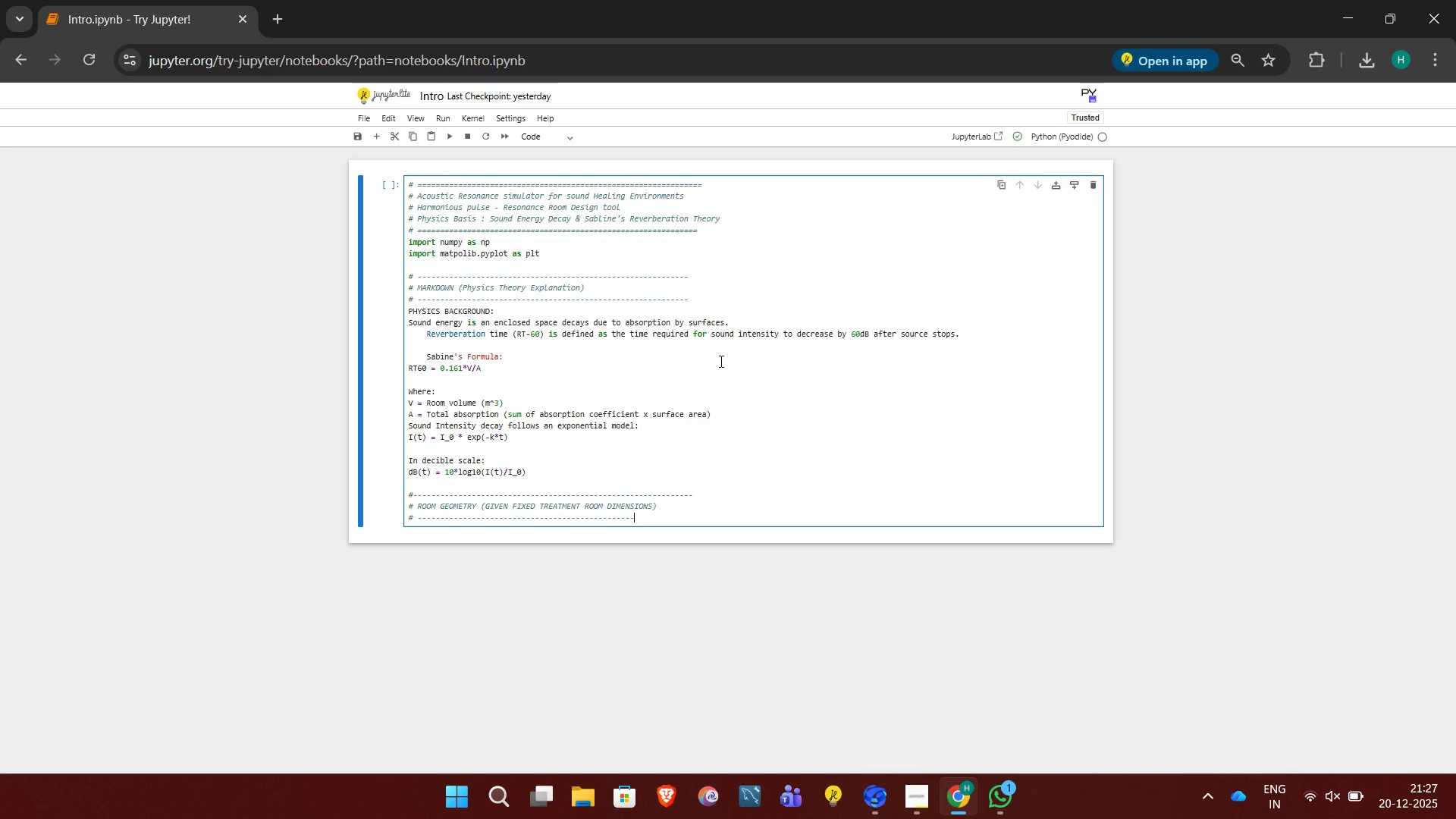 
key(Minus)
 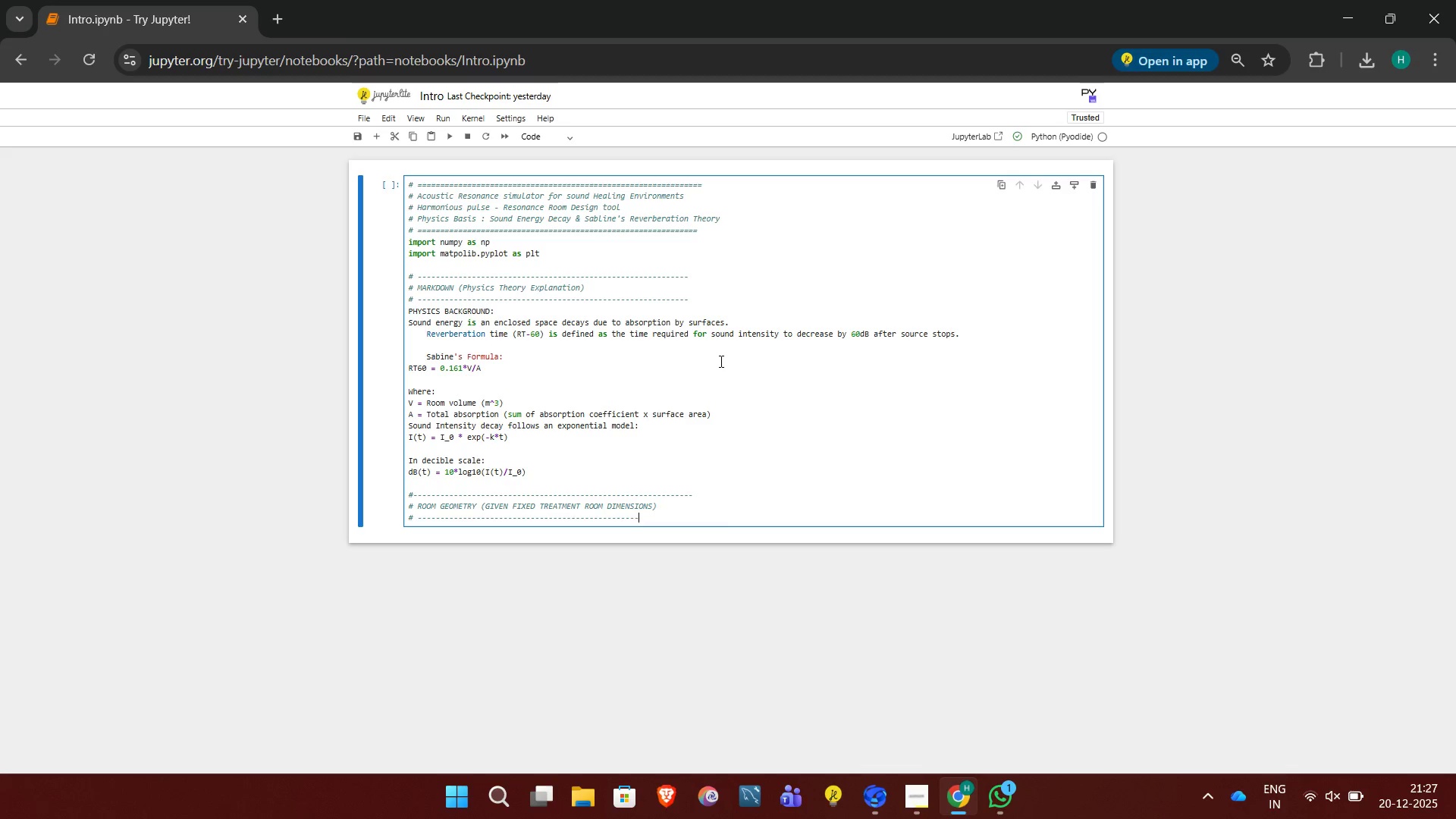 
key(Minus)
 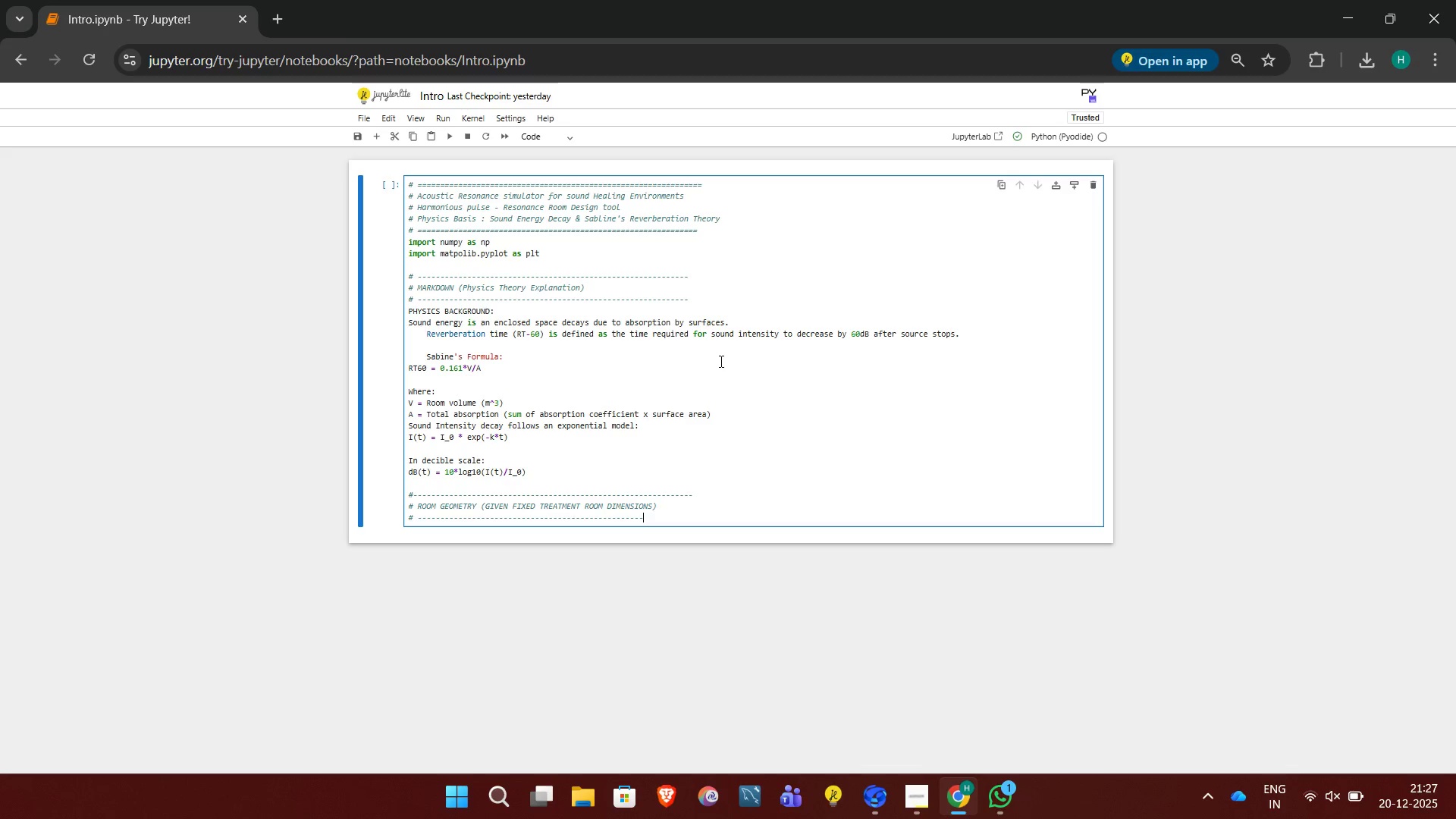 
key(Minus)
 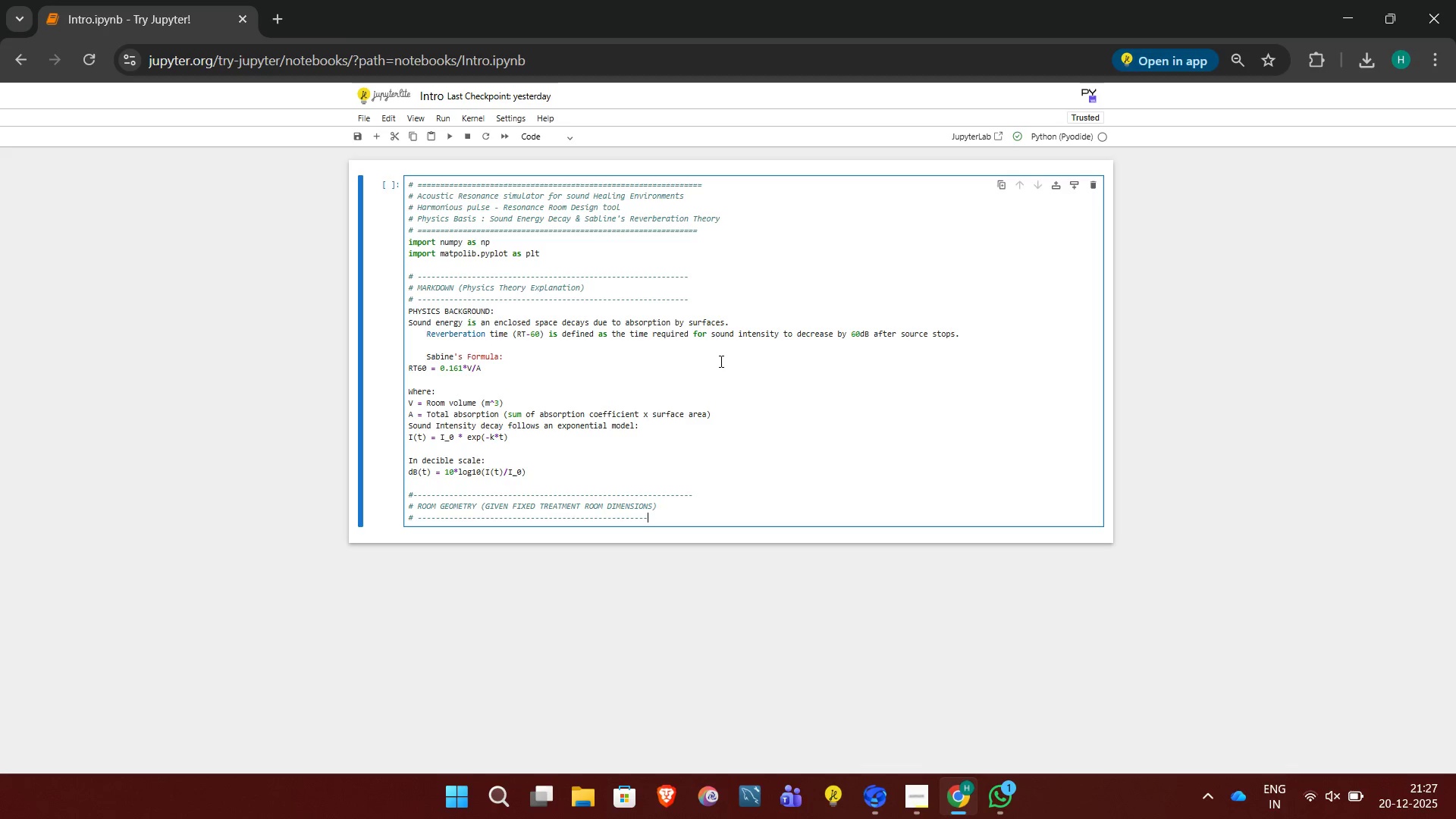 
key(Minus)
 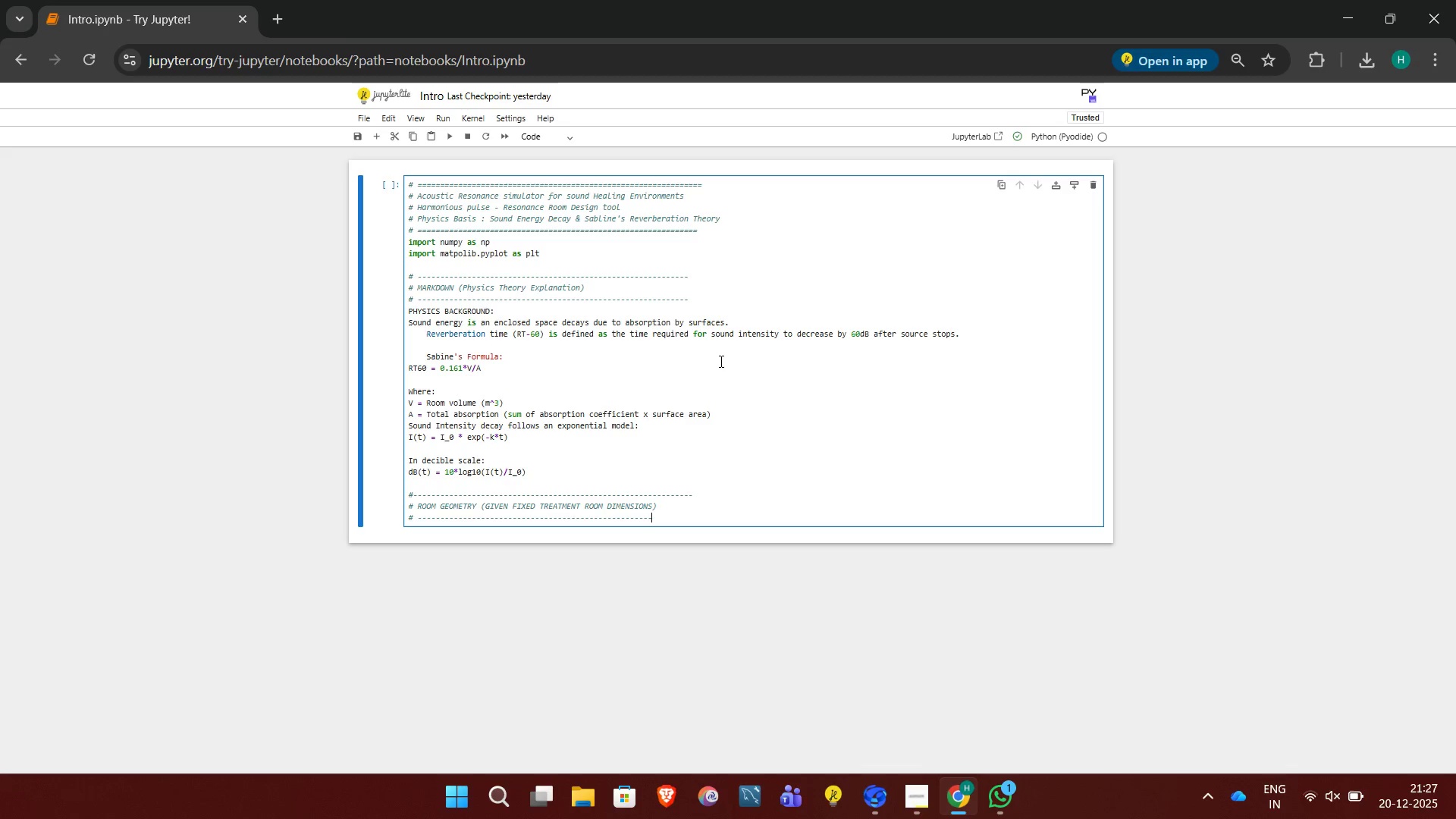 
key(Minus)
 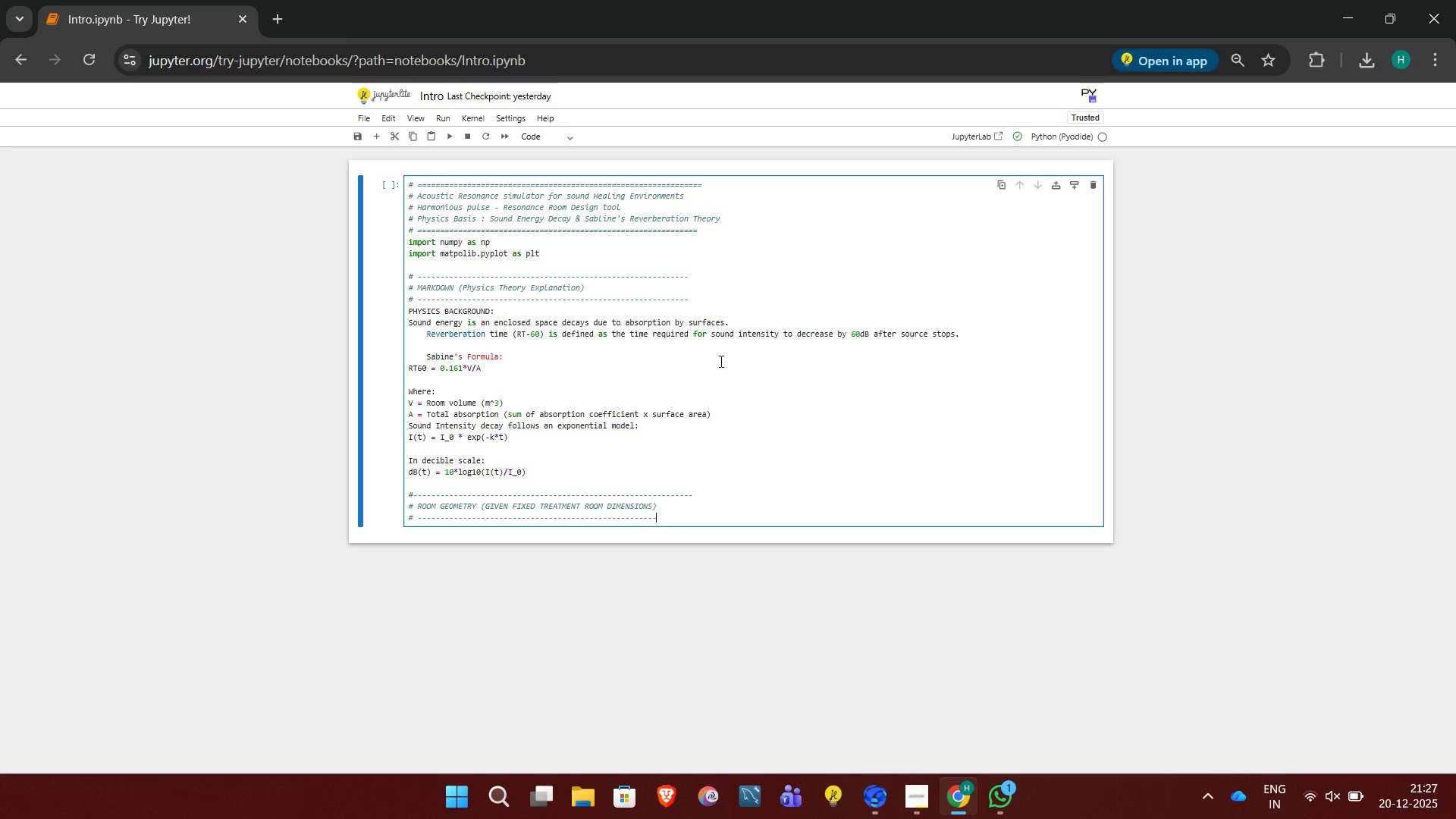 
key(Minus)
 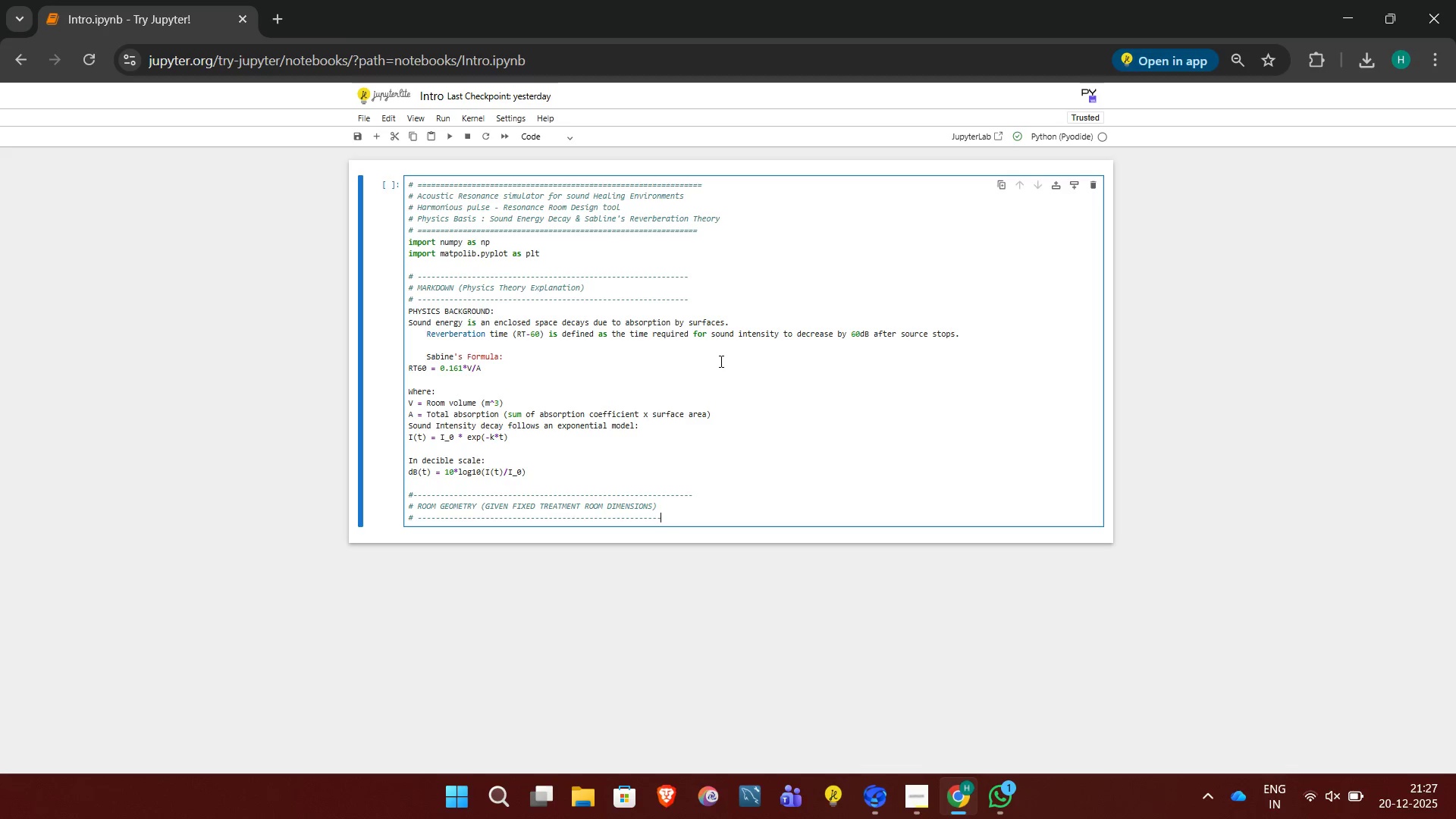 
key(Minus)
 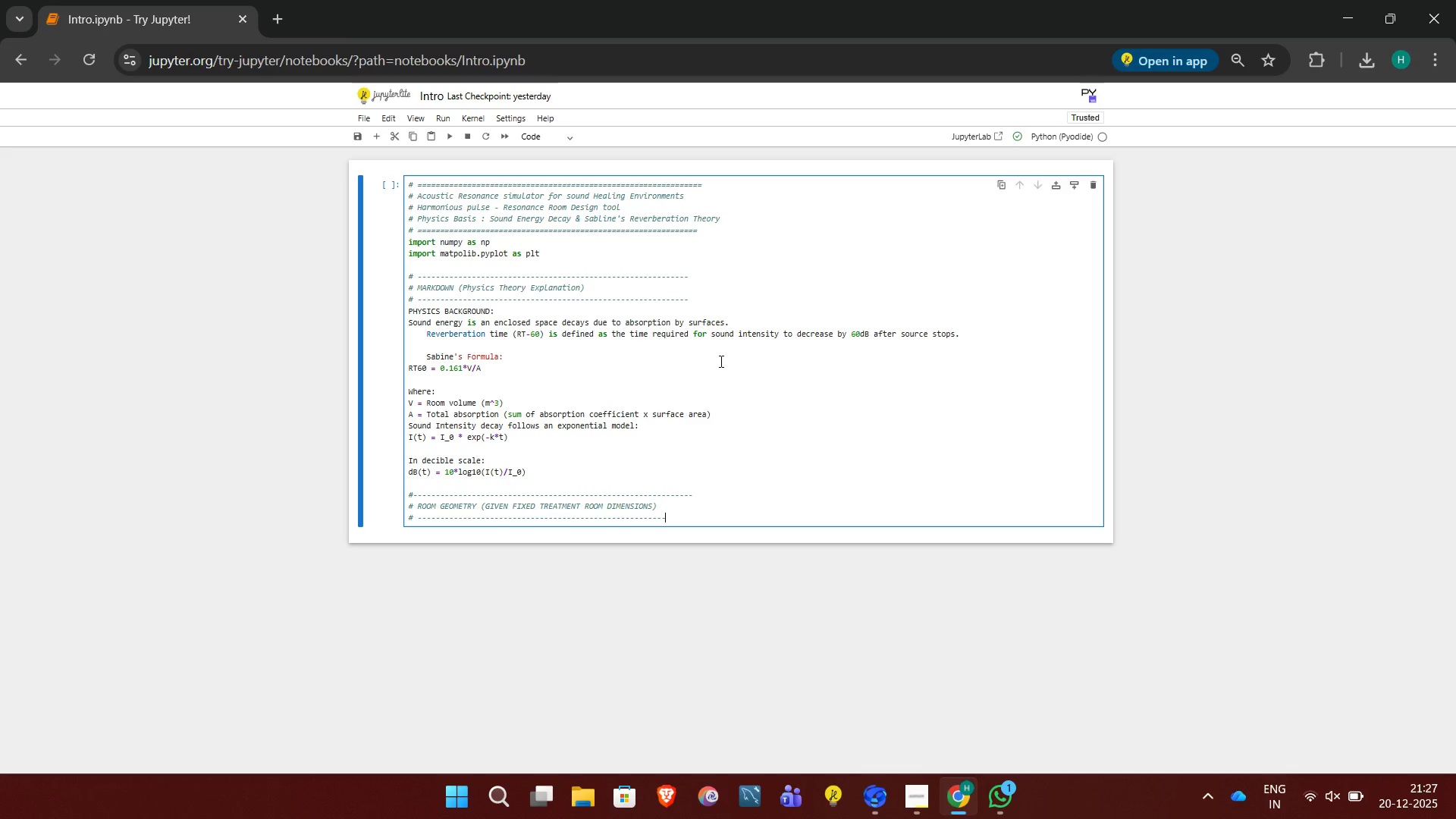 
key(Minus)
 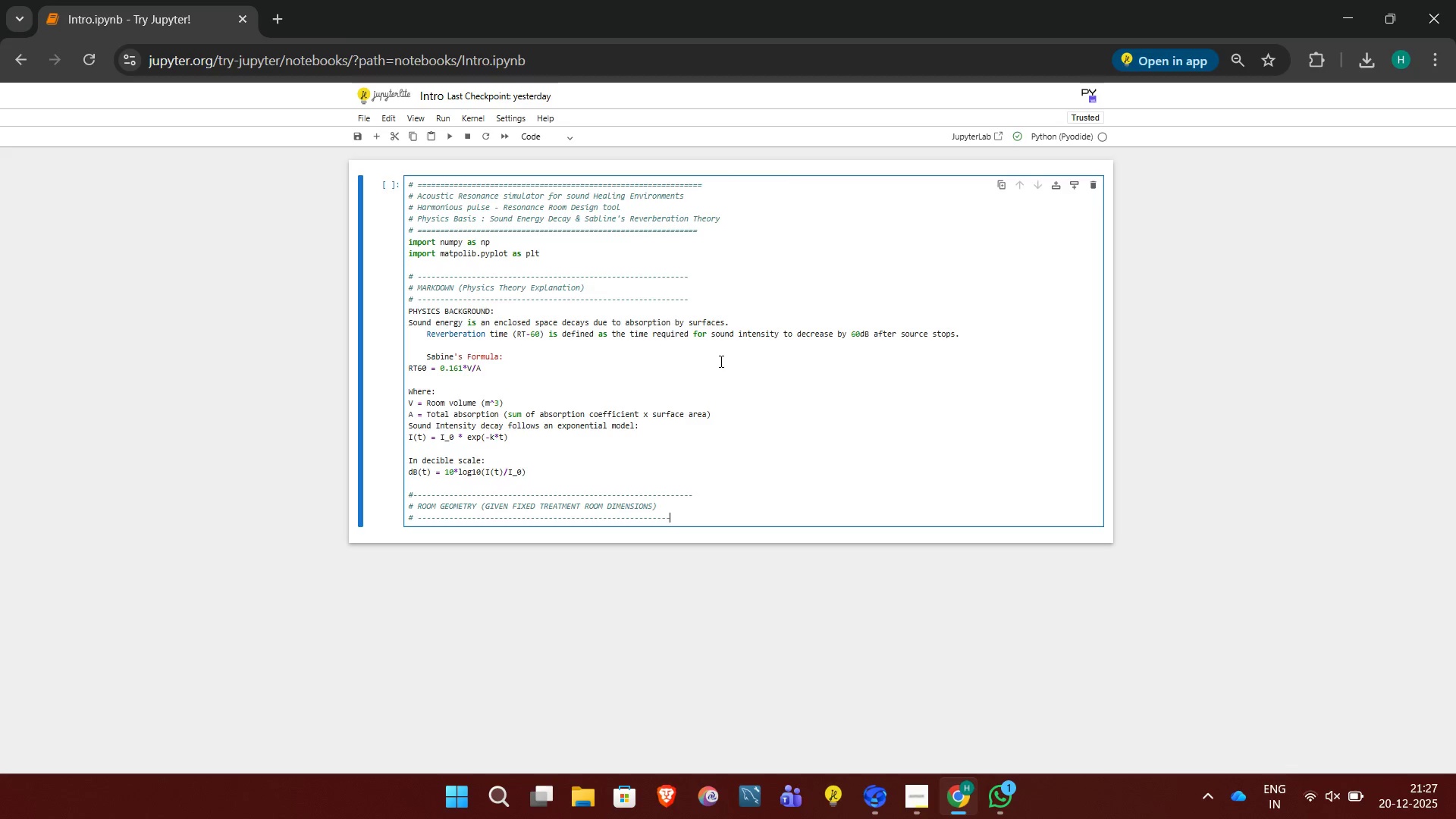 
key(Minus)
 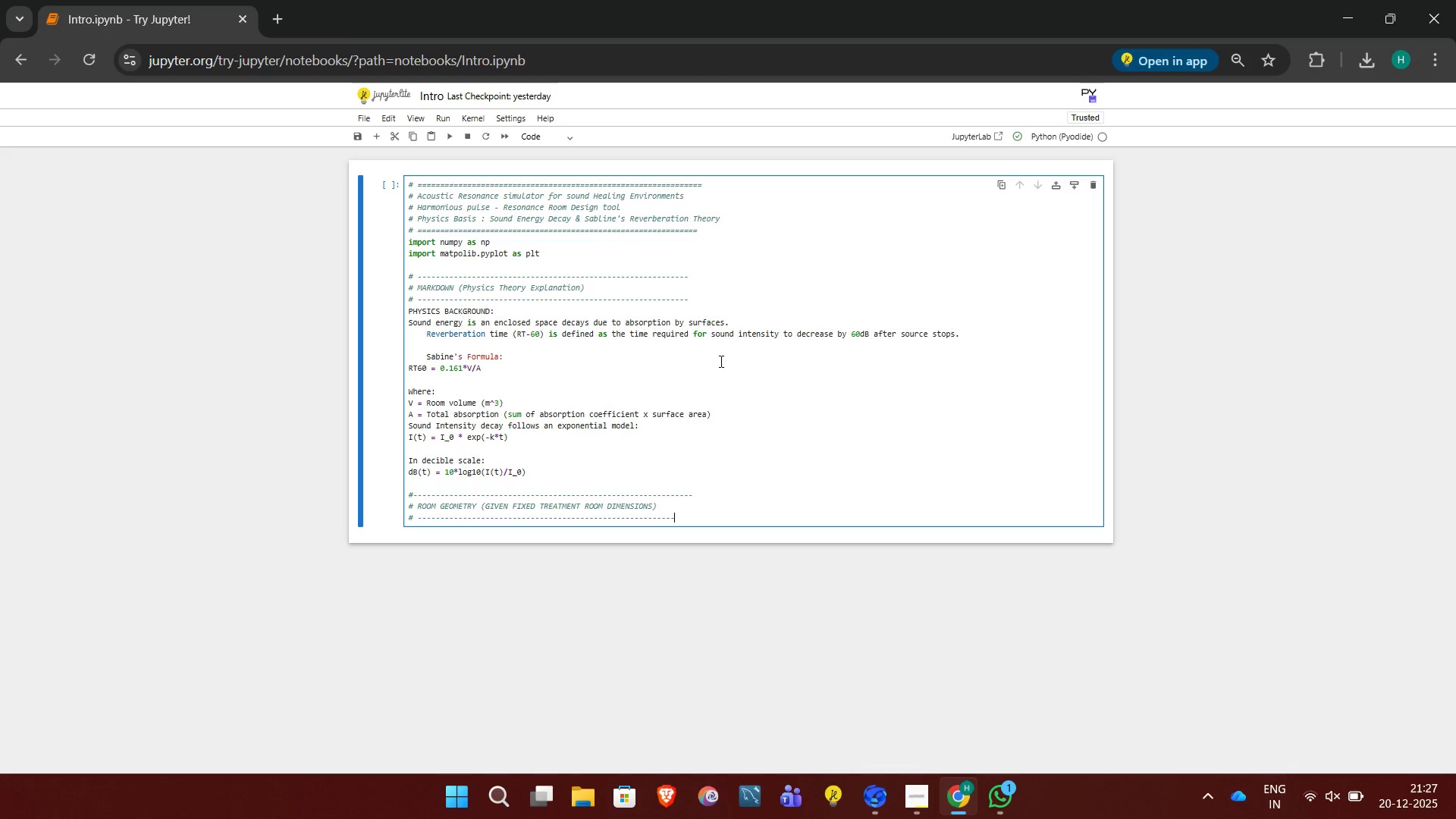 
key(Minus)
 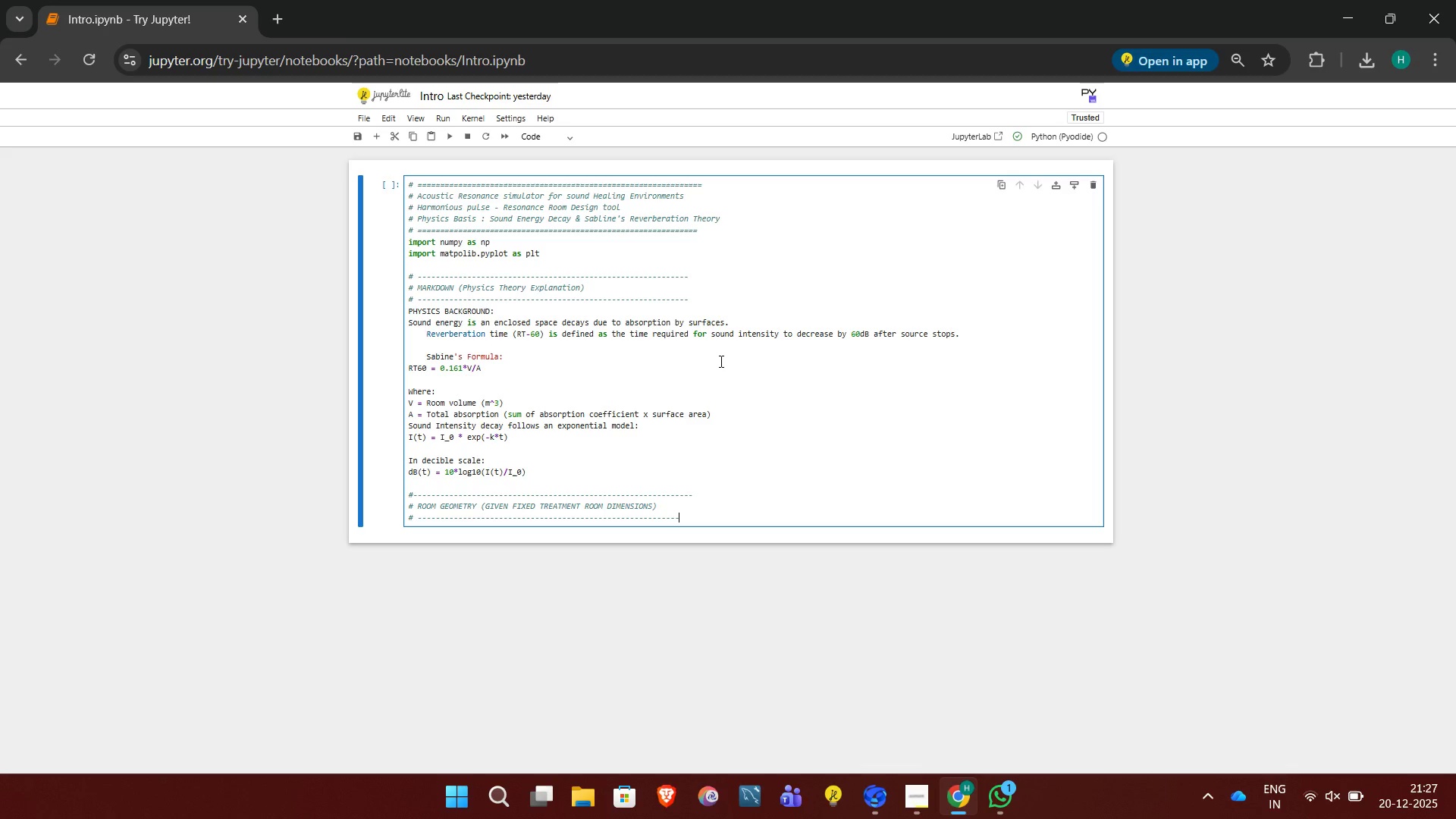 
key(Minus)
 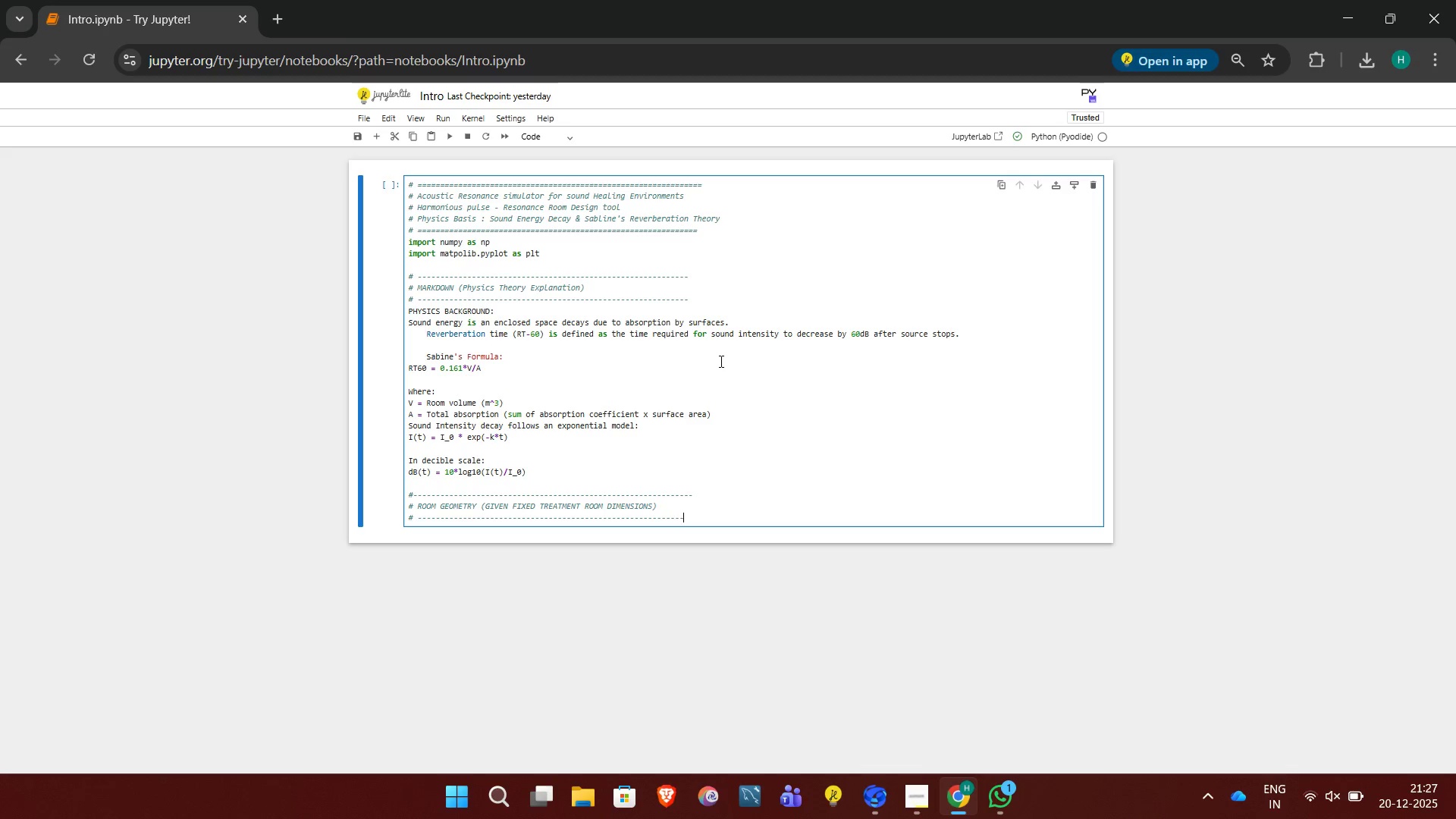 
key(Minus)
 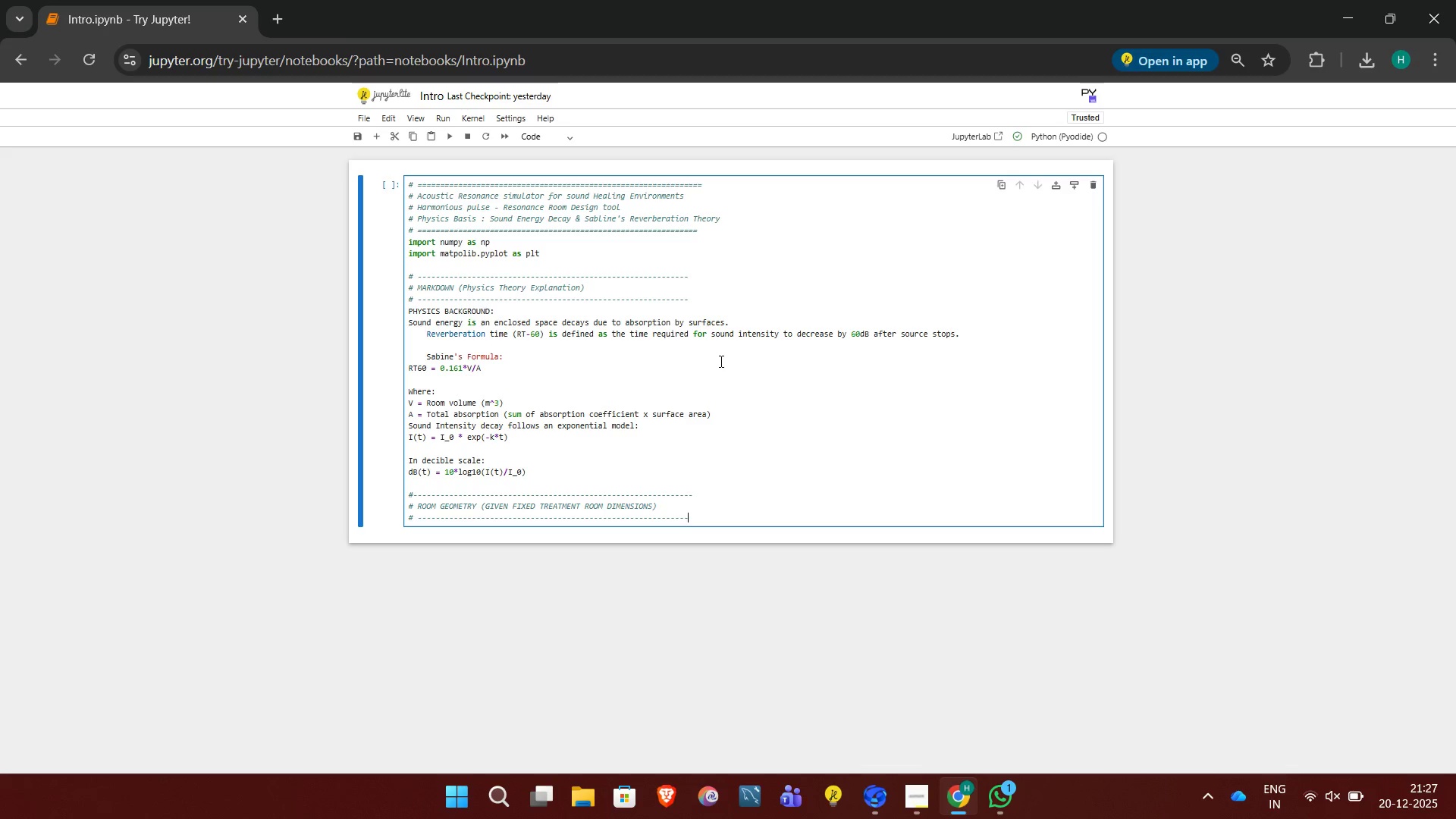 
key(Minus)
 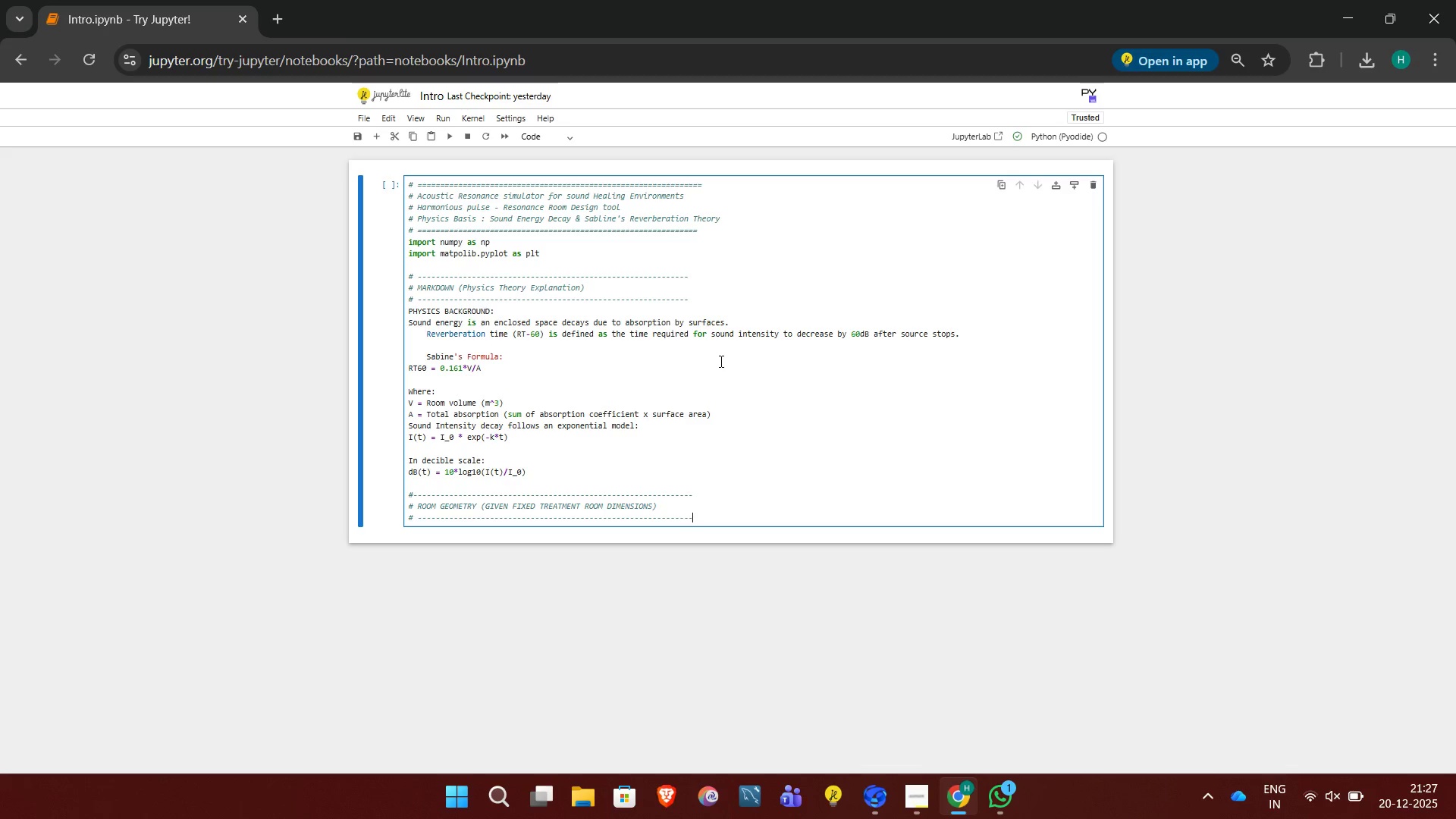 
key(Minus)
 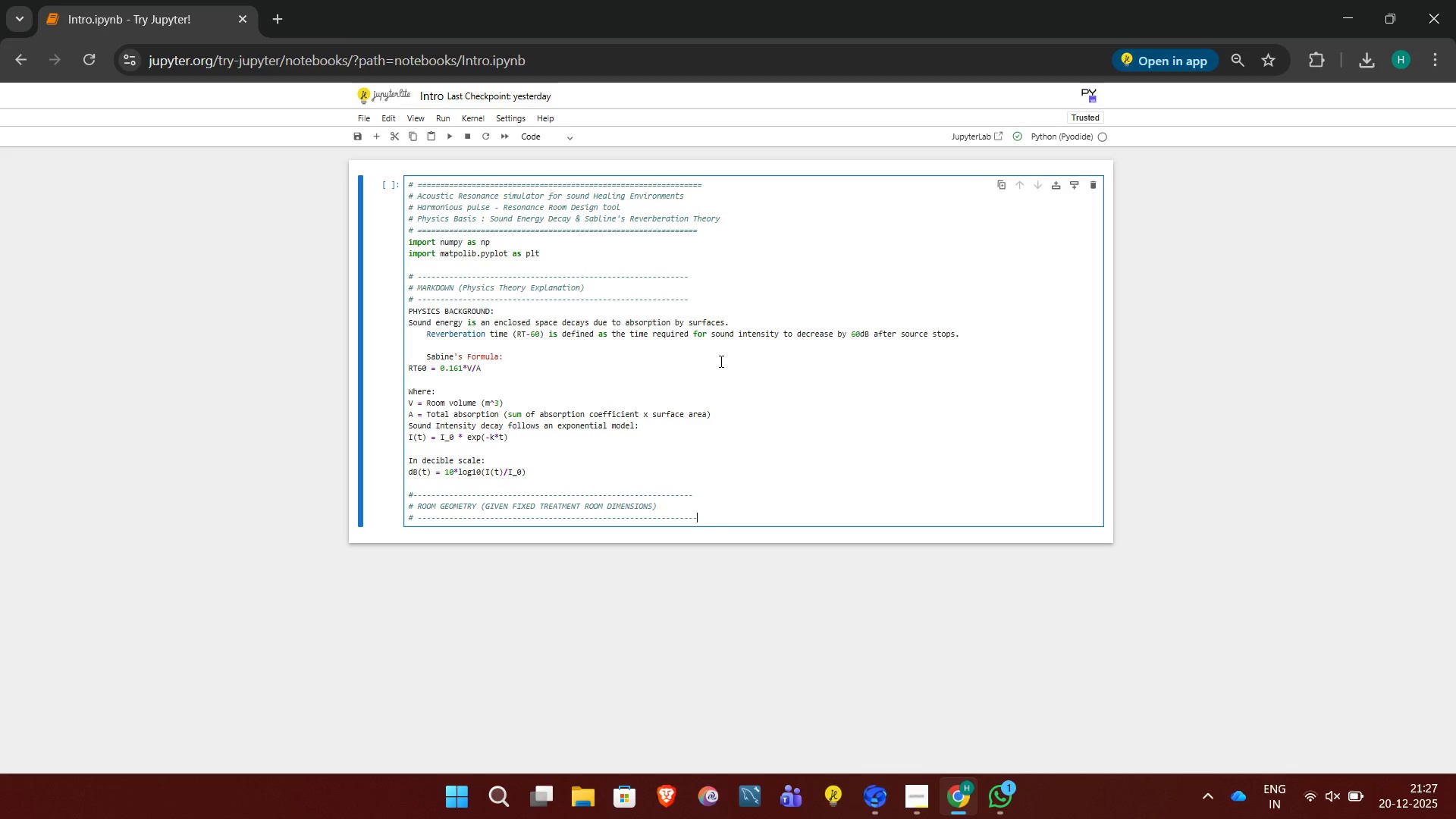 
key(Minus)
 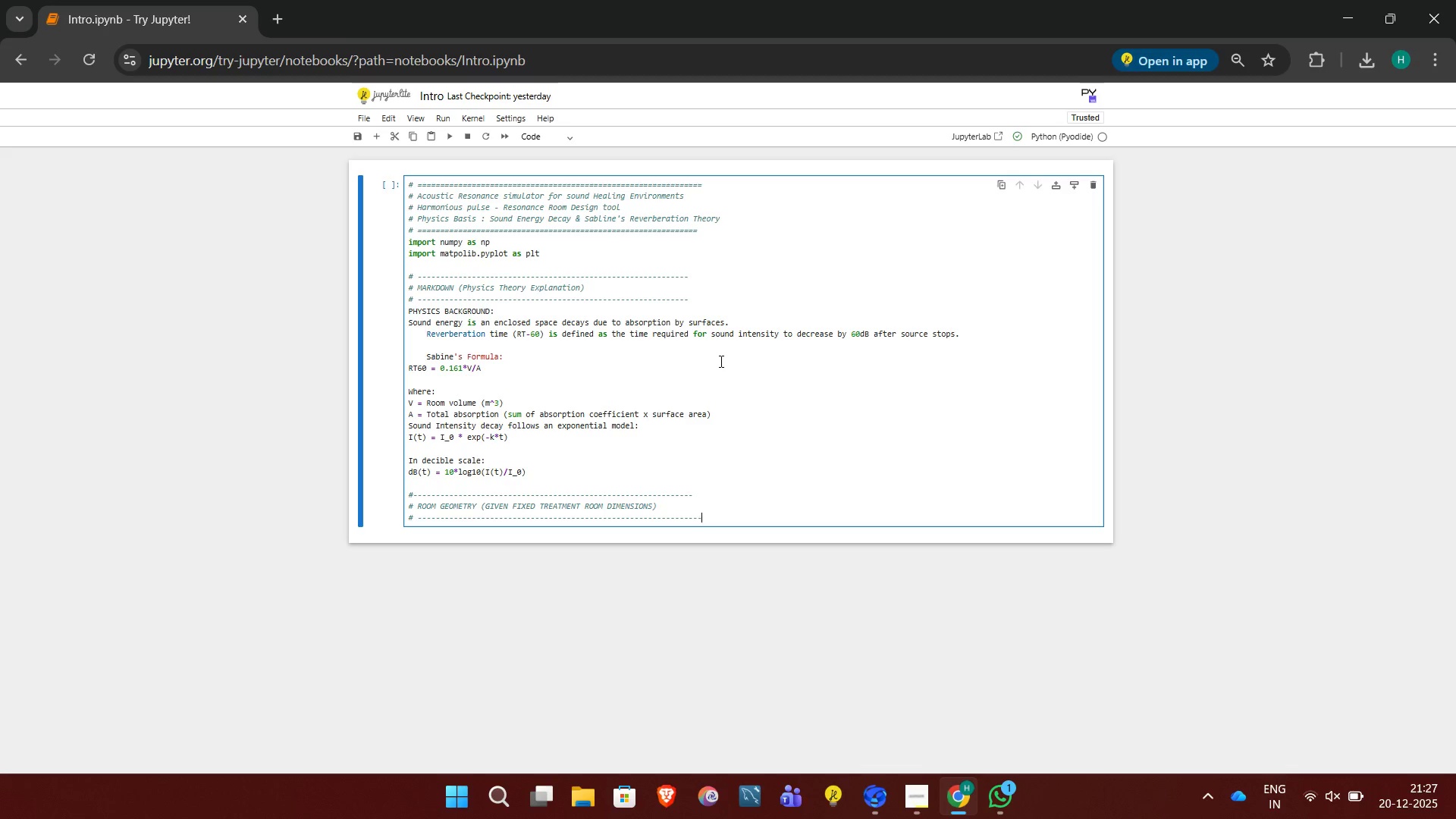 
key(Minus)
 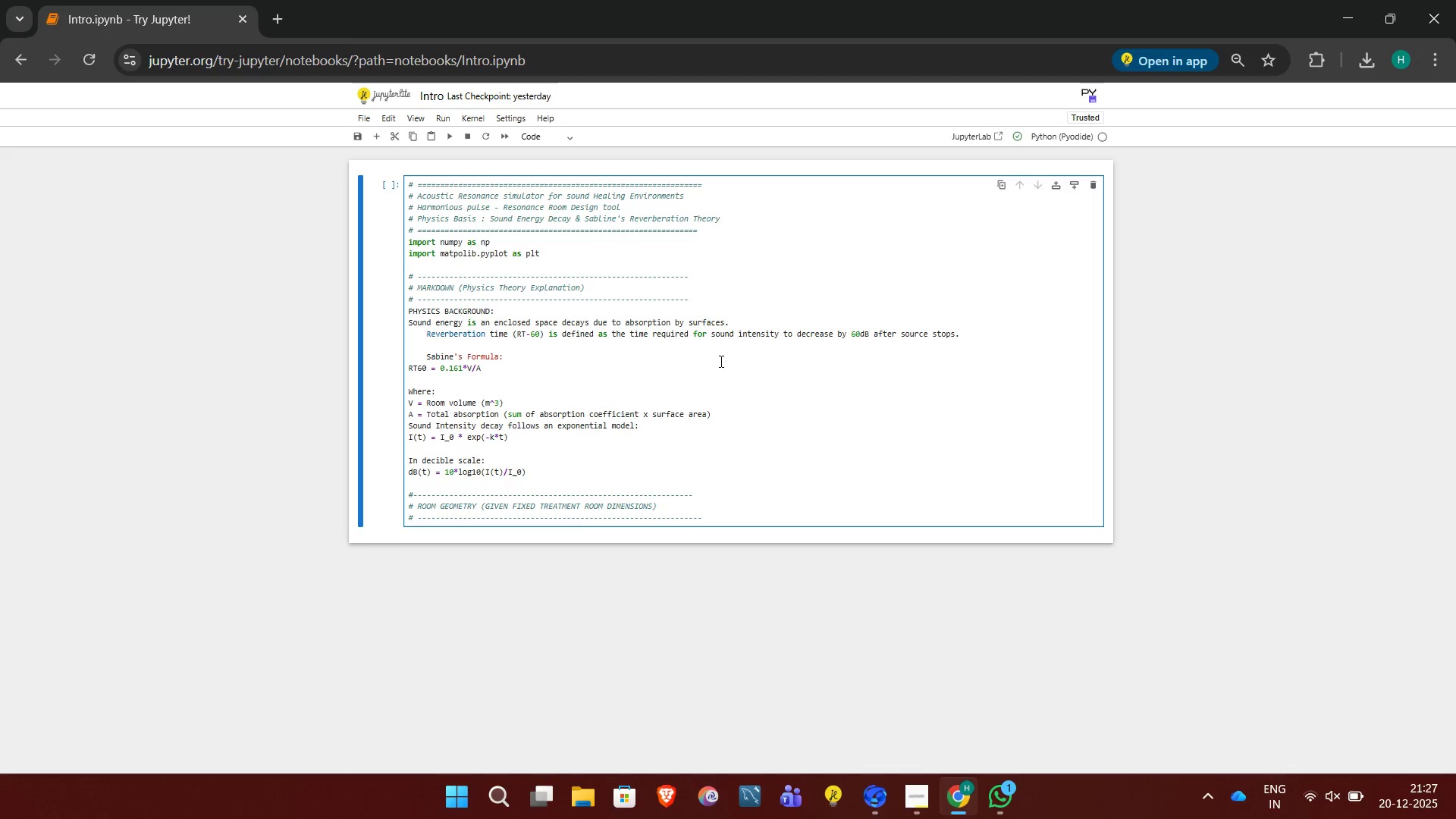 
key(Enter)
 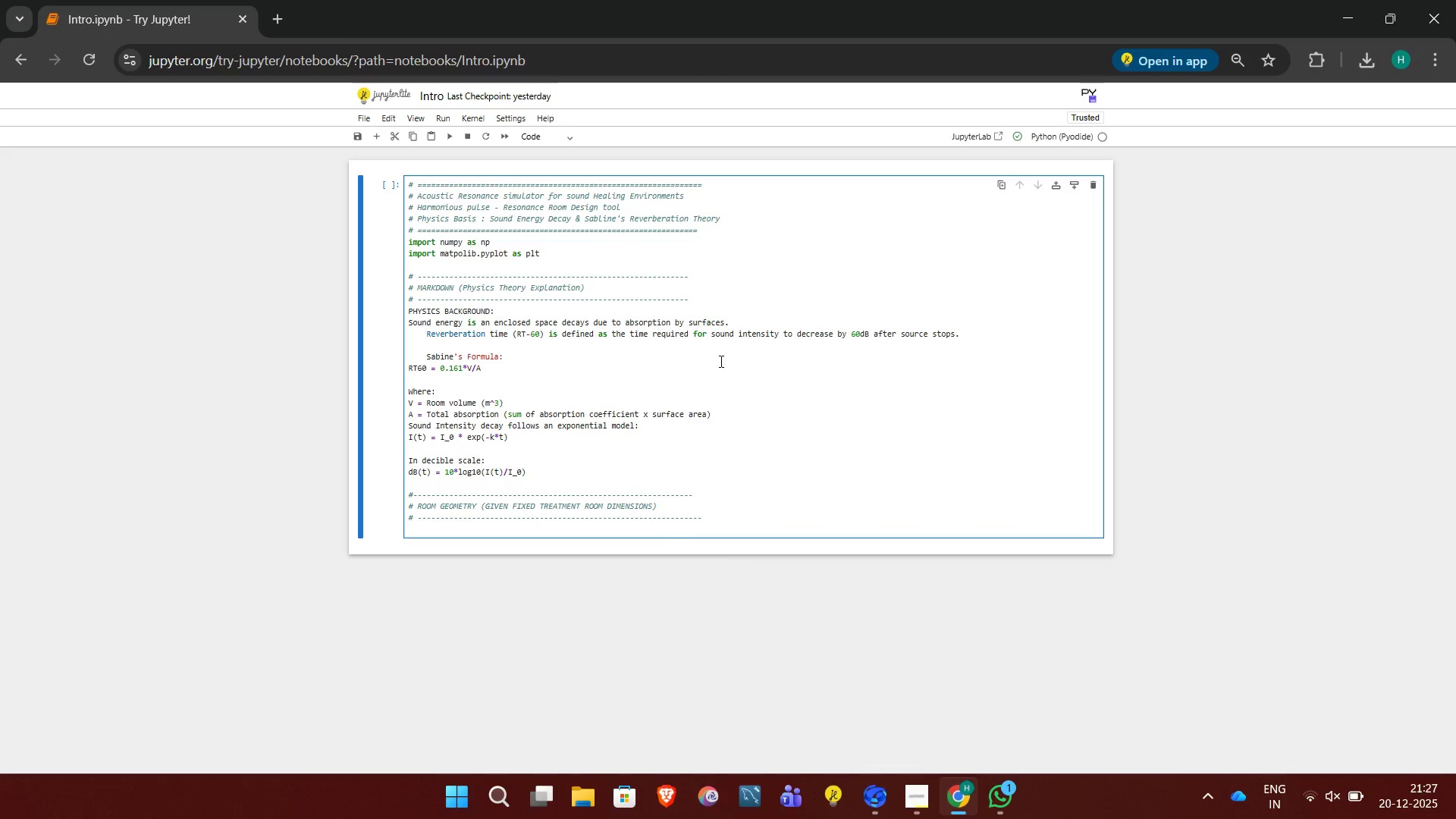 
type(length = 6.0  #metres)
key(Backspace)
key(Backspace)
key(Backspace)
type(ers)
 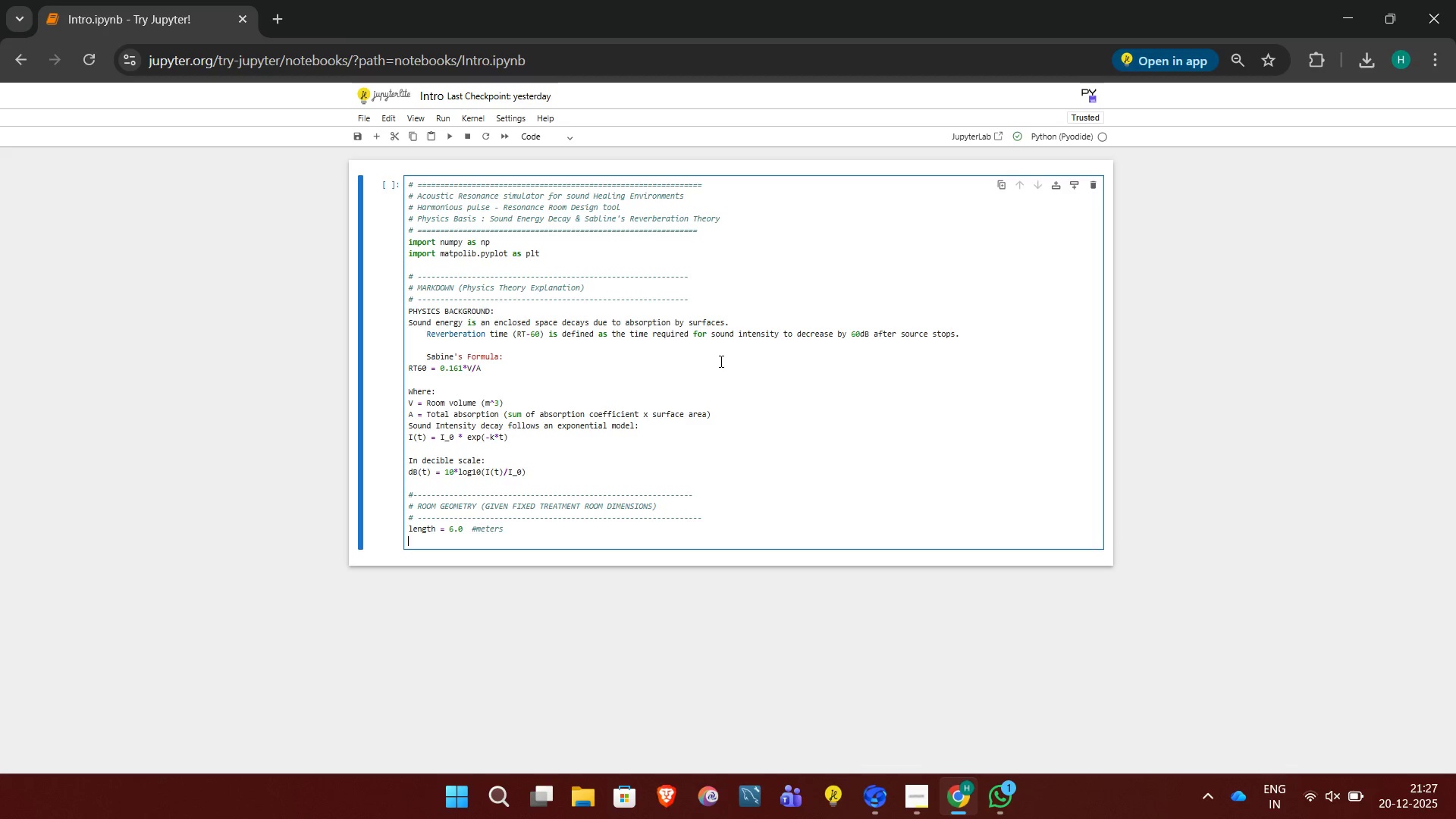 
 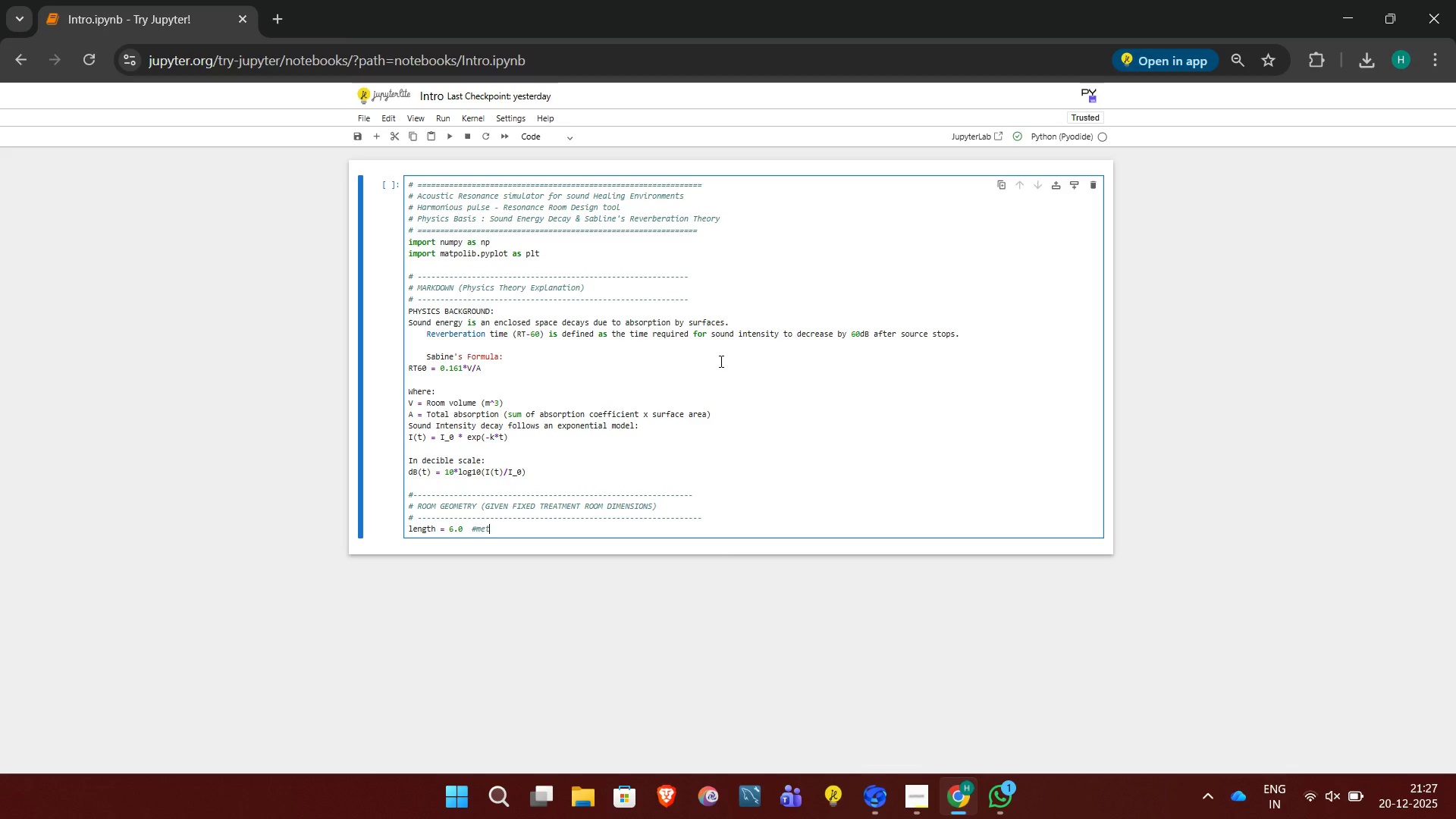 
key(Enter)
 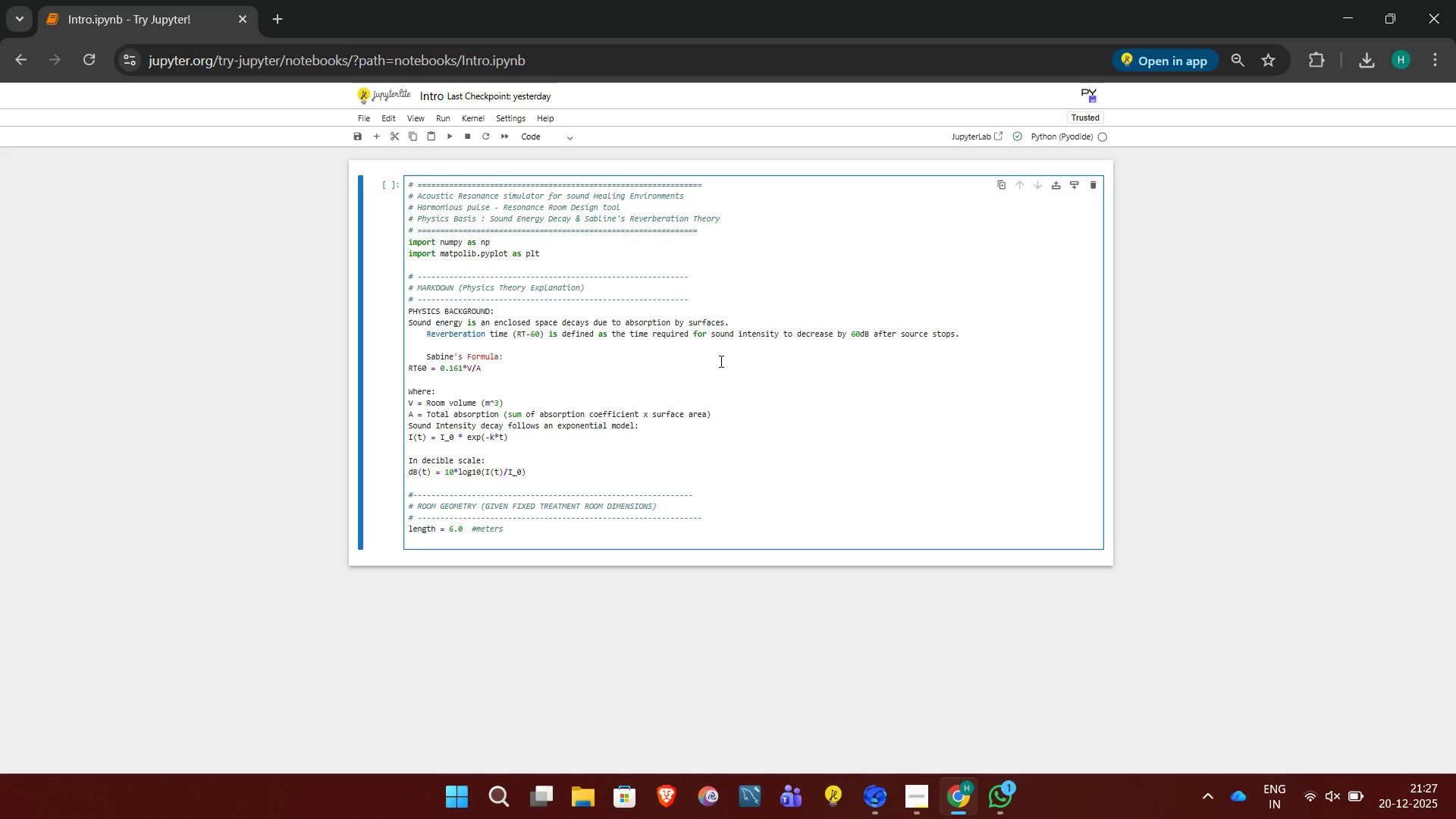 
type(b)
key(Backspace)
type(width = 4.0  )
 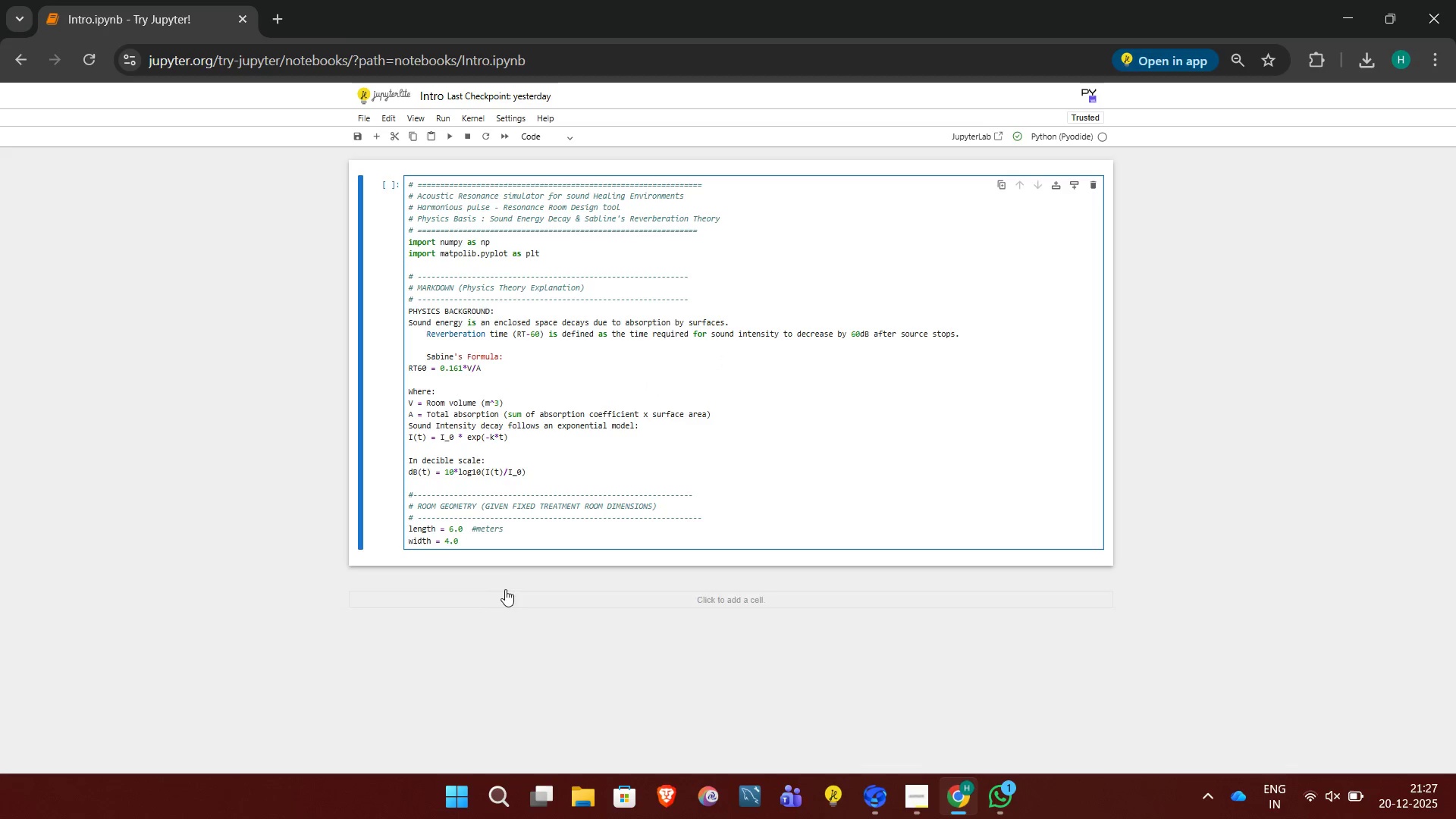 
type(#meters)
 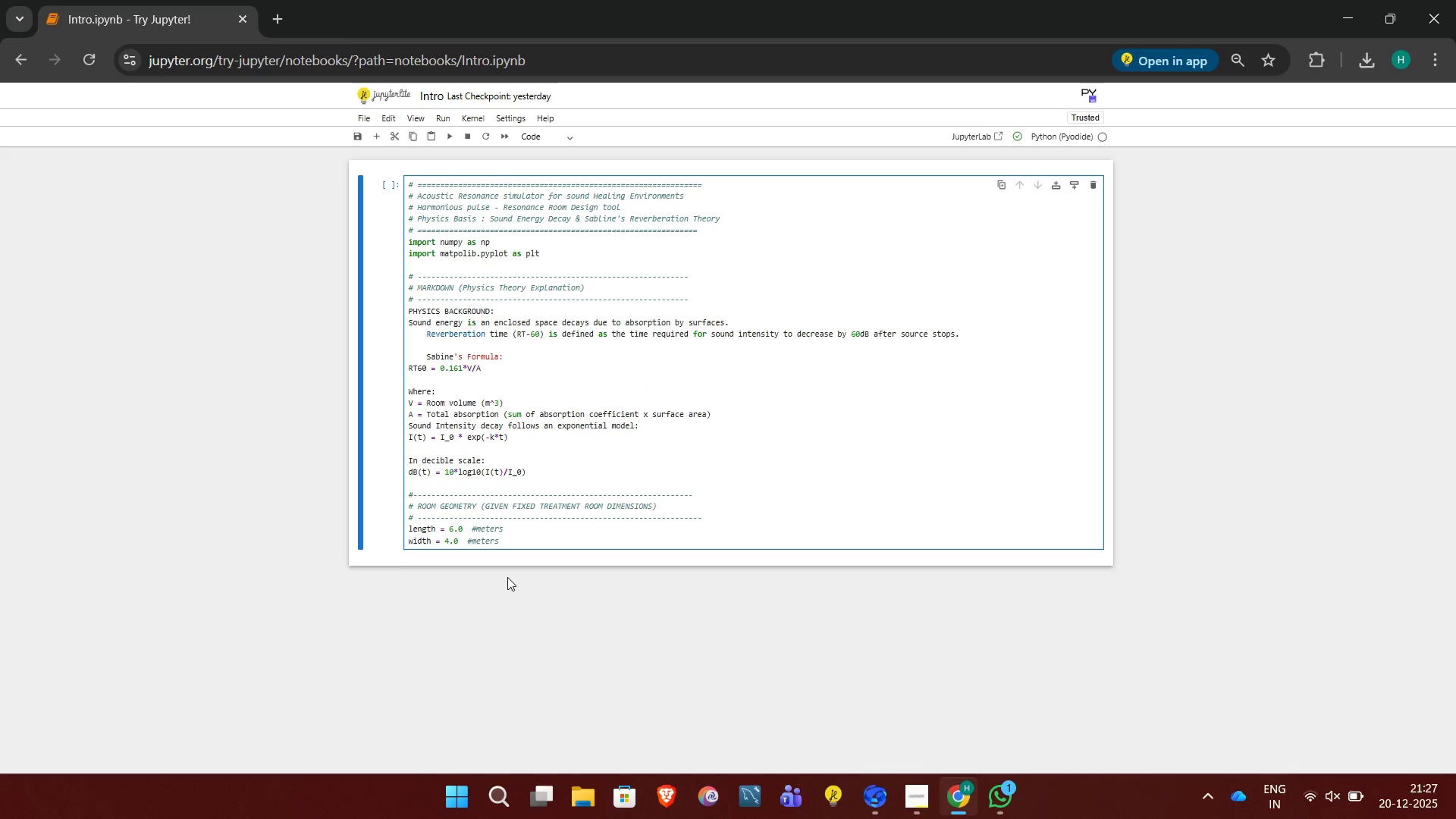 
key(Enter)
 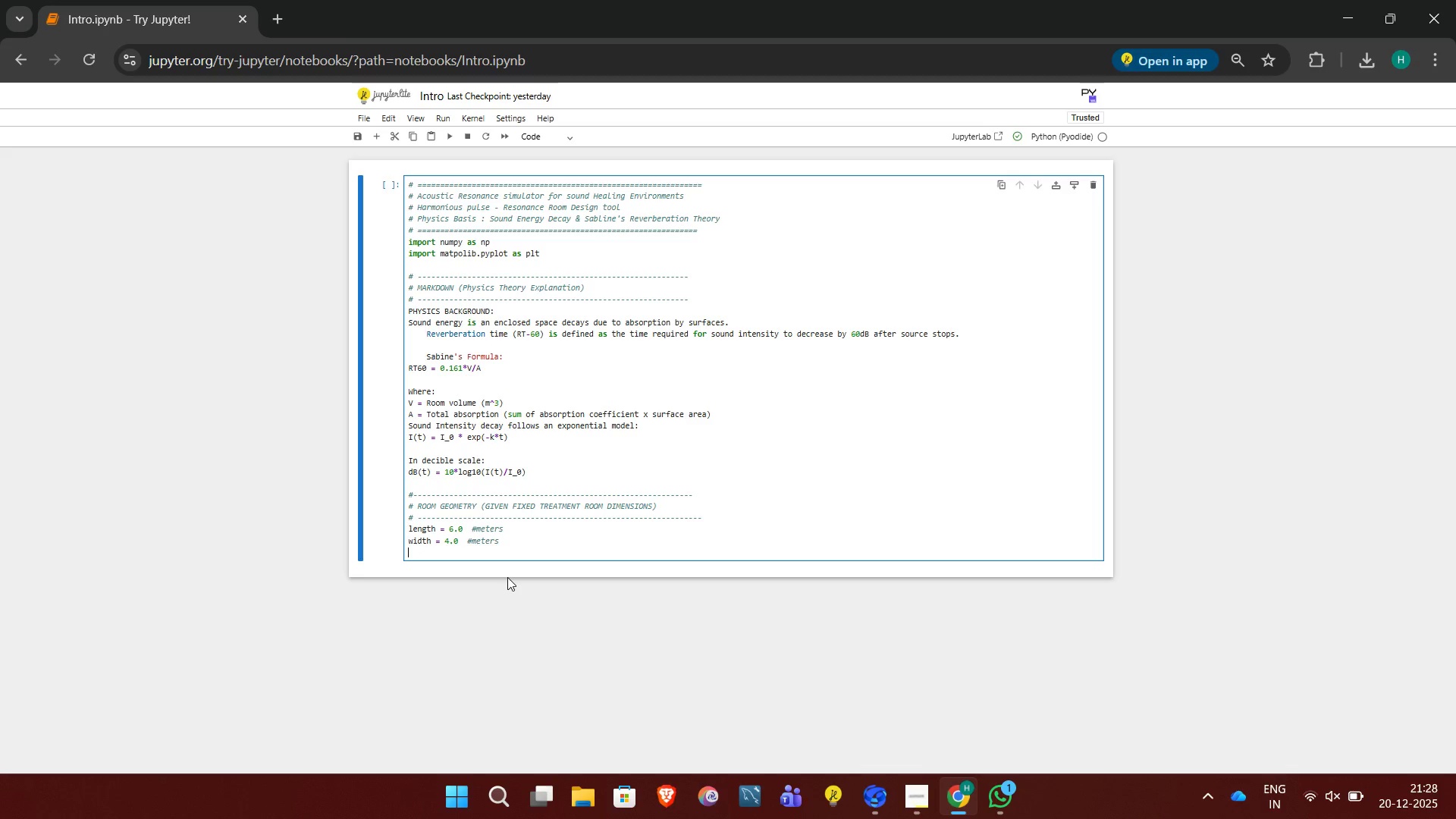 
type(height = 3.0 #meters)
 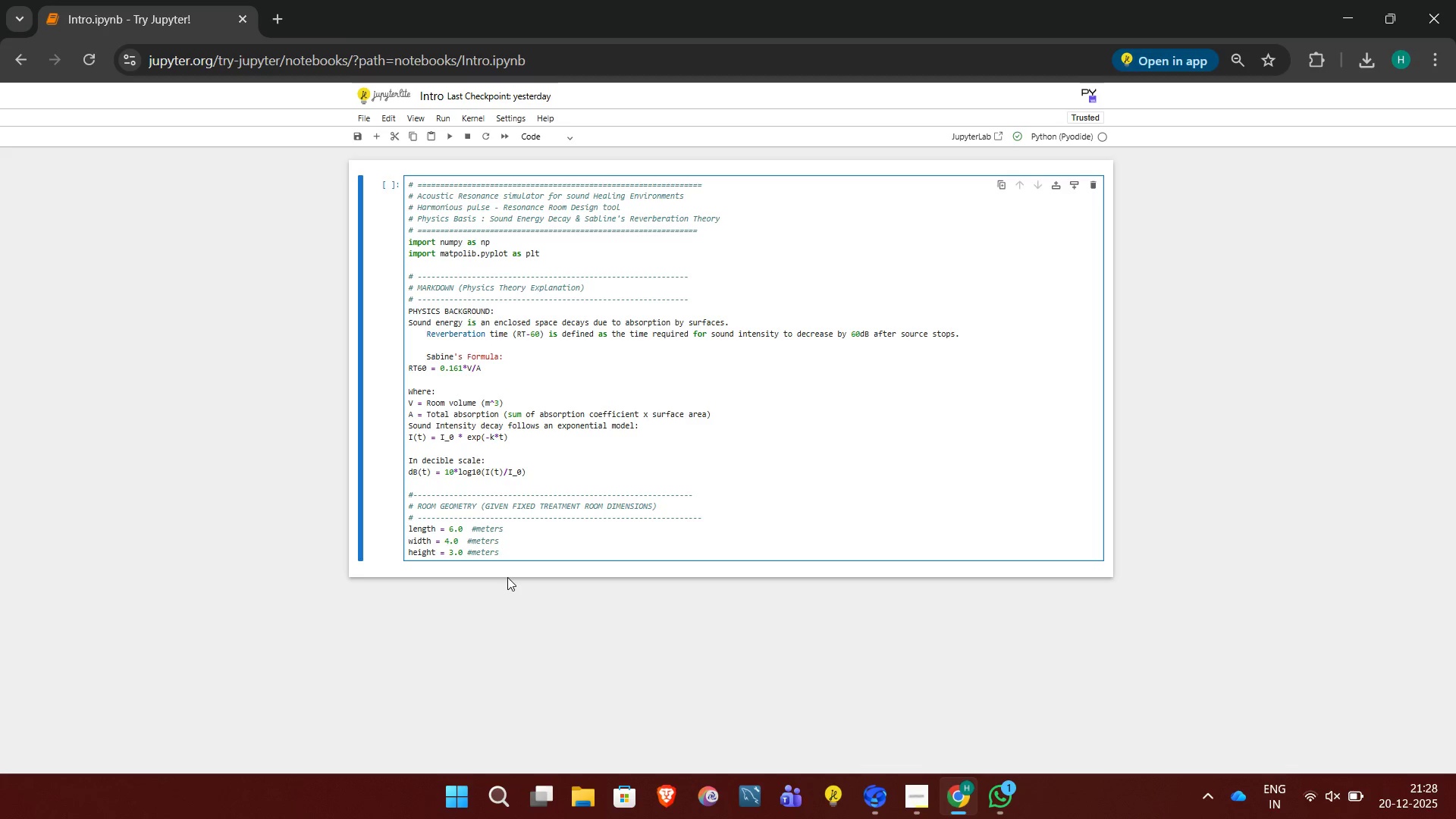 
key(Enter)
 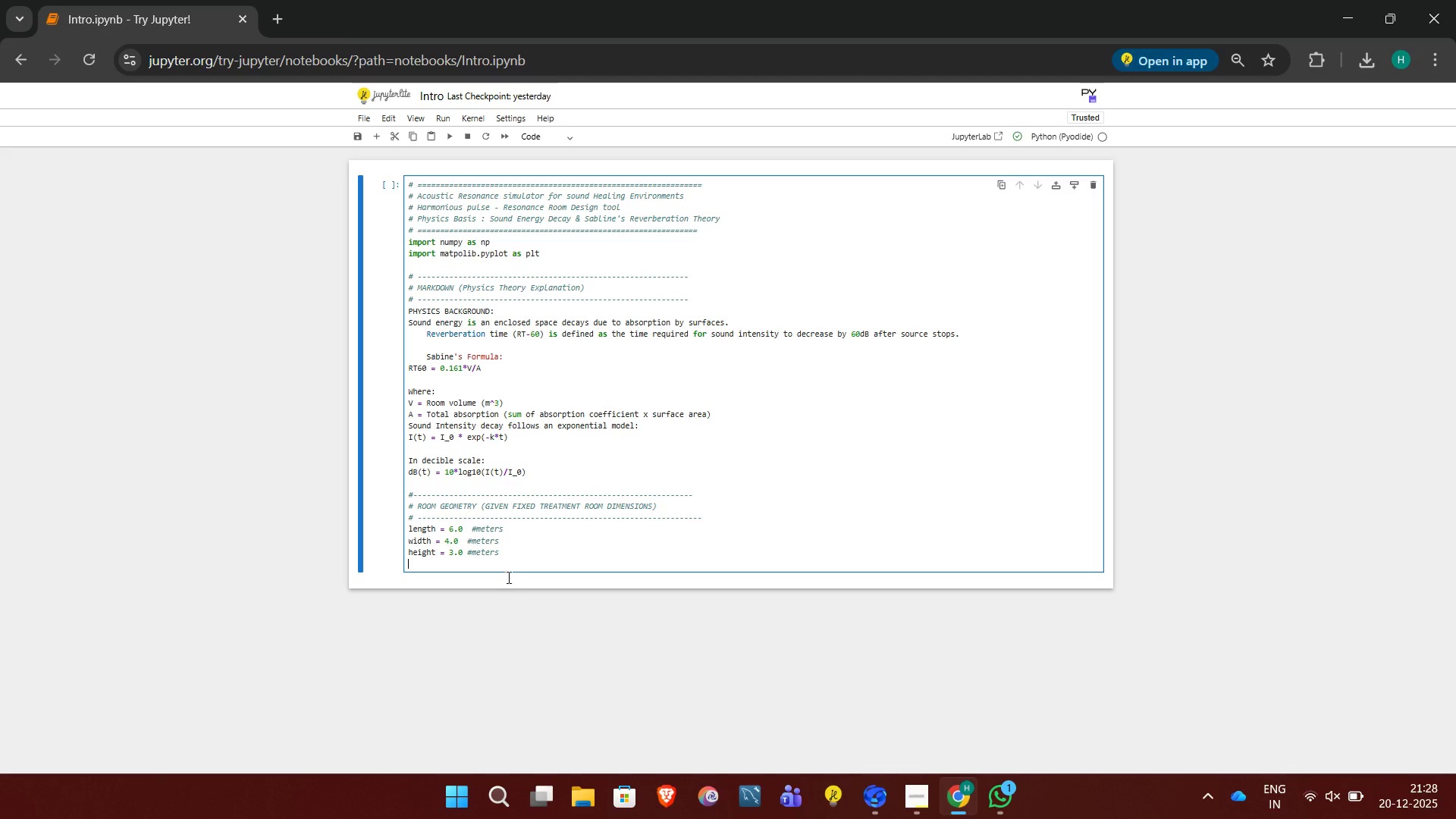 
key(Enter)
 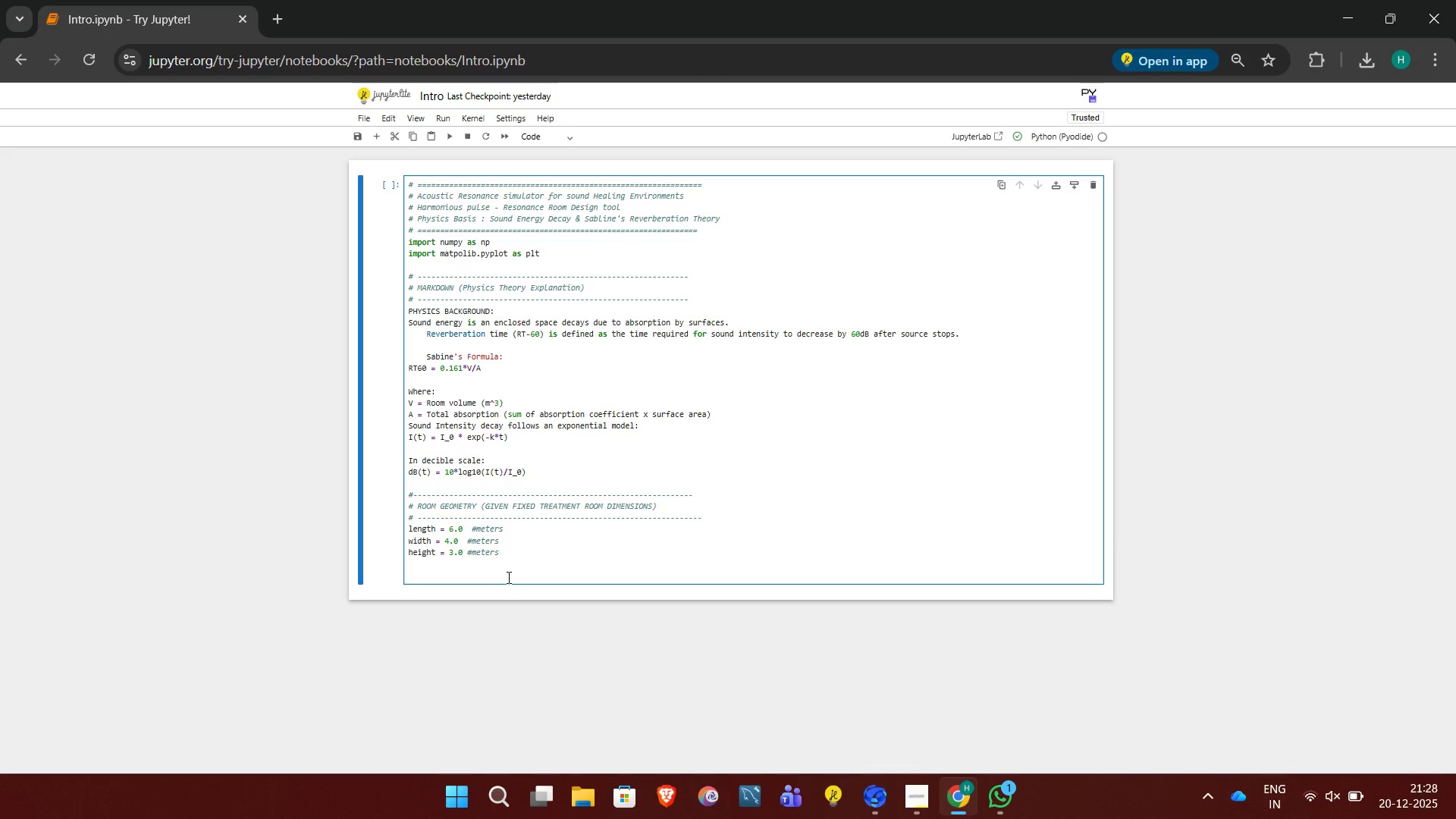 
type(# v)
key(Backspace)
type(Volume)
 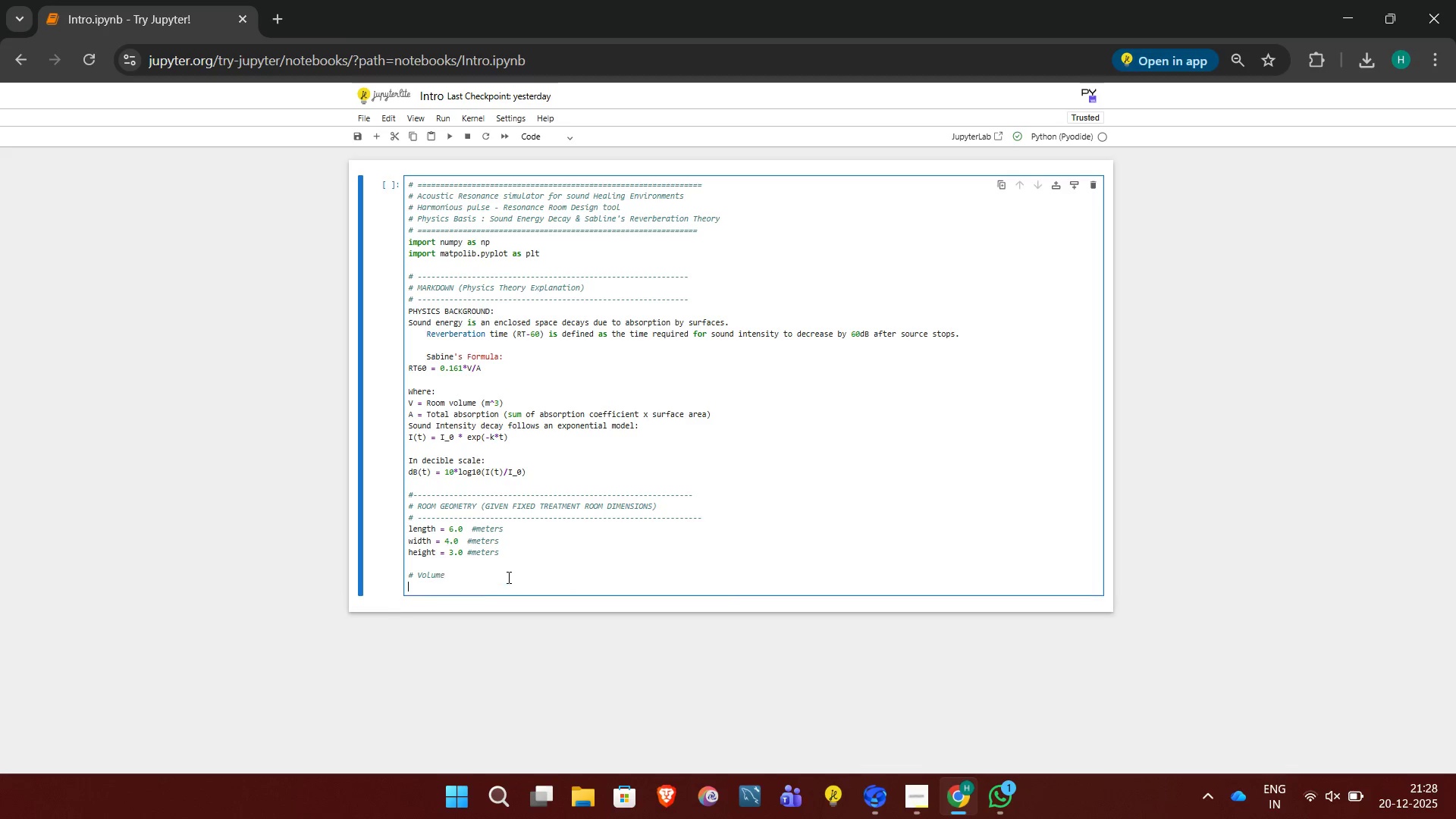 
key(Enter)
 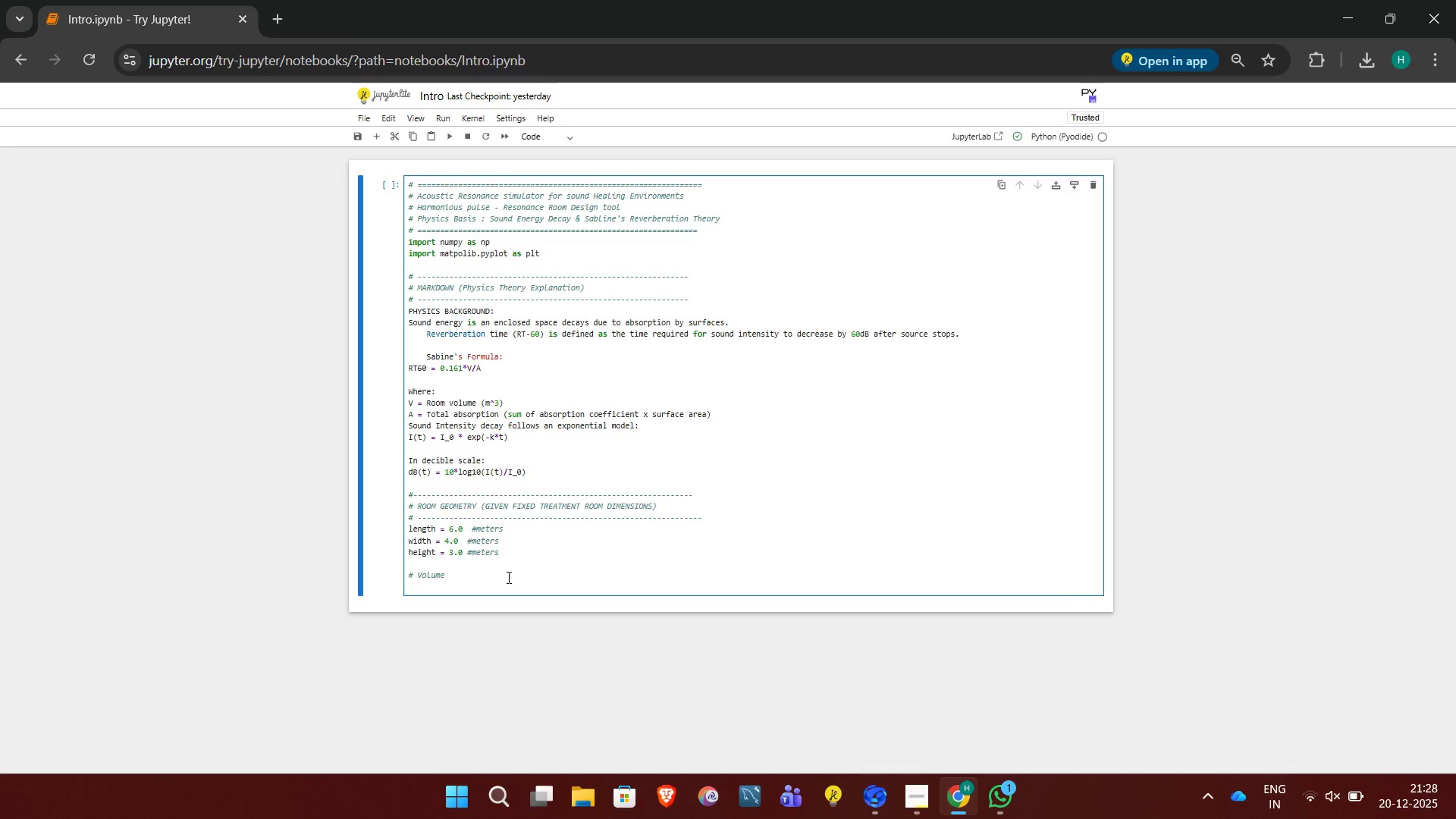 
type(volume = length*width*)
 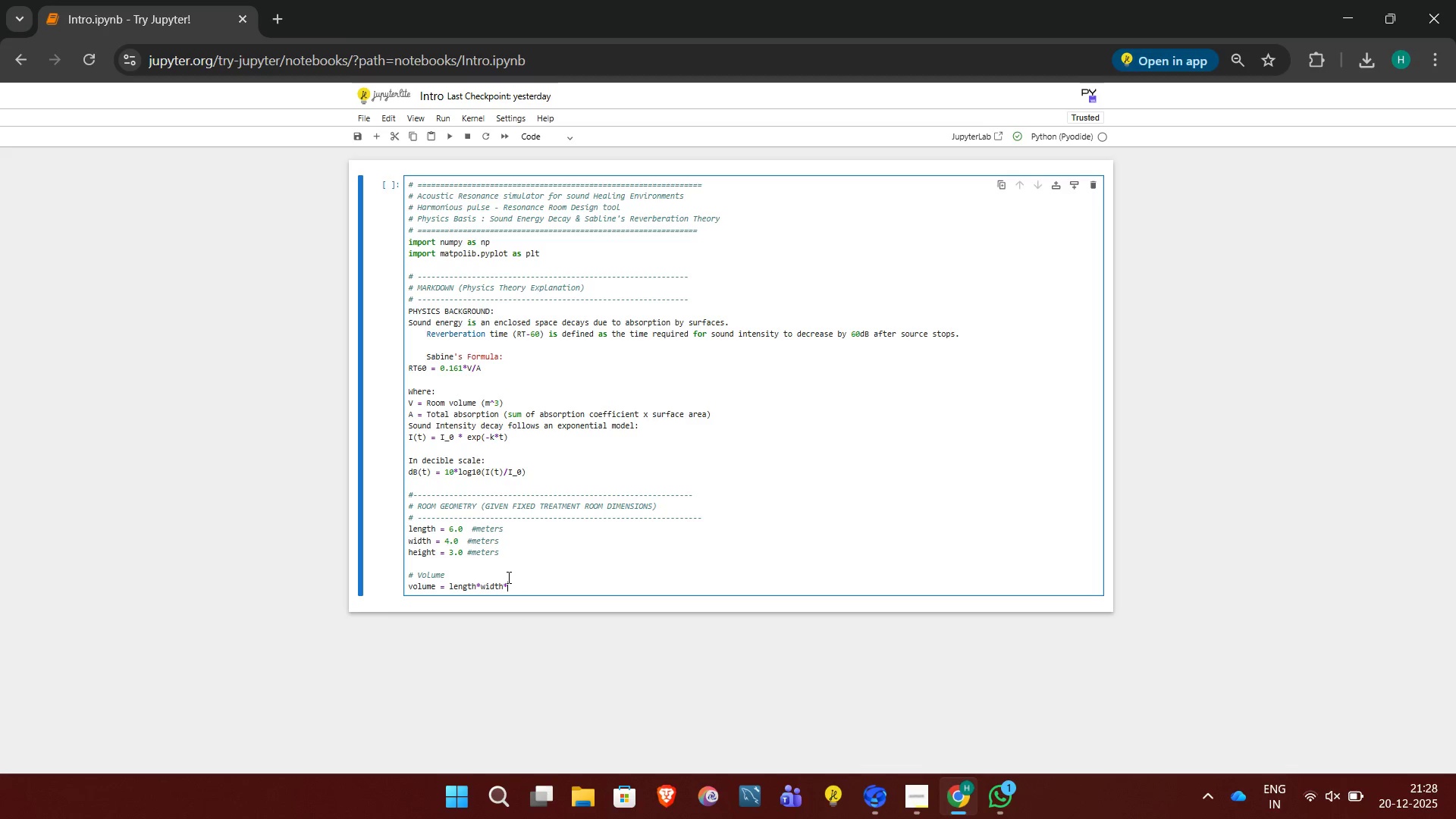 
type(height)
 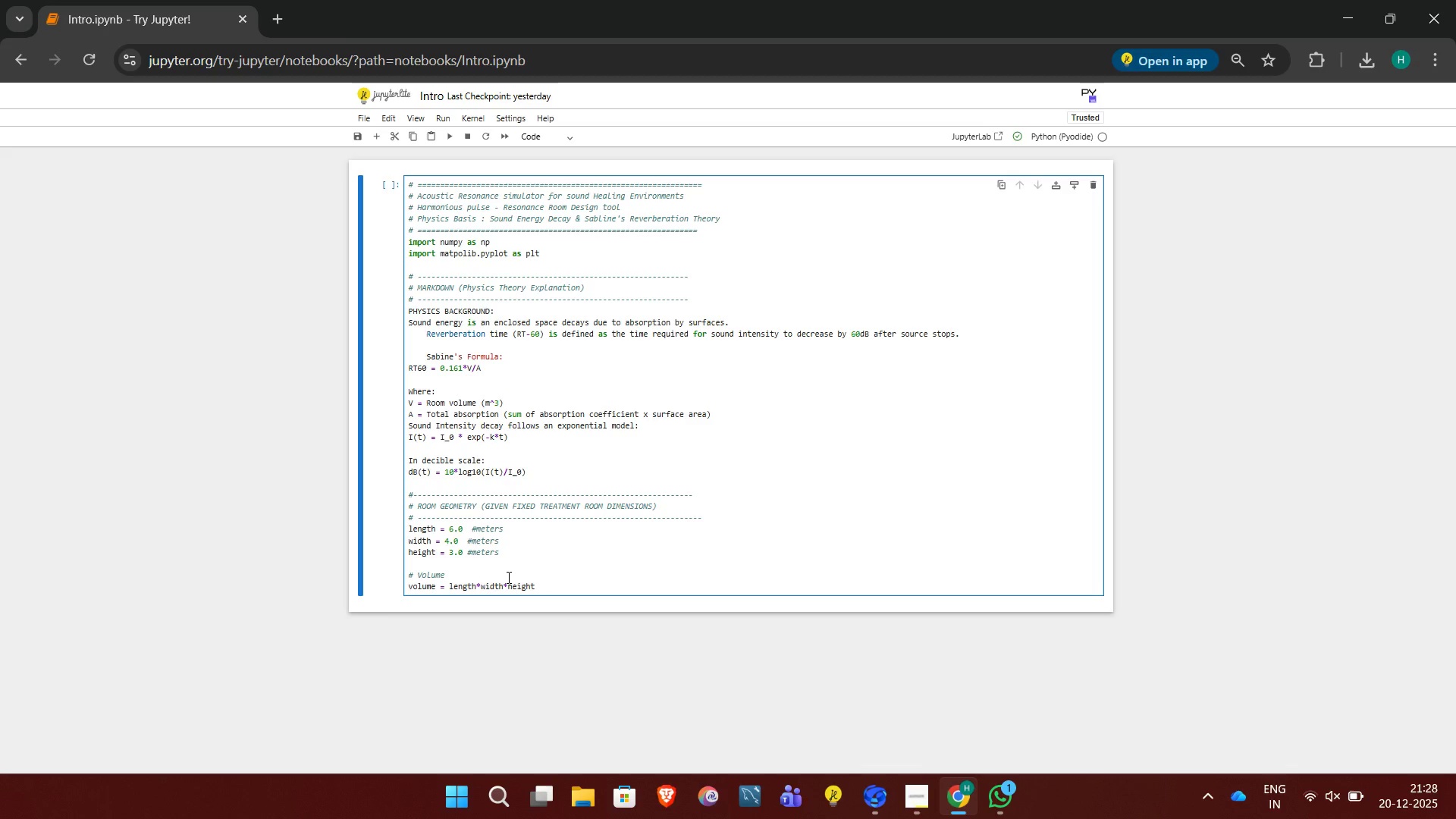 
key(Enter)
 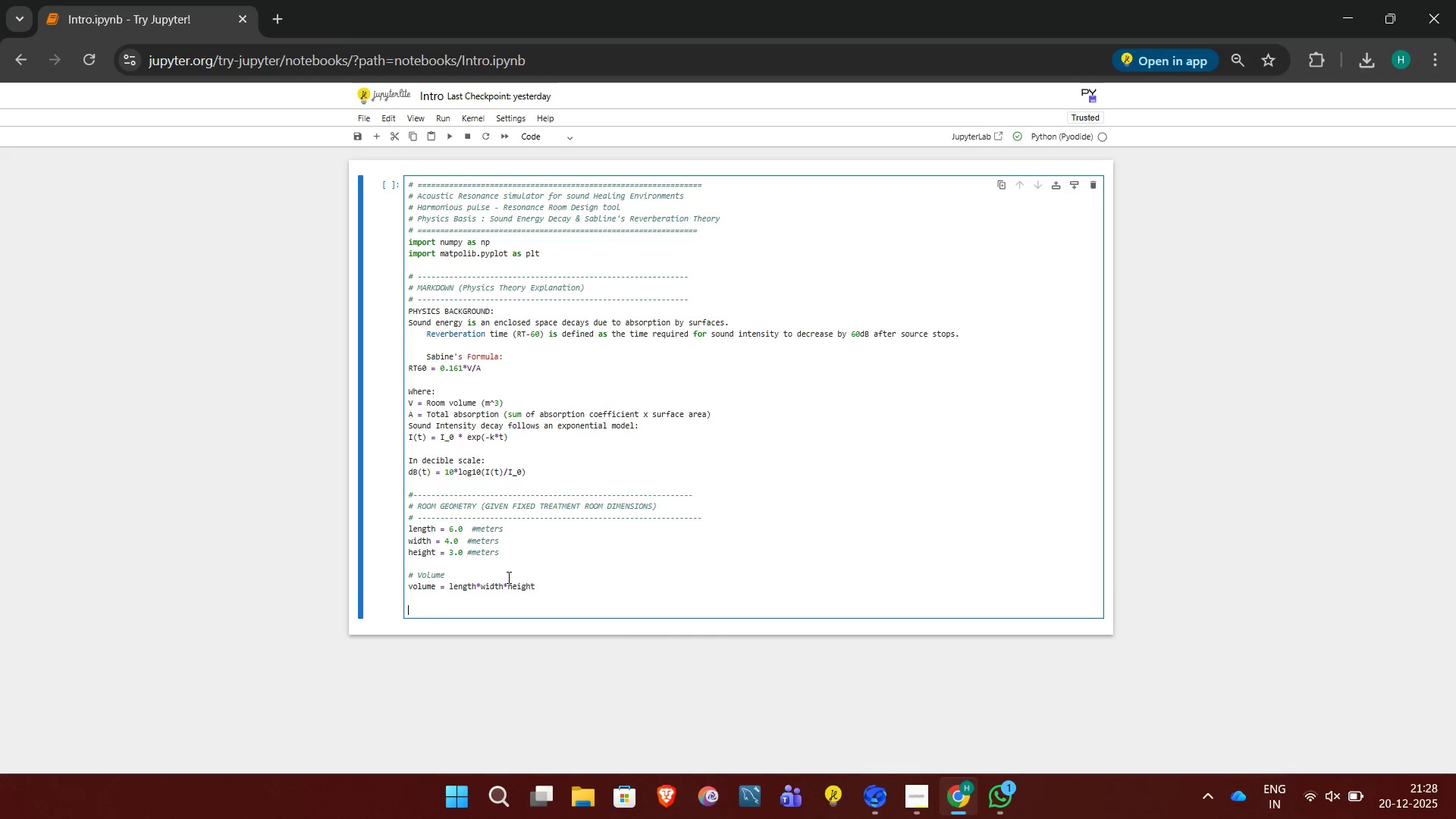 
key(Enter)
 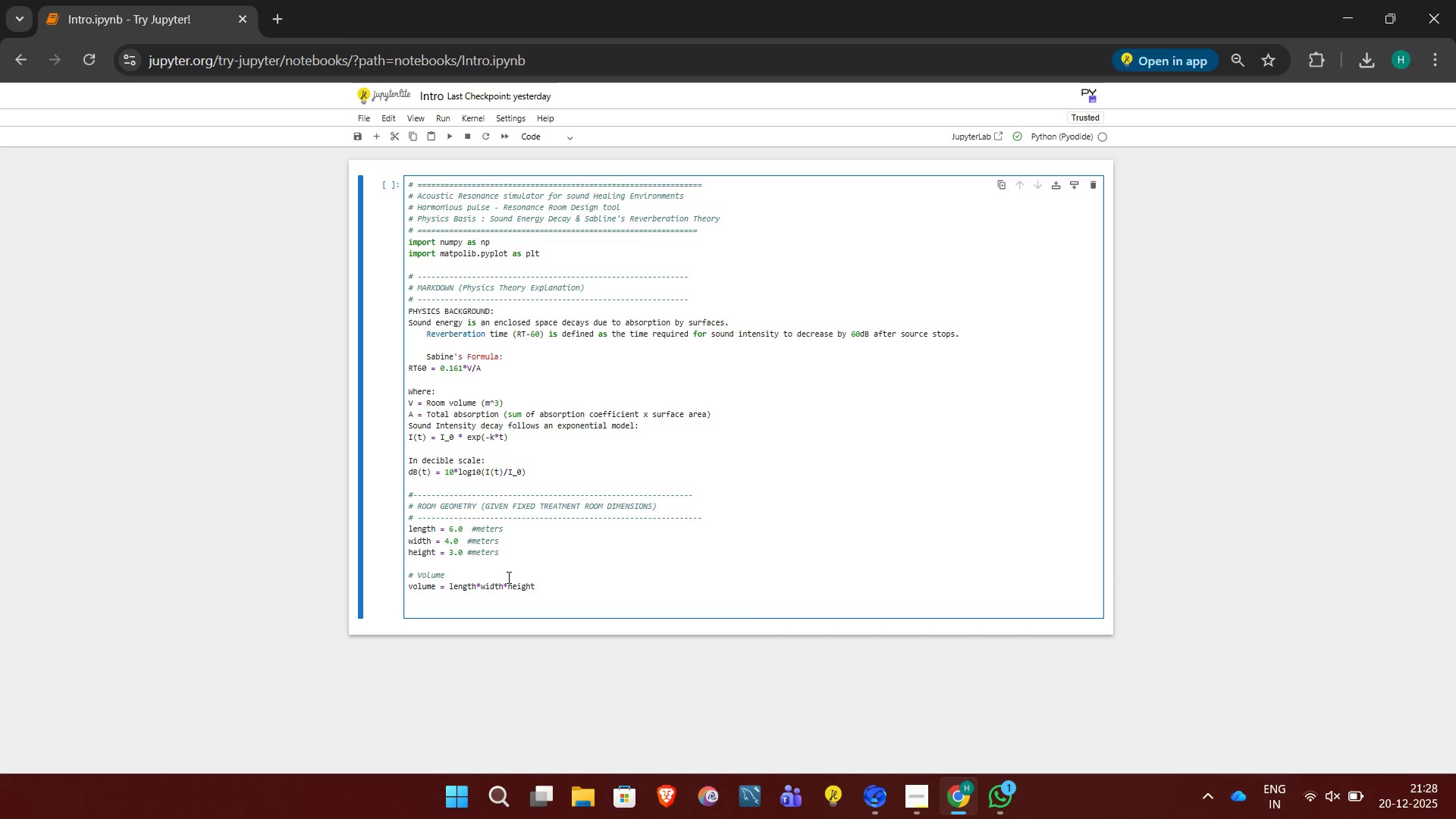 
key(Enter)
 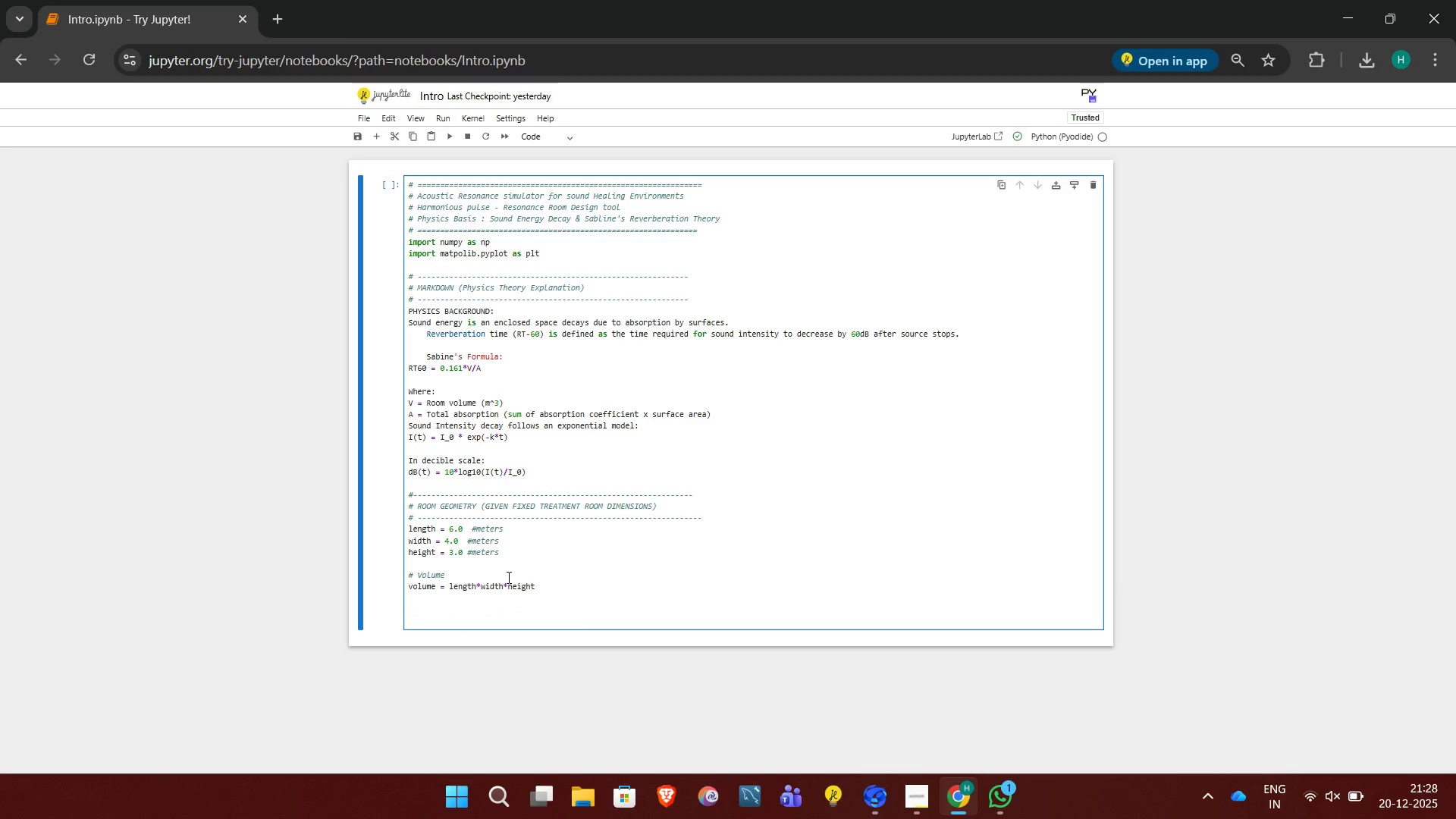 
type(# Srface Areas)
 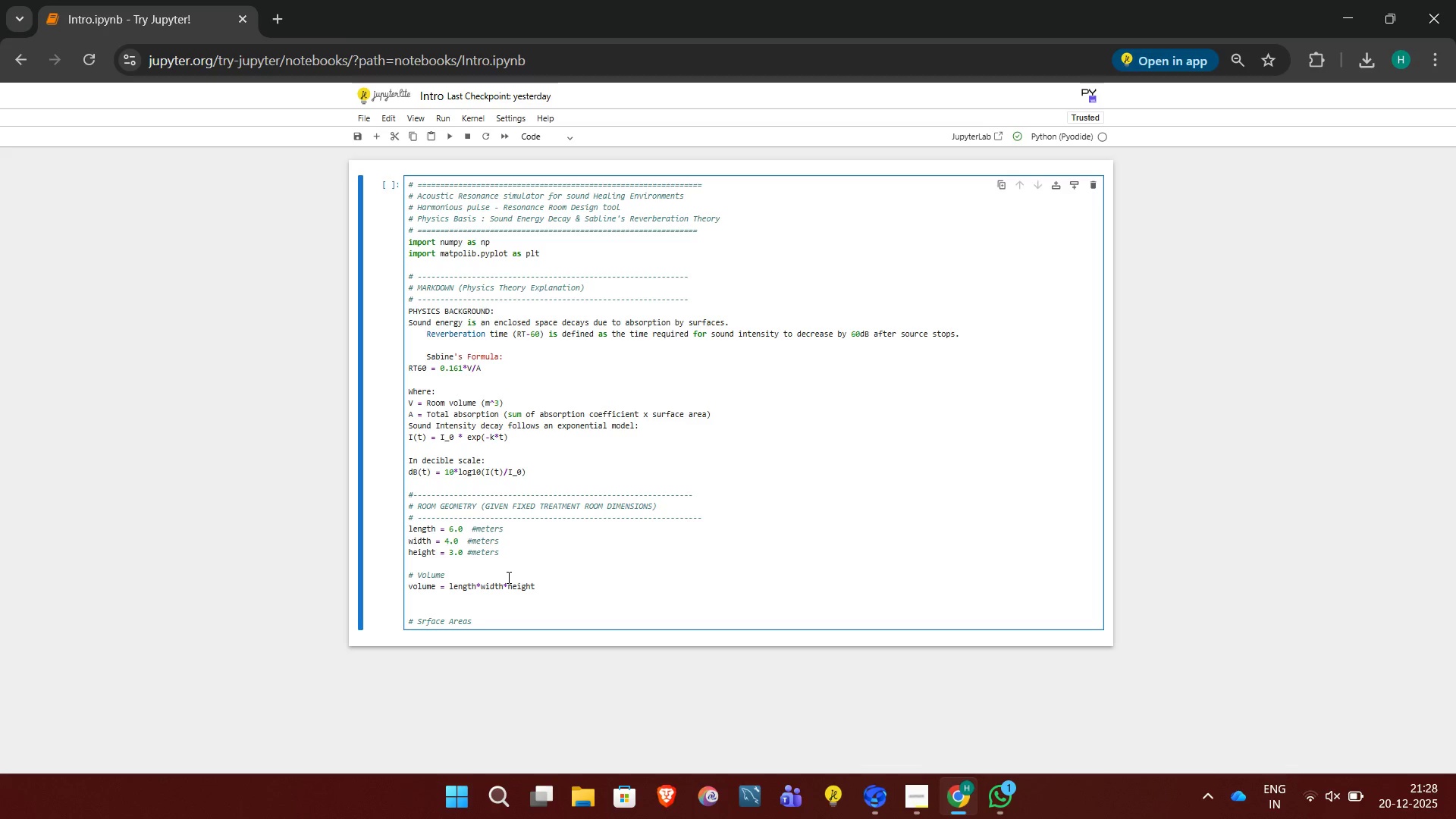 
key(Enter)
 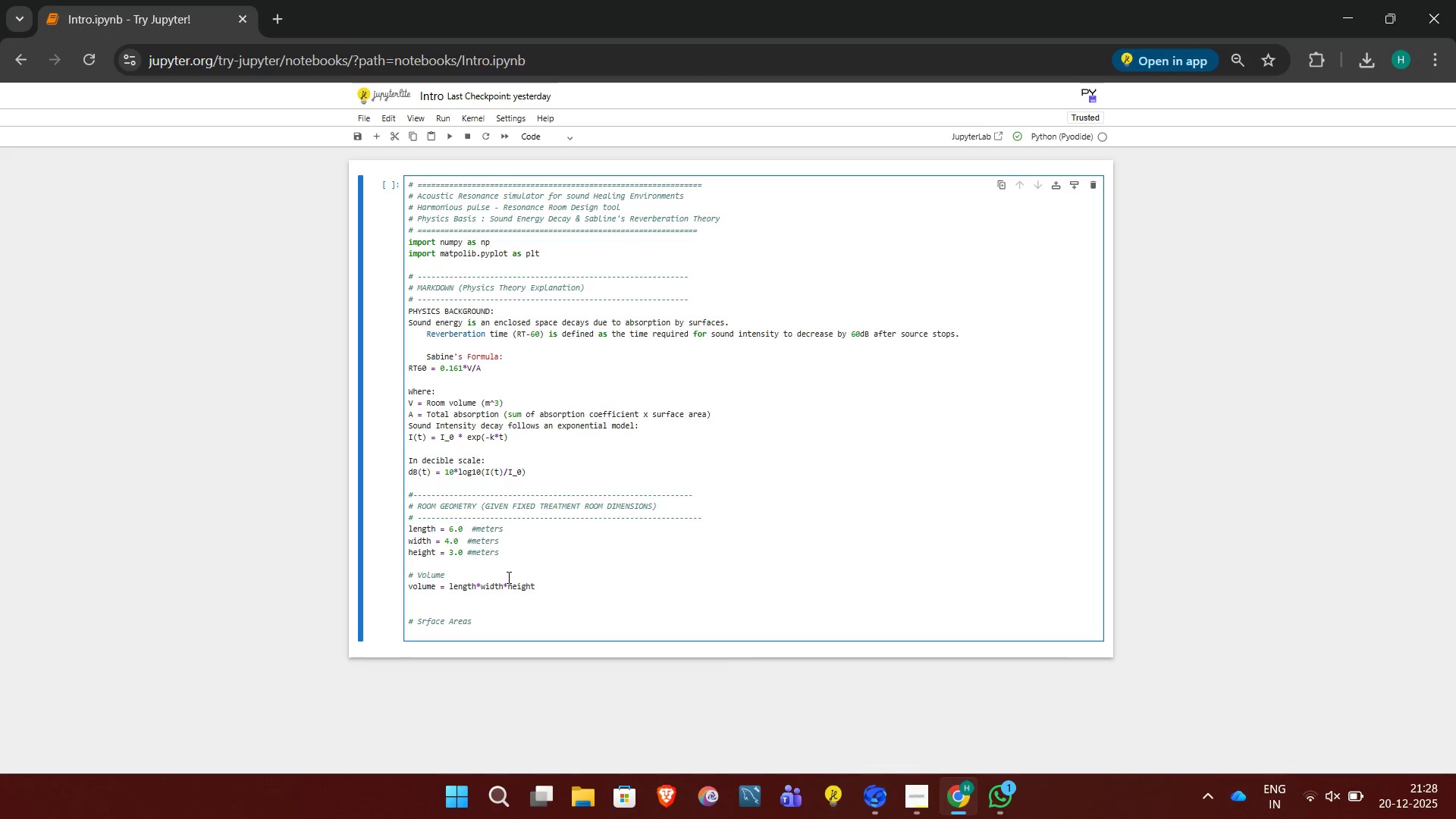 
type(floor_area = length*width)
 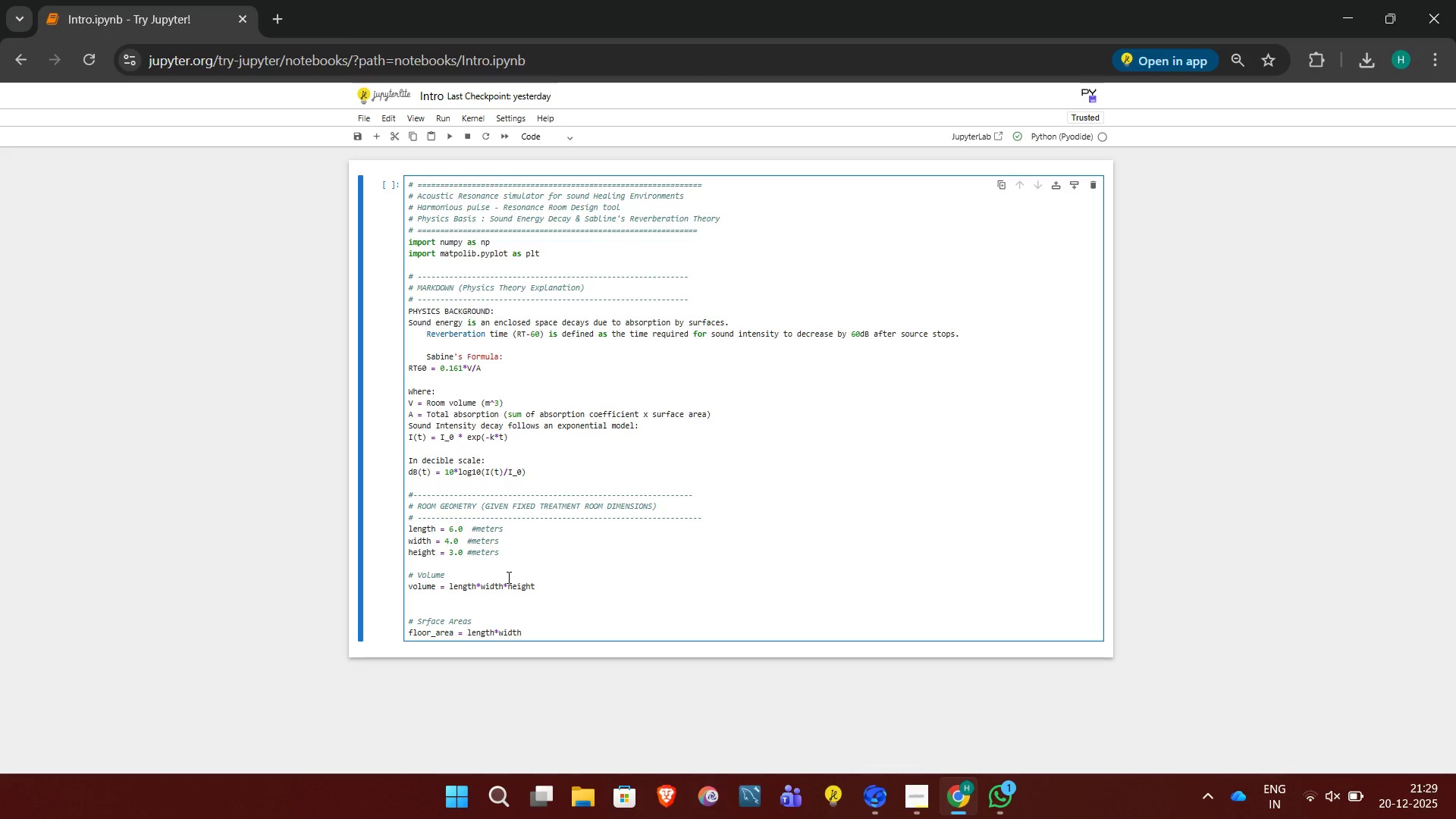 
key(Enter)
 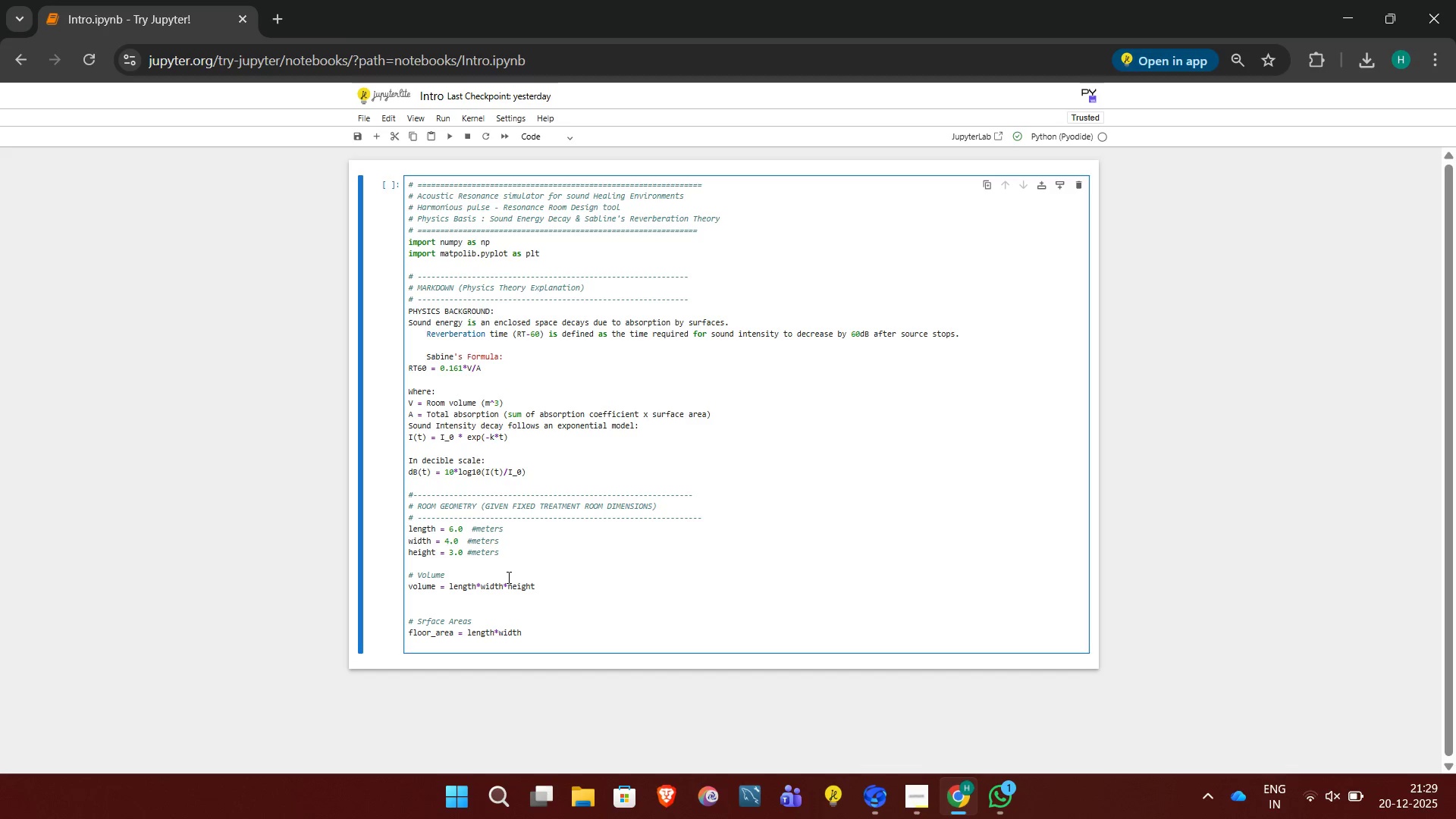 
type(ceiling area = floor_area)
 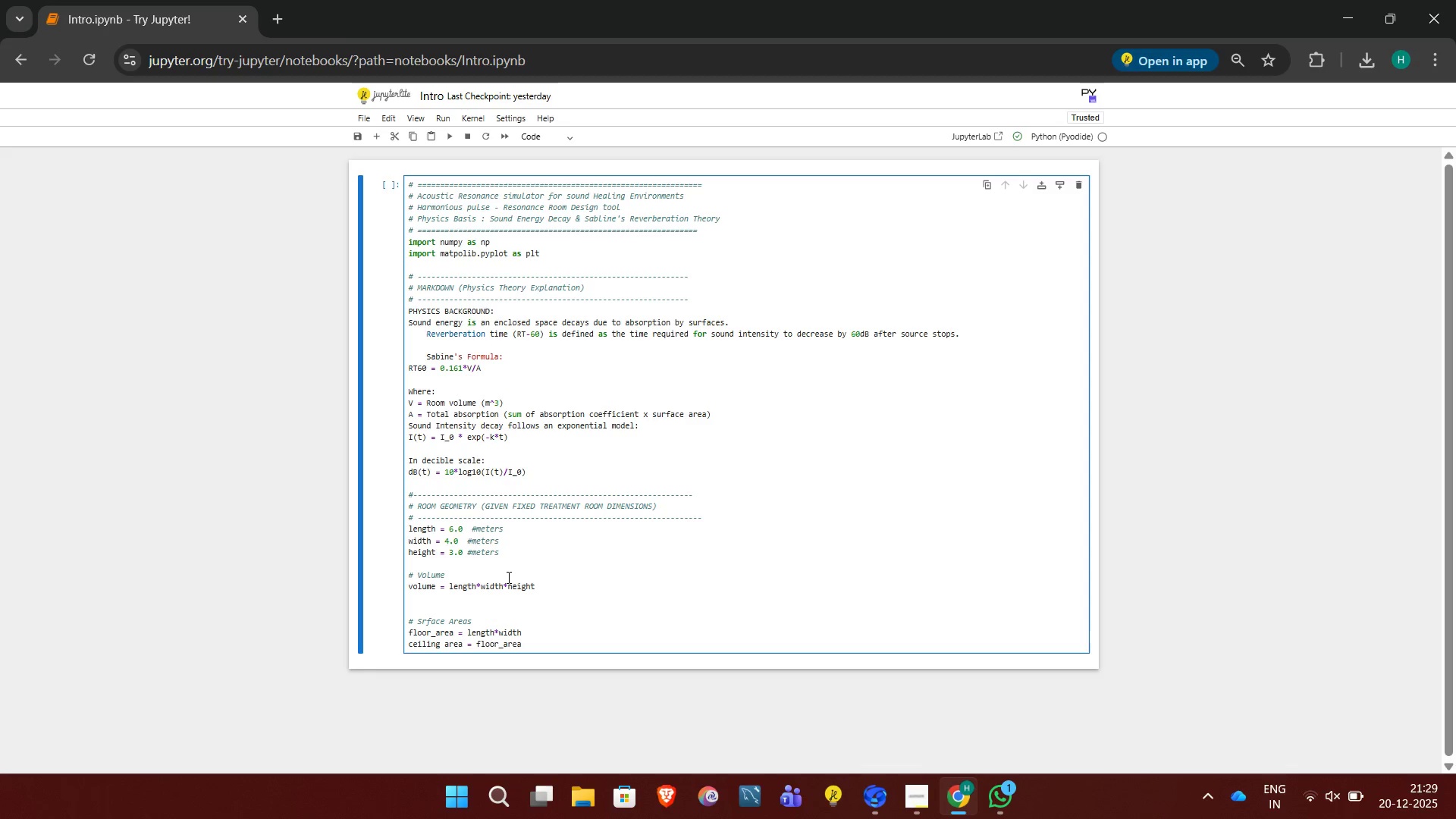 
key(Enter)
 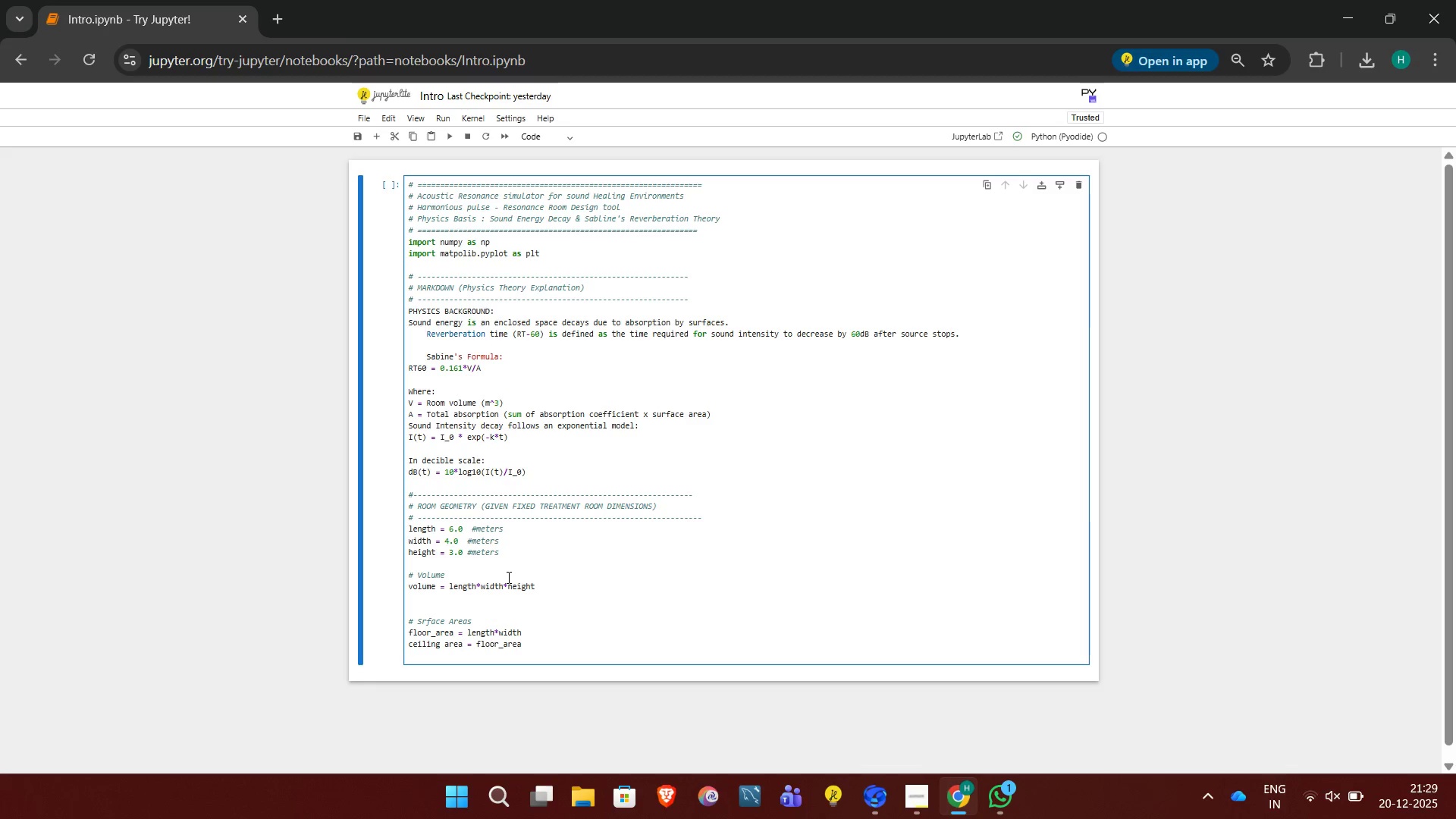 
type(wall_area_! = length * height)
 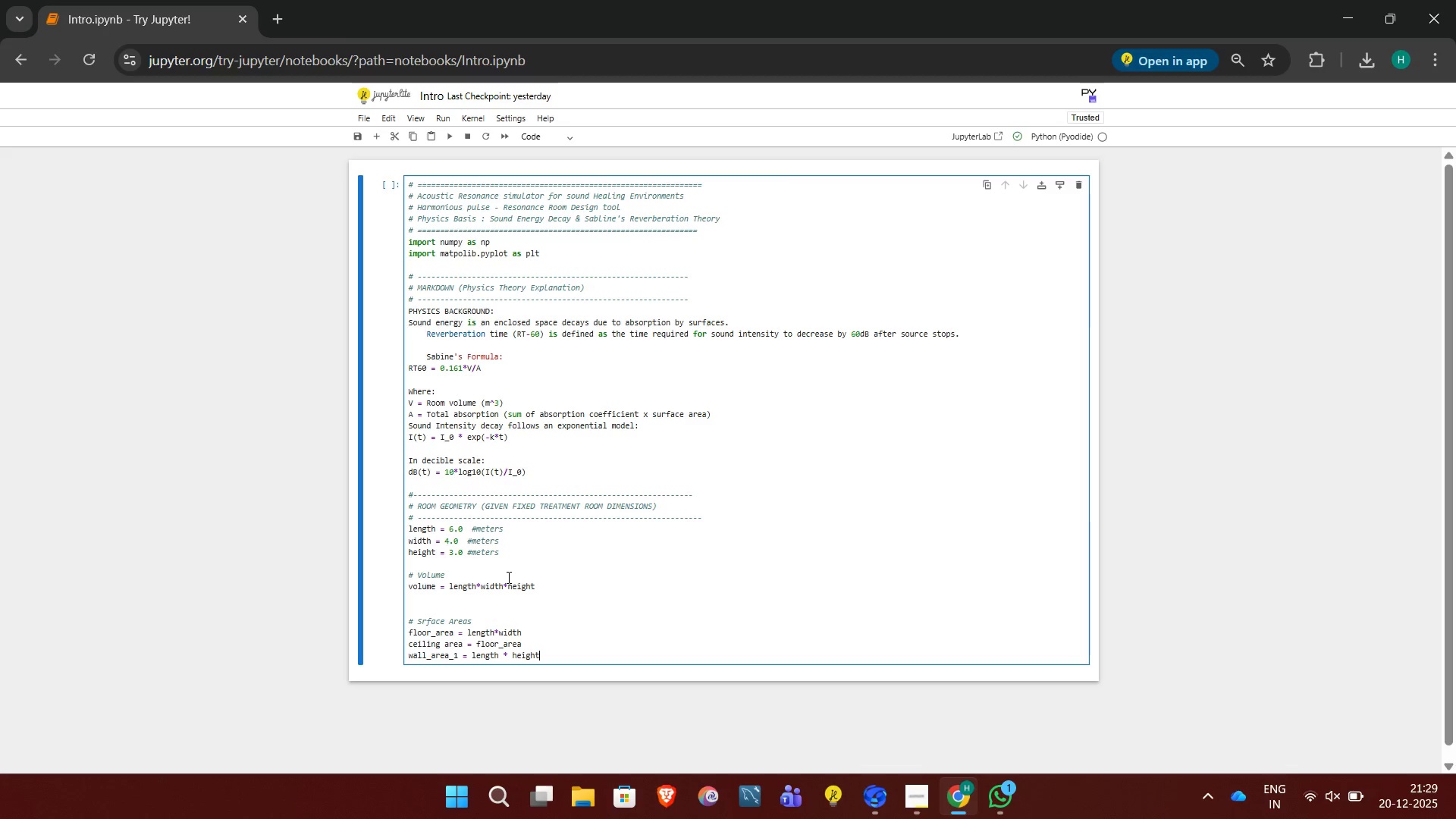 
key(Enter)
 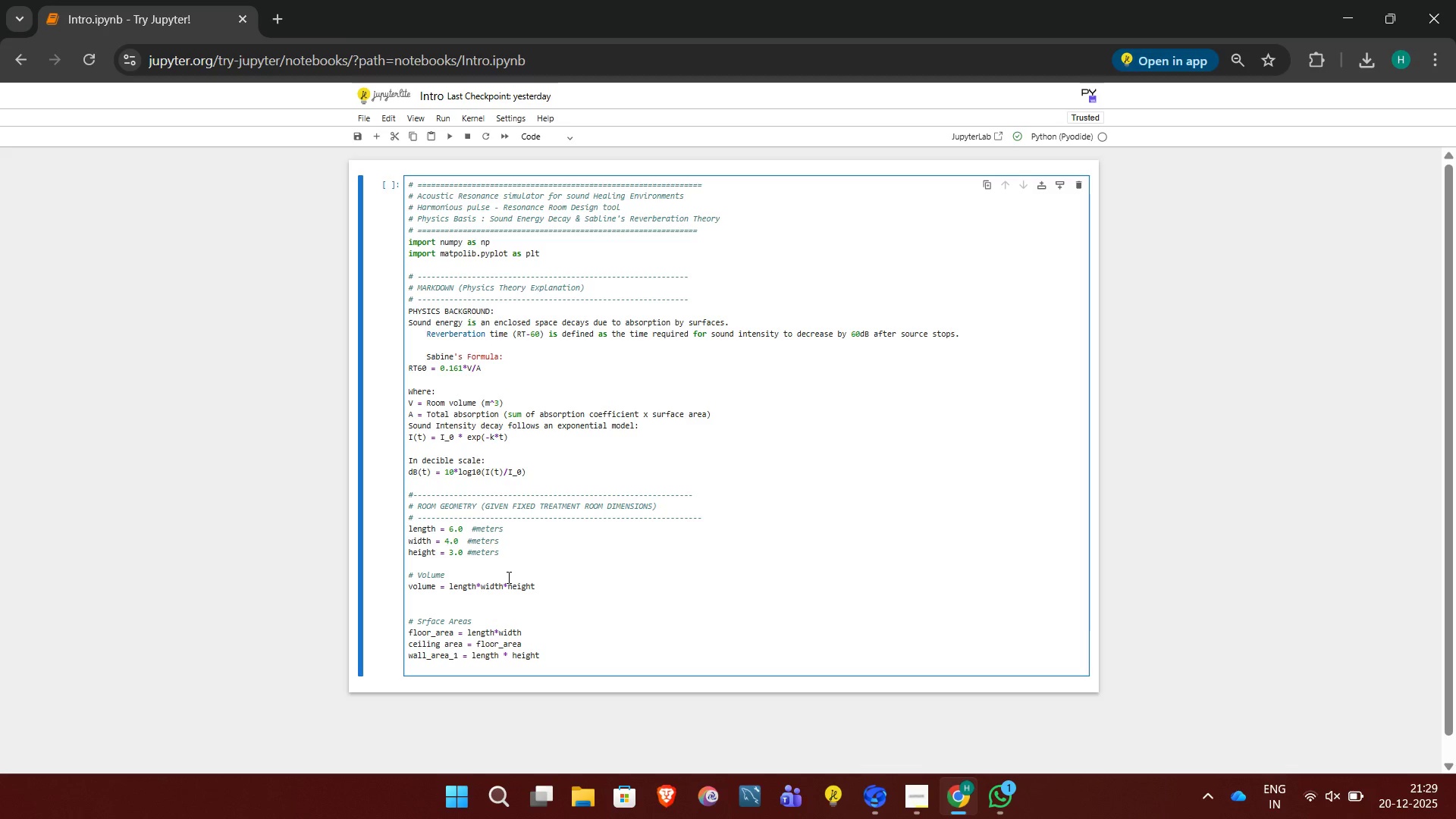 
type(wall_area_2 = width * height)
 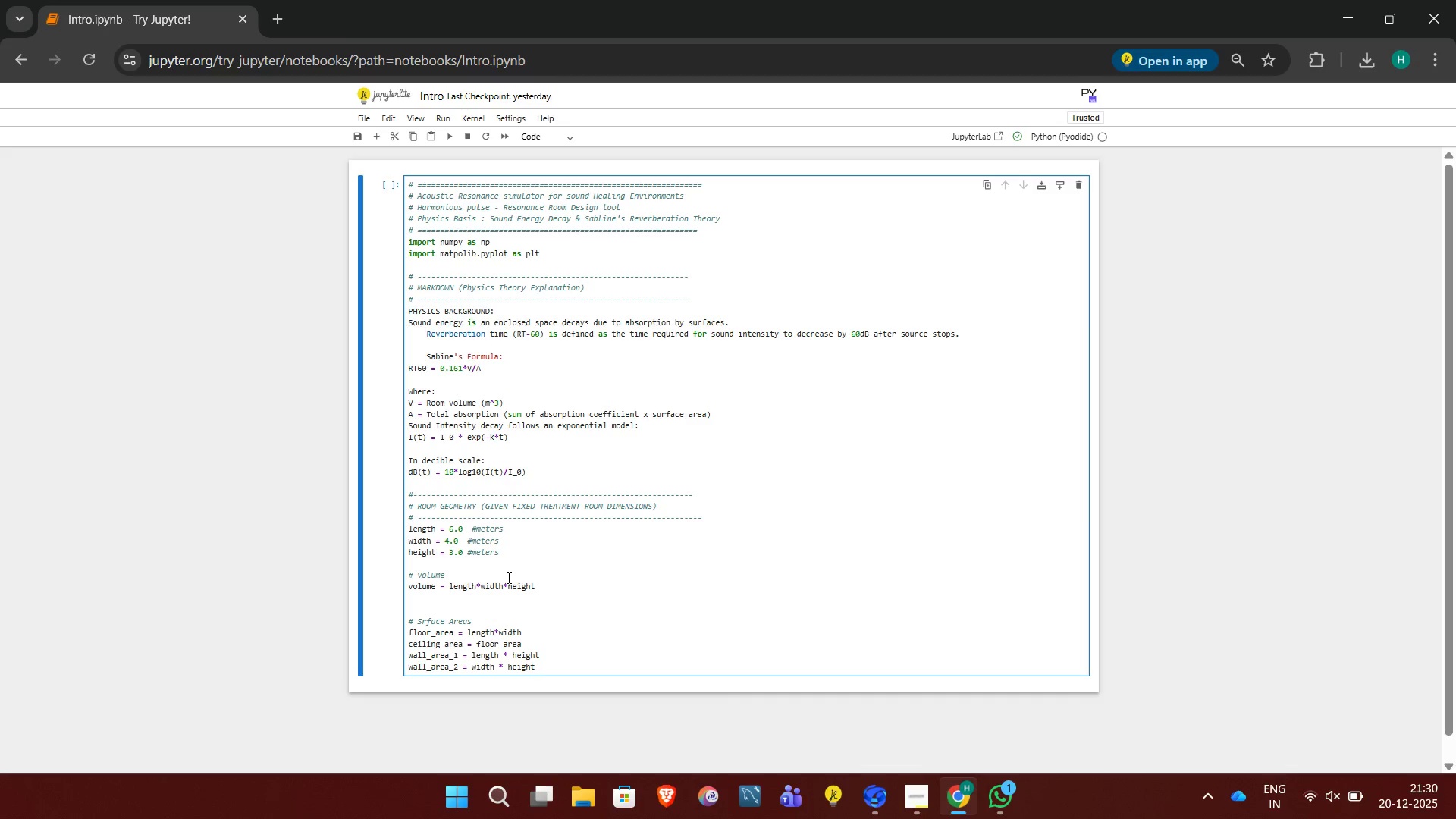 
key(Enter)
 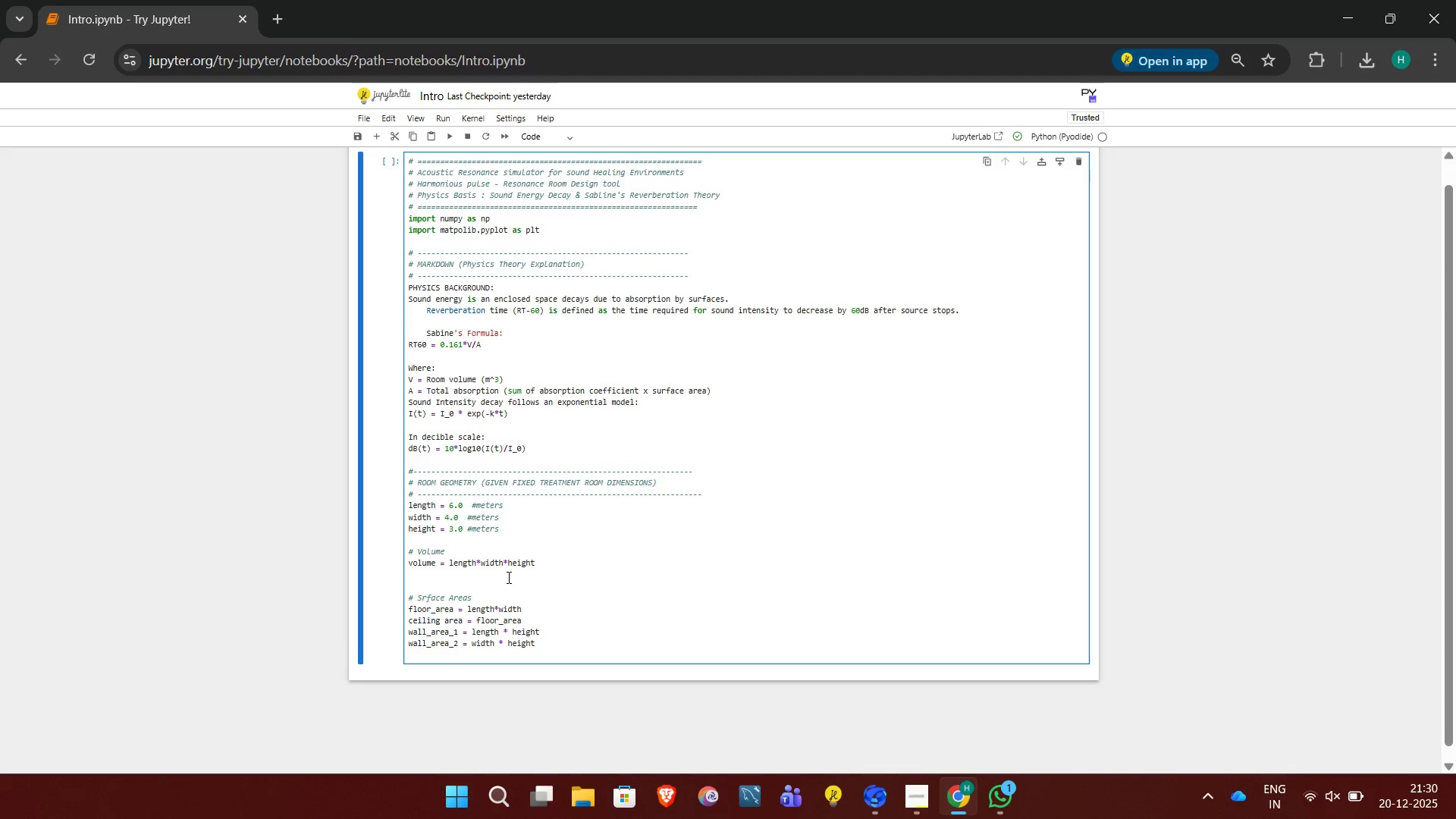 
key(Enter)
 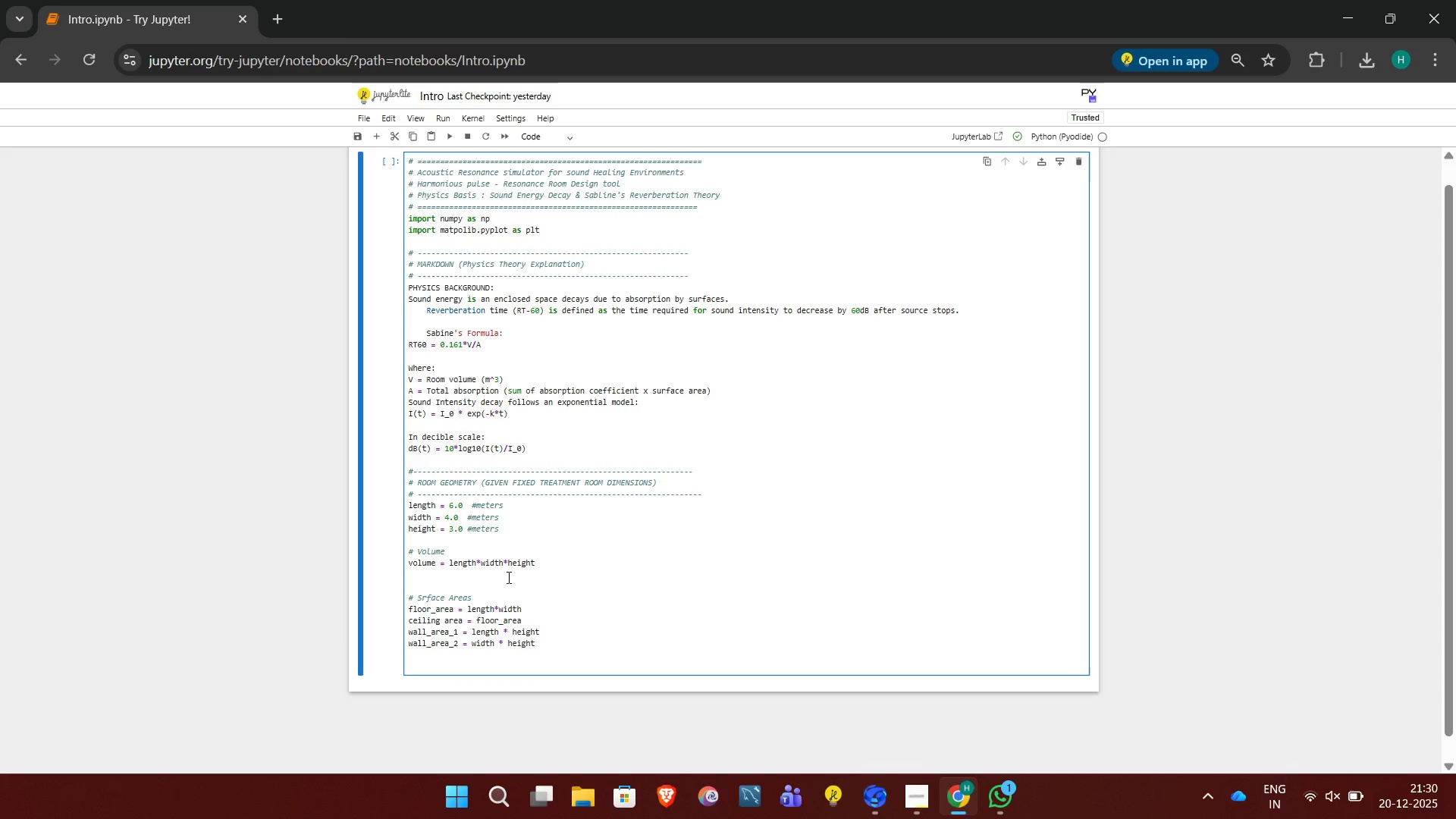 
type(total )
key(Backspace)
type(_surface_area = (floor_area + ceiling area + 2*wall_area_1 + 2*wall_area_2))
 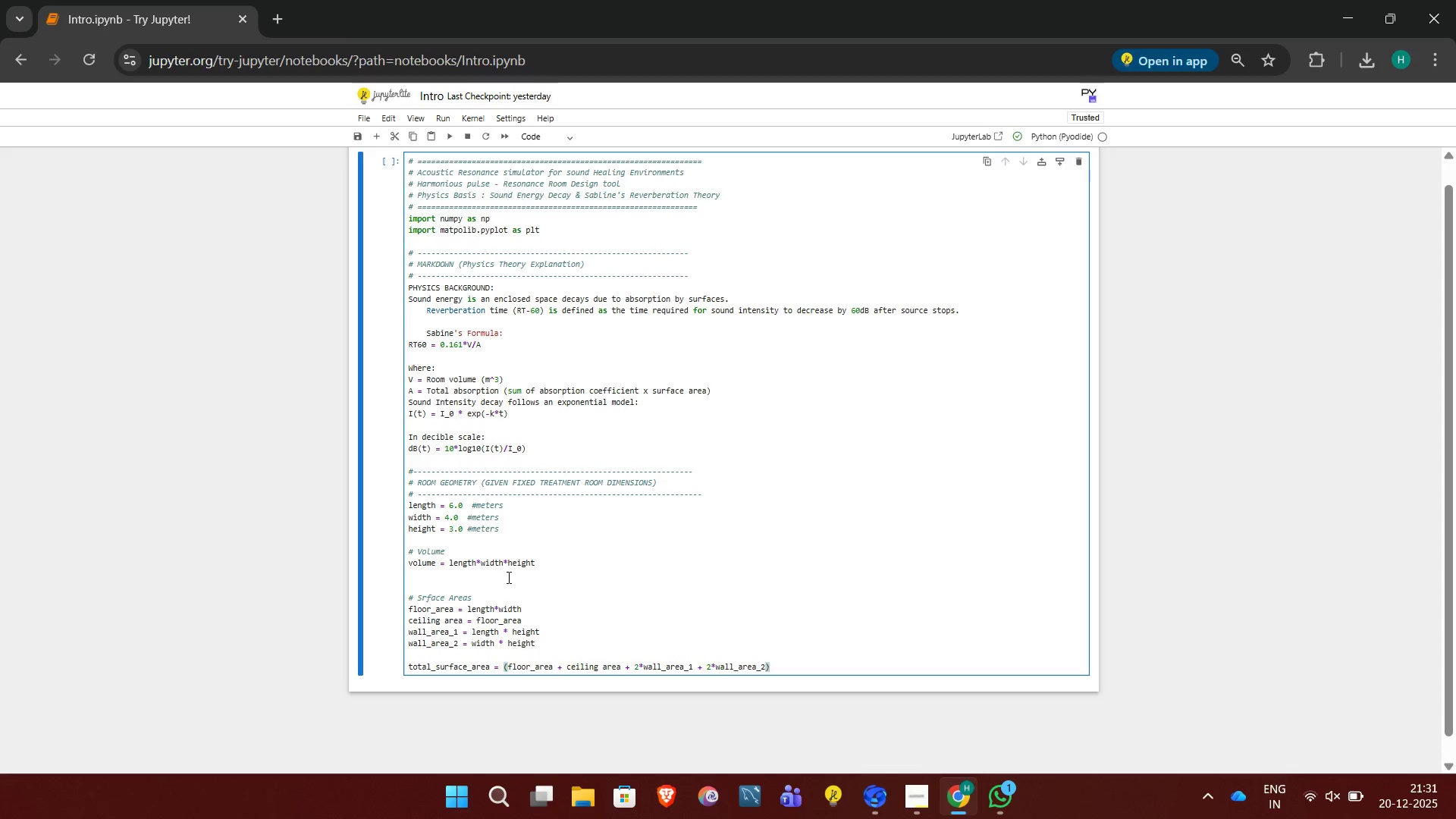 
key(Enter)
 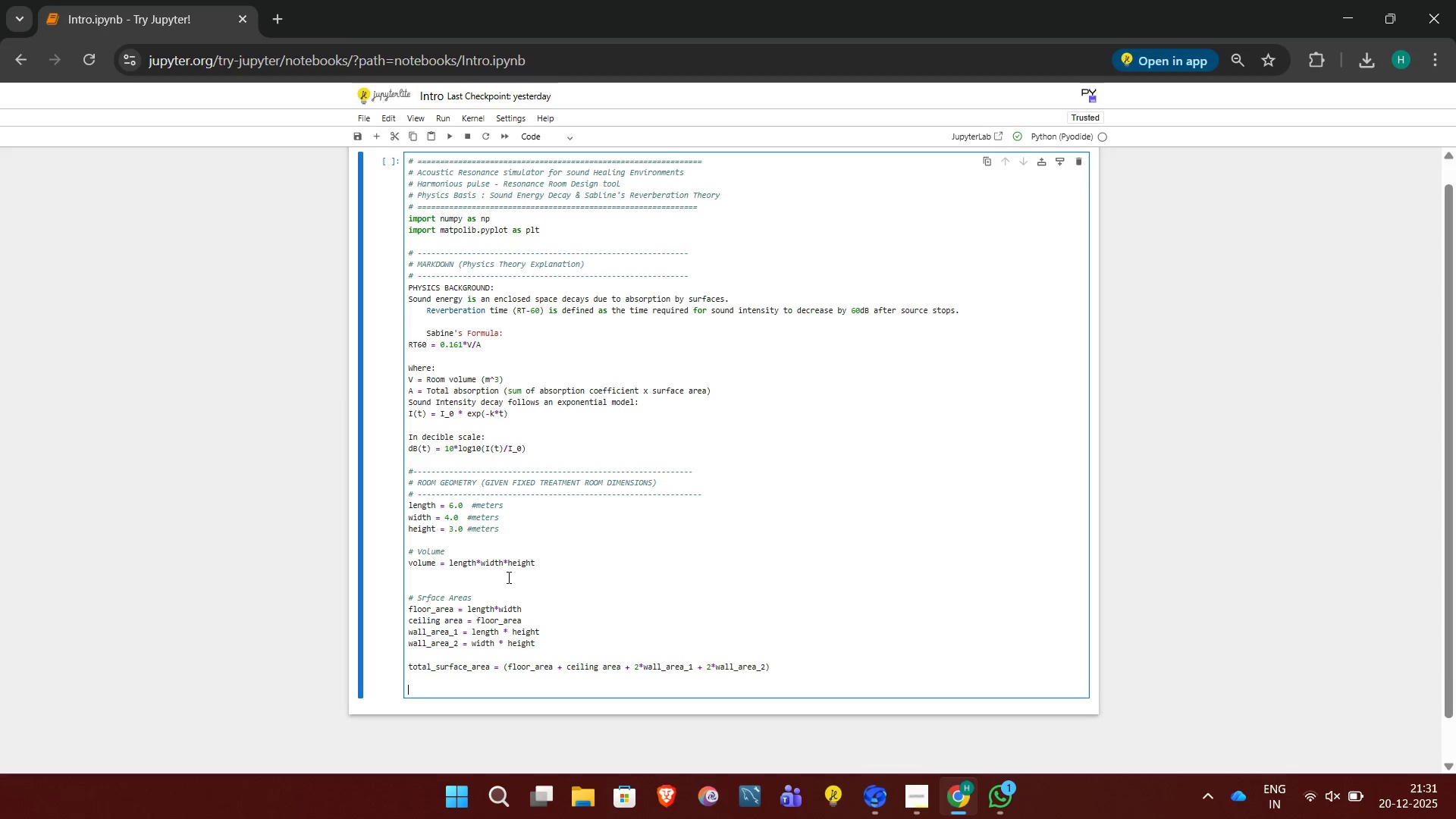 
key(Enter)
 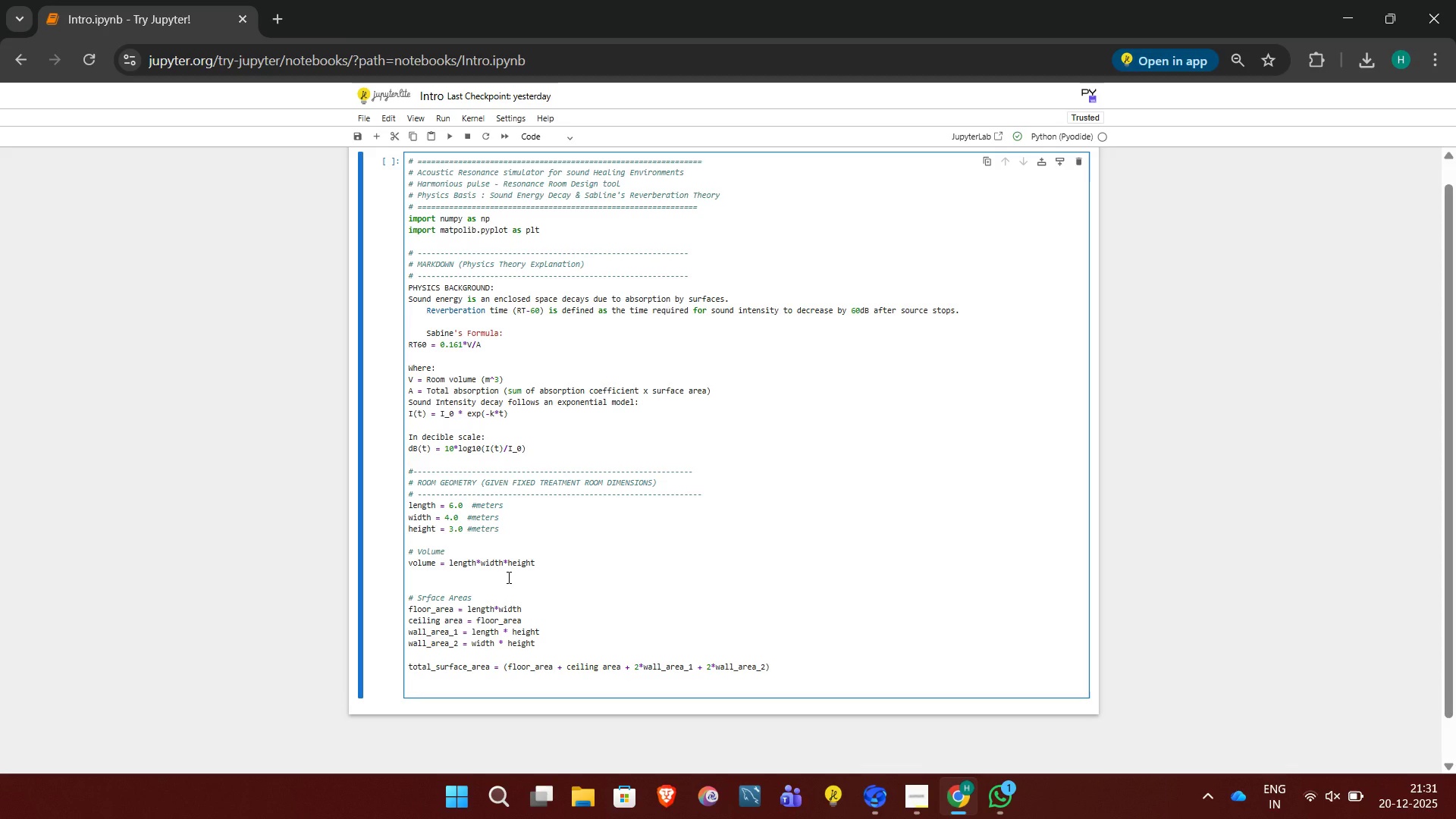 
key(Shift+3)
 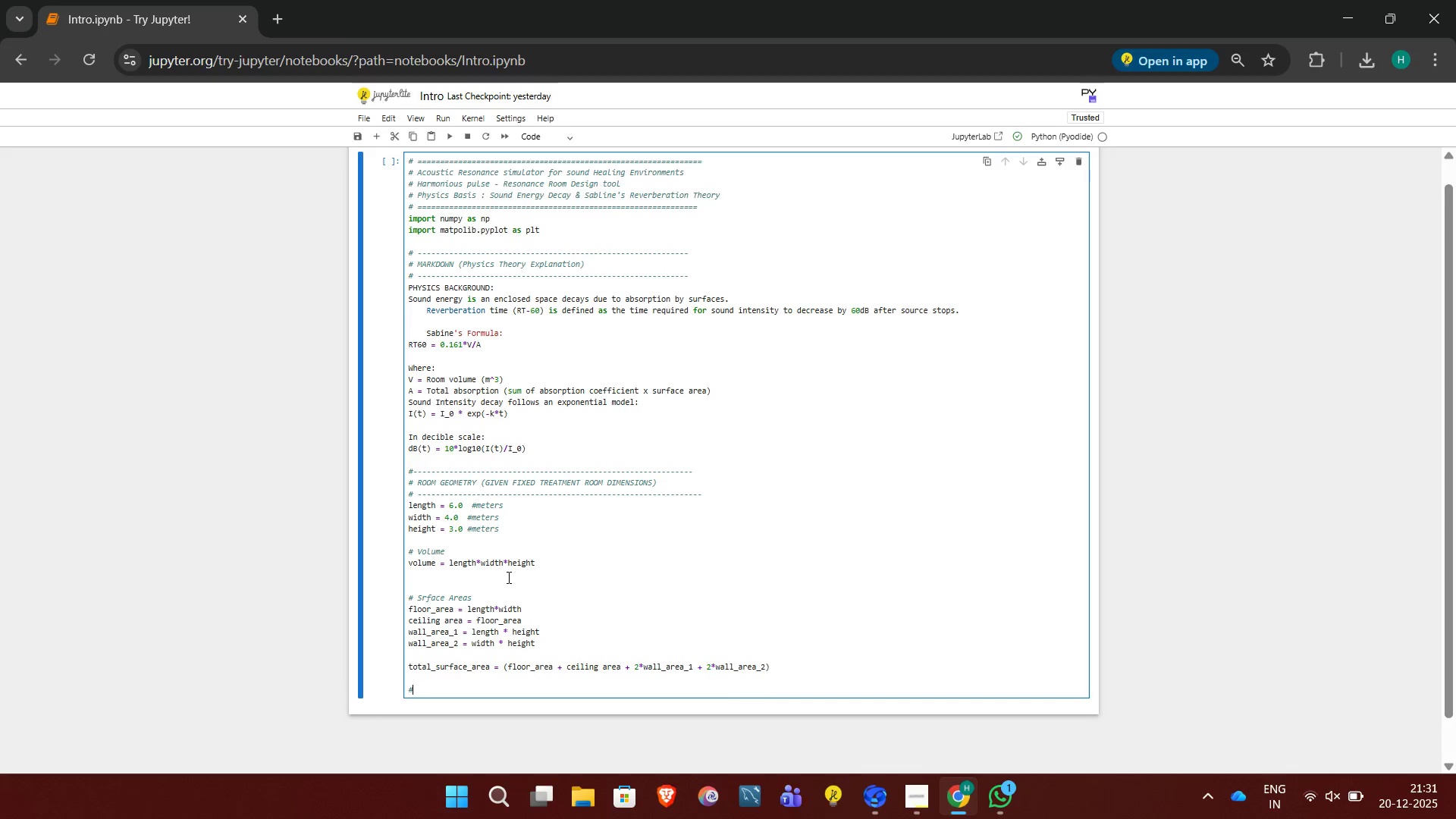 
key(Space)
 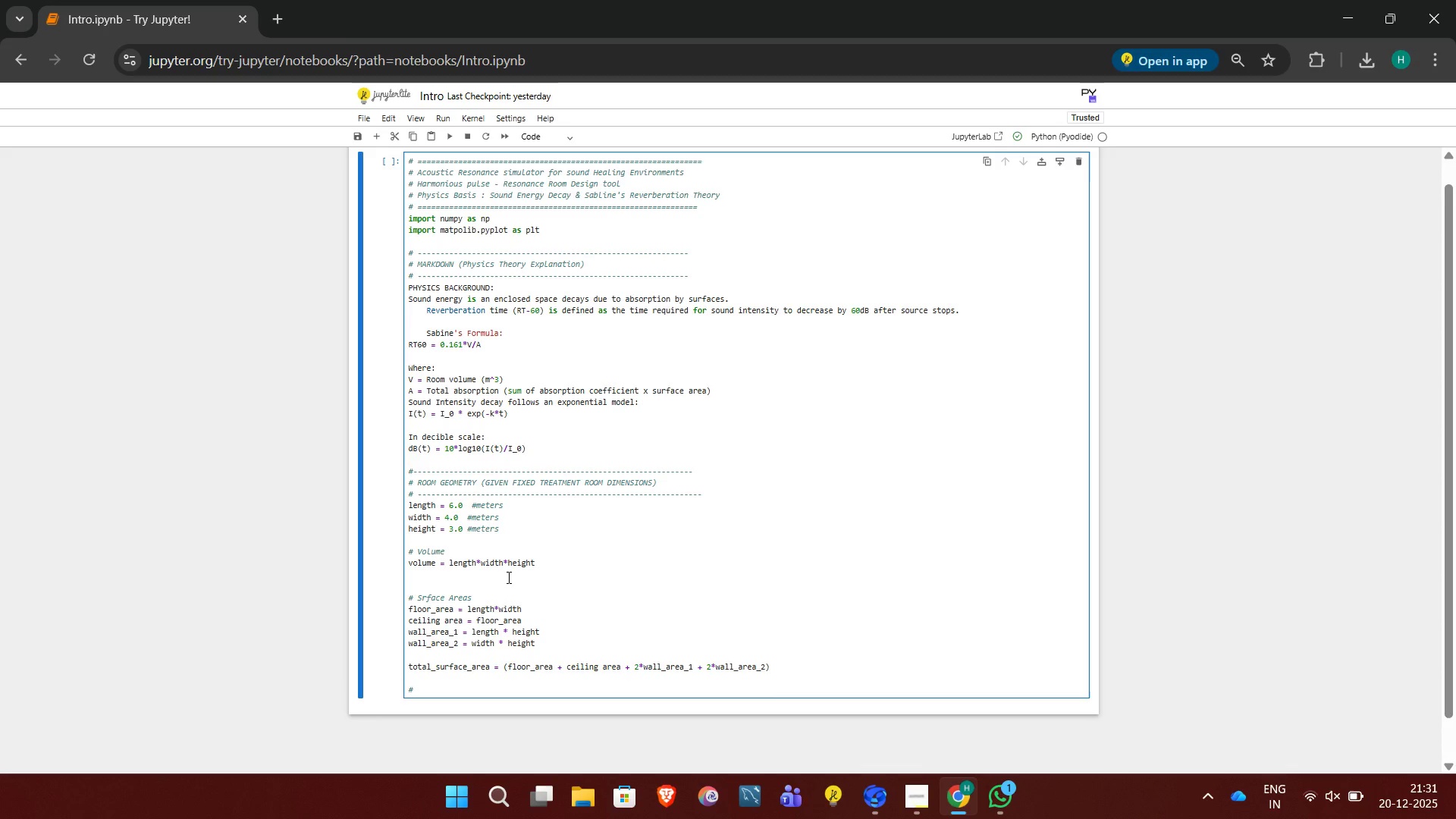 
key(Minus)
 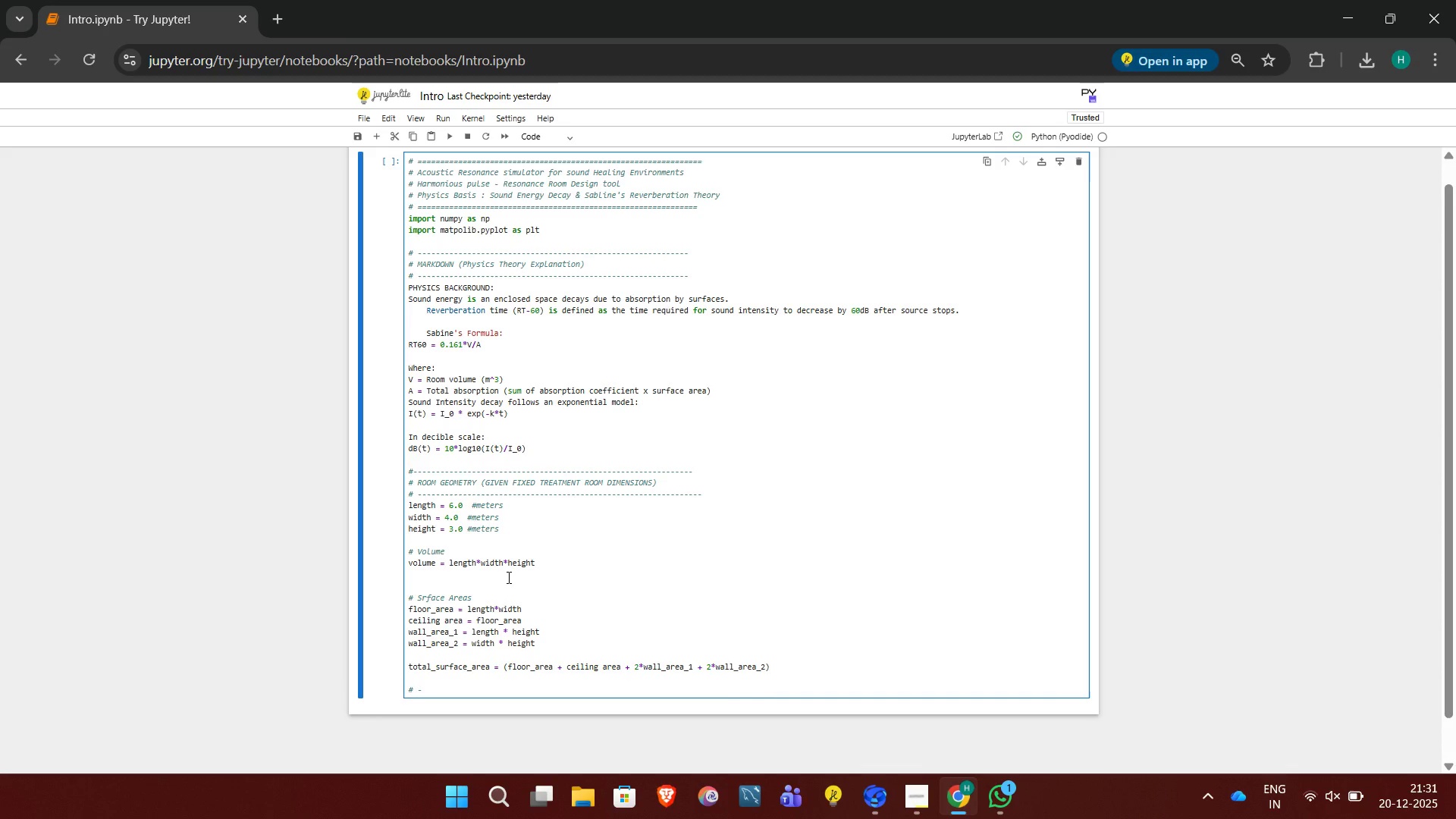 
key(Minus)
 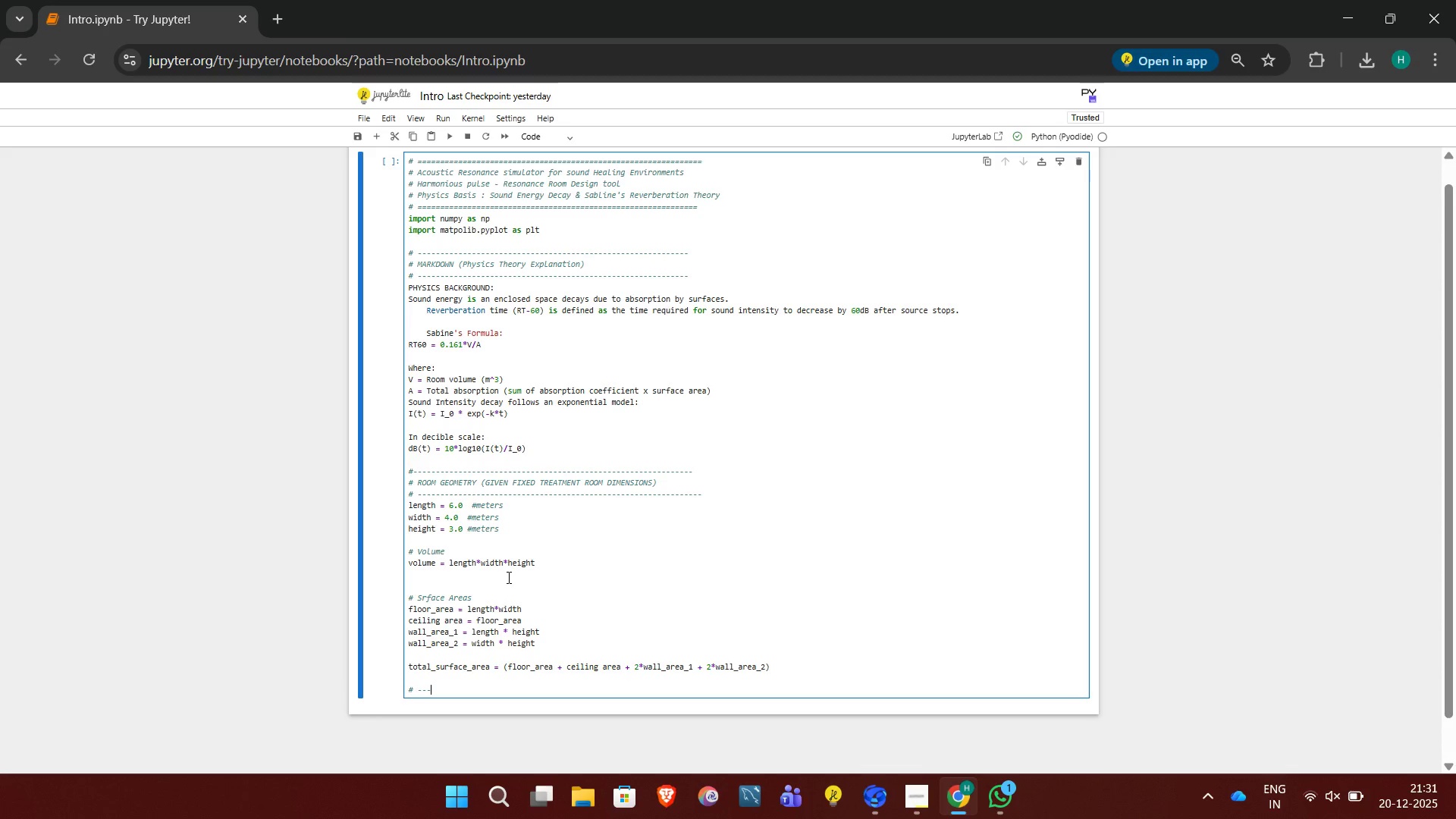 
key(Minus)
 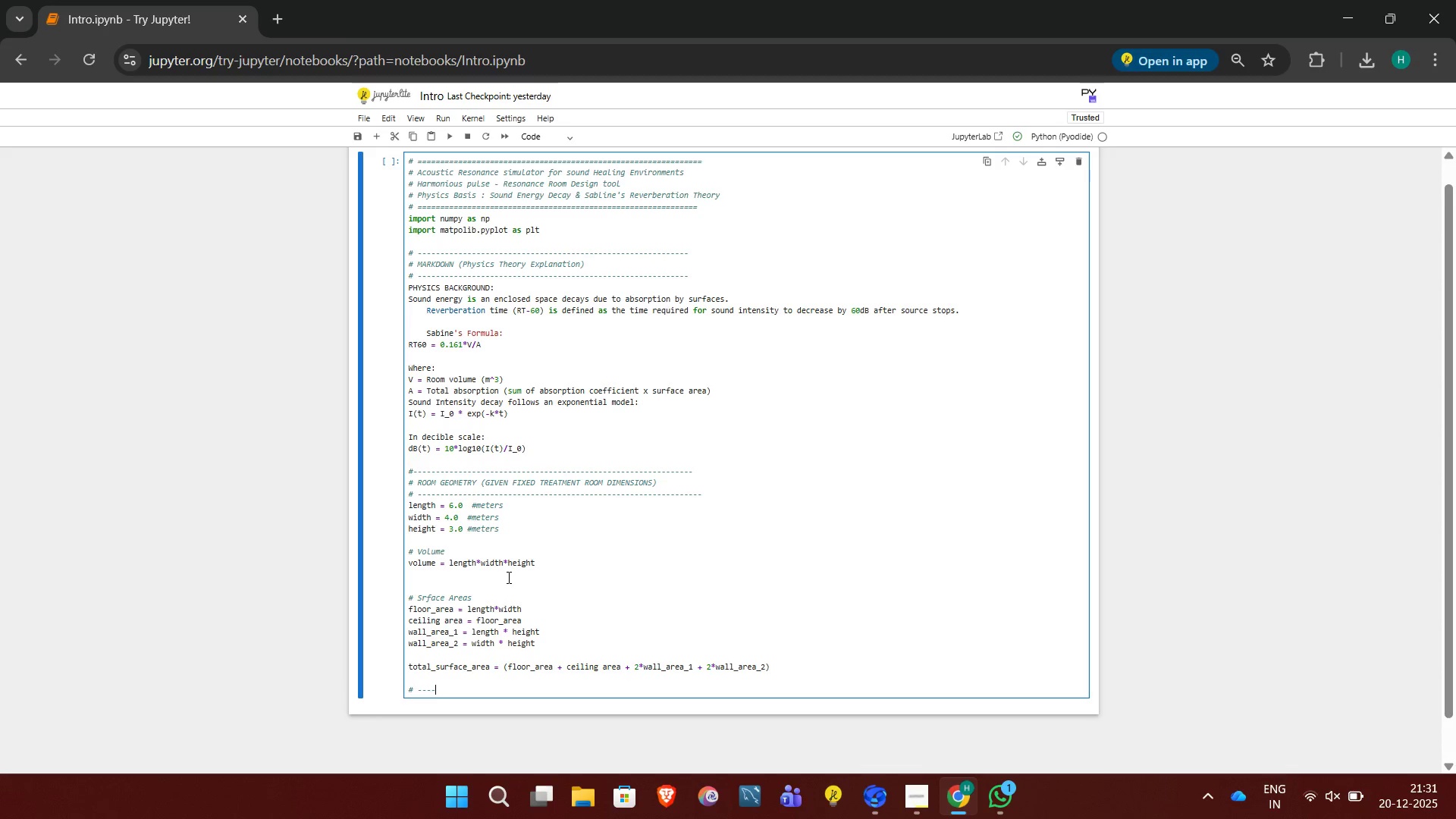 
key(Minus)
 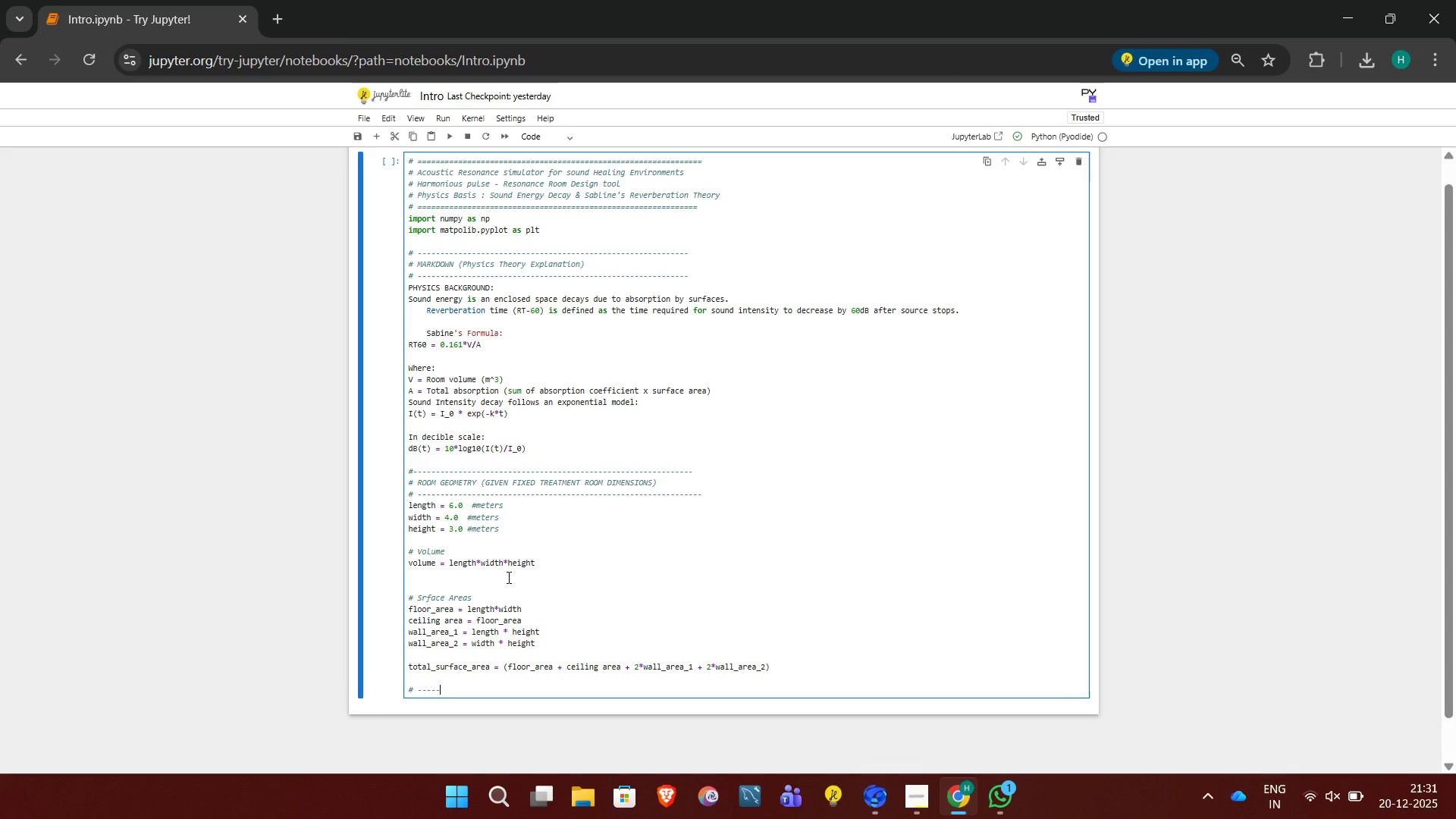 
key(Minus)
 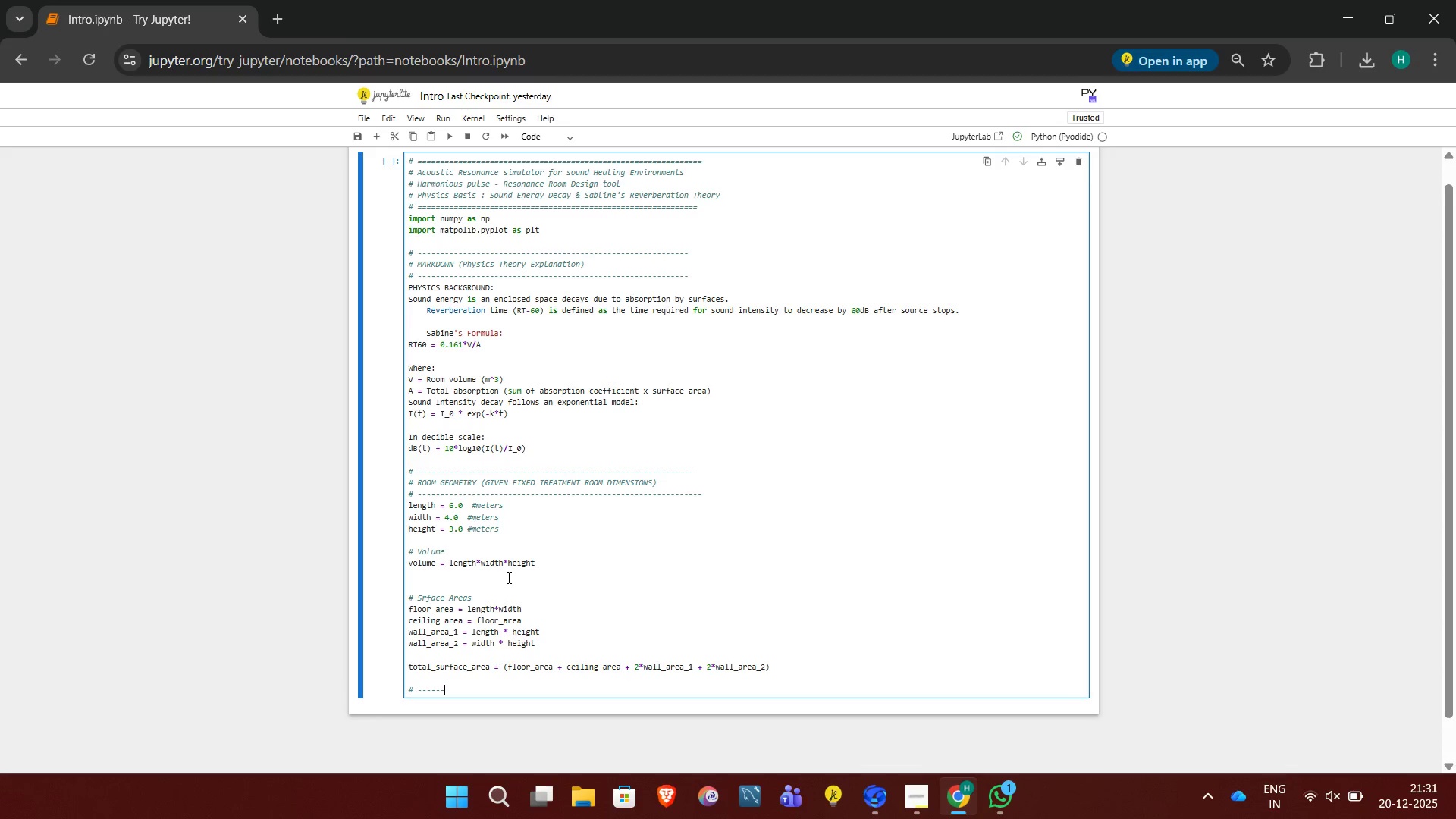 
key(Minus)
 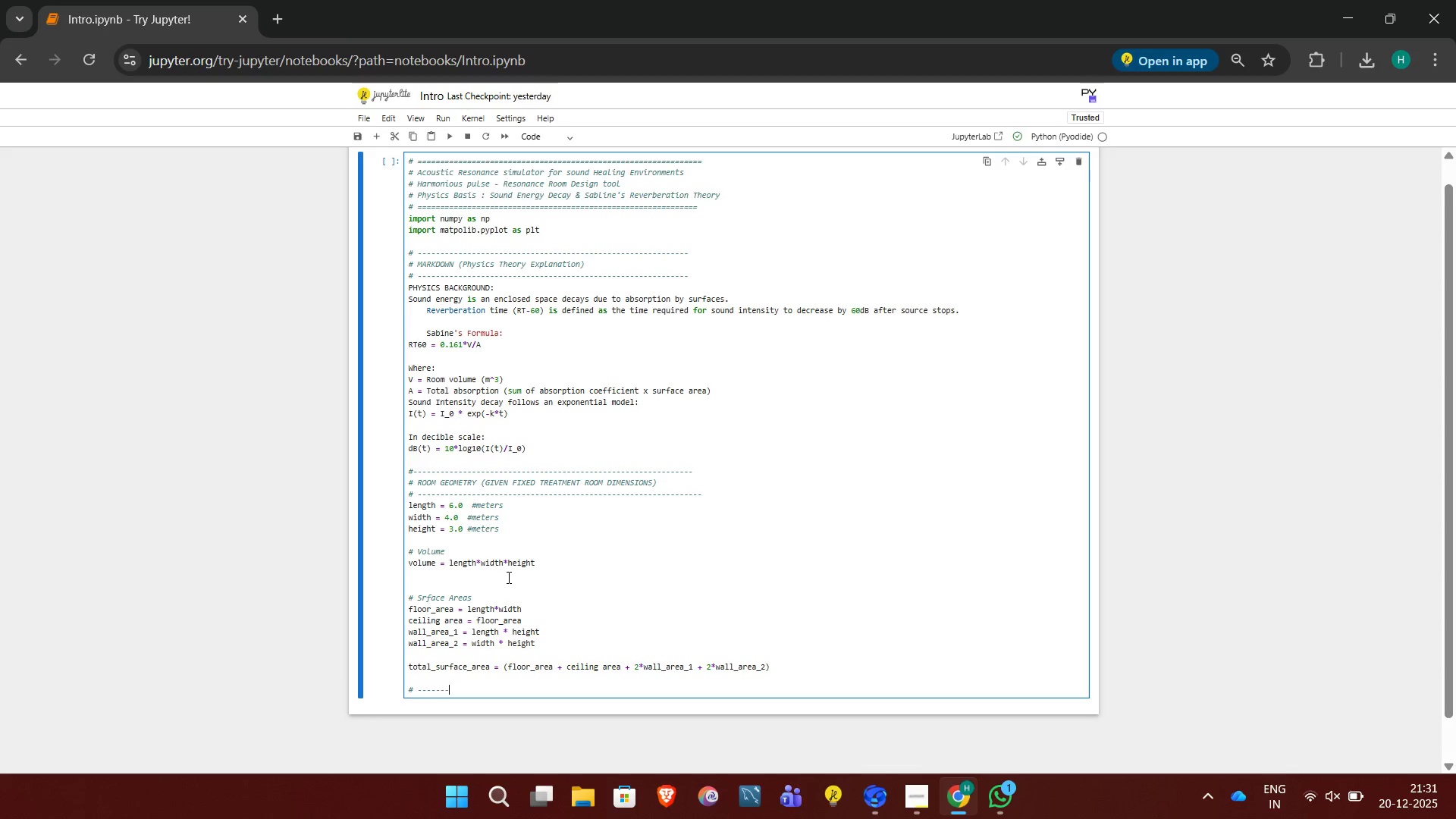 
key(Minus)
 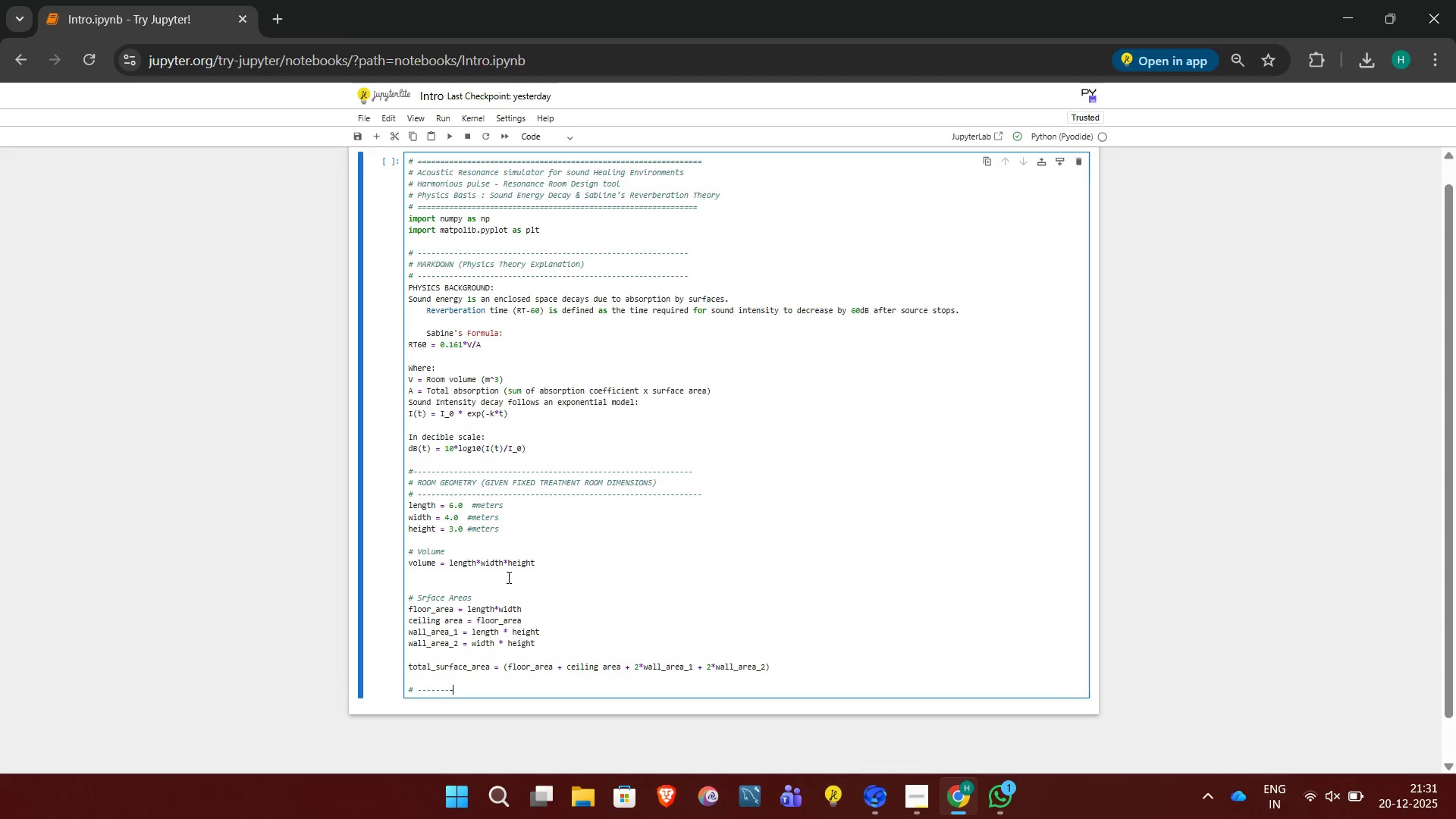 
key(Minus)
 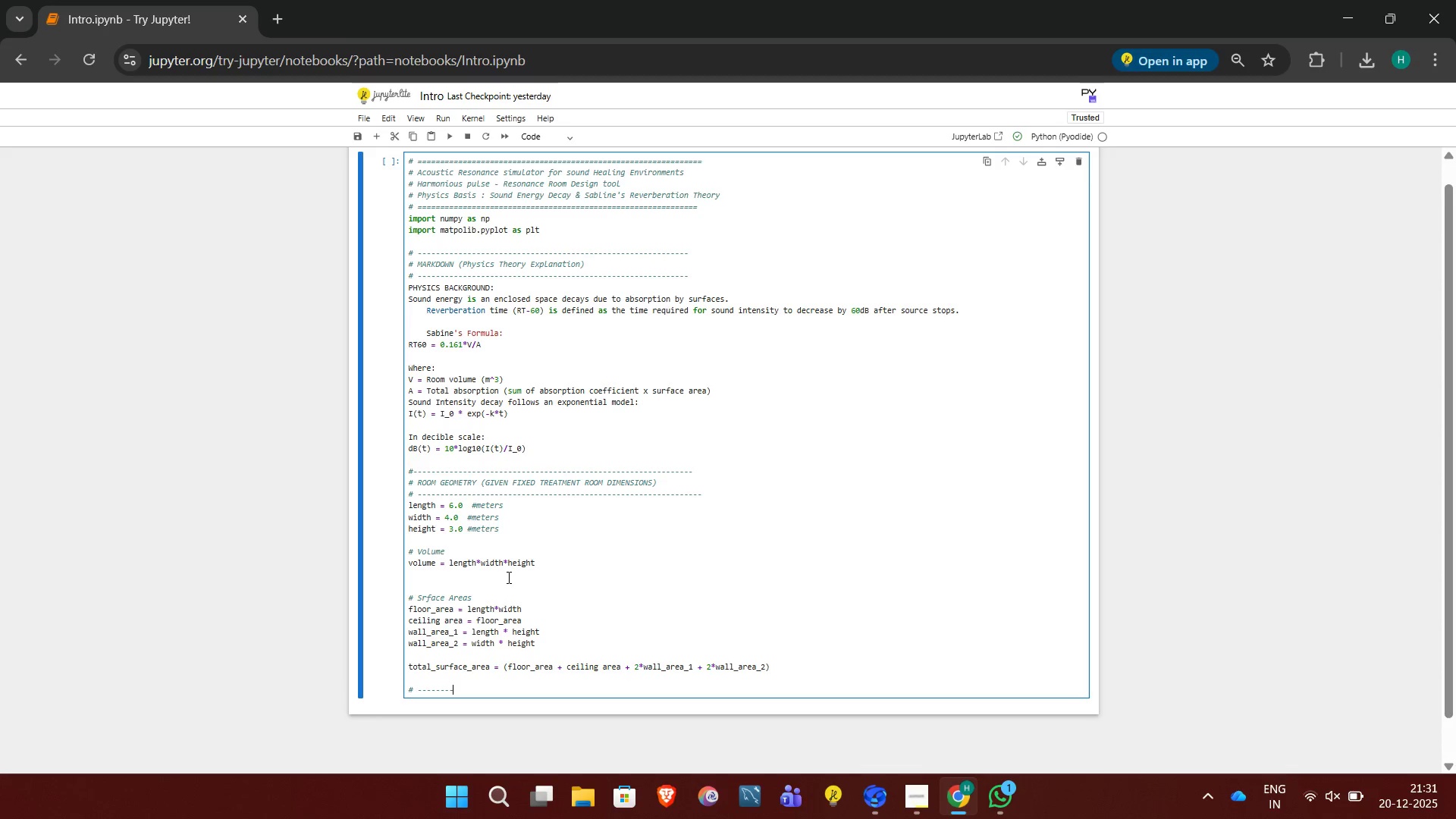 
key(Minus)
 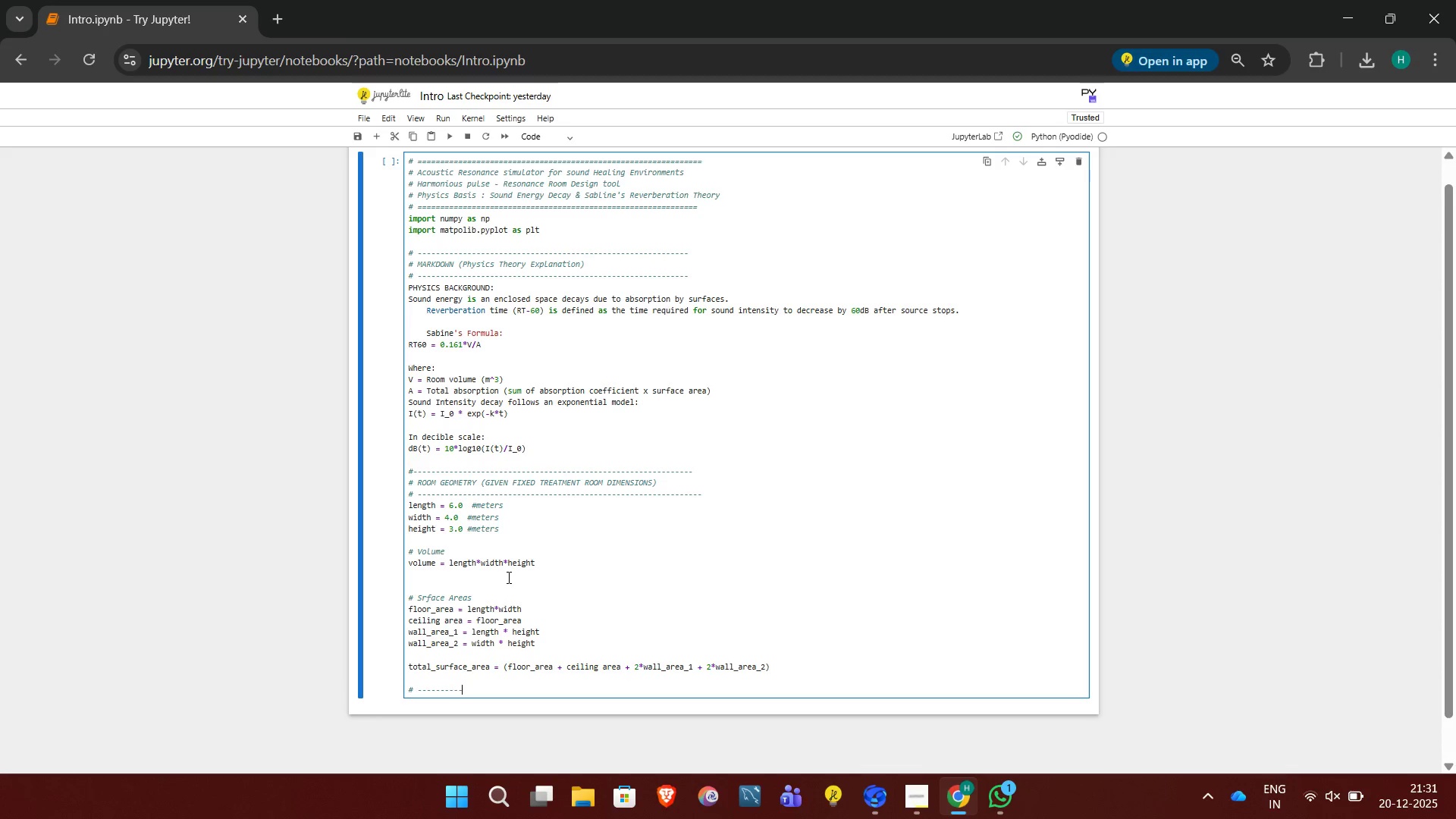 
key(Minus)
 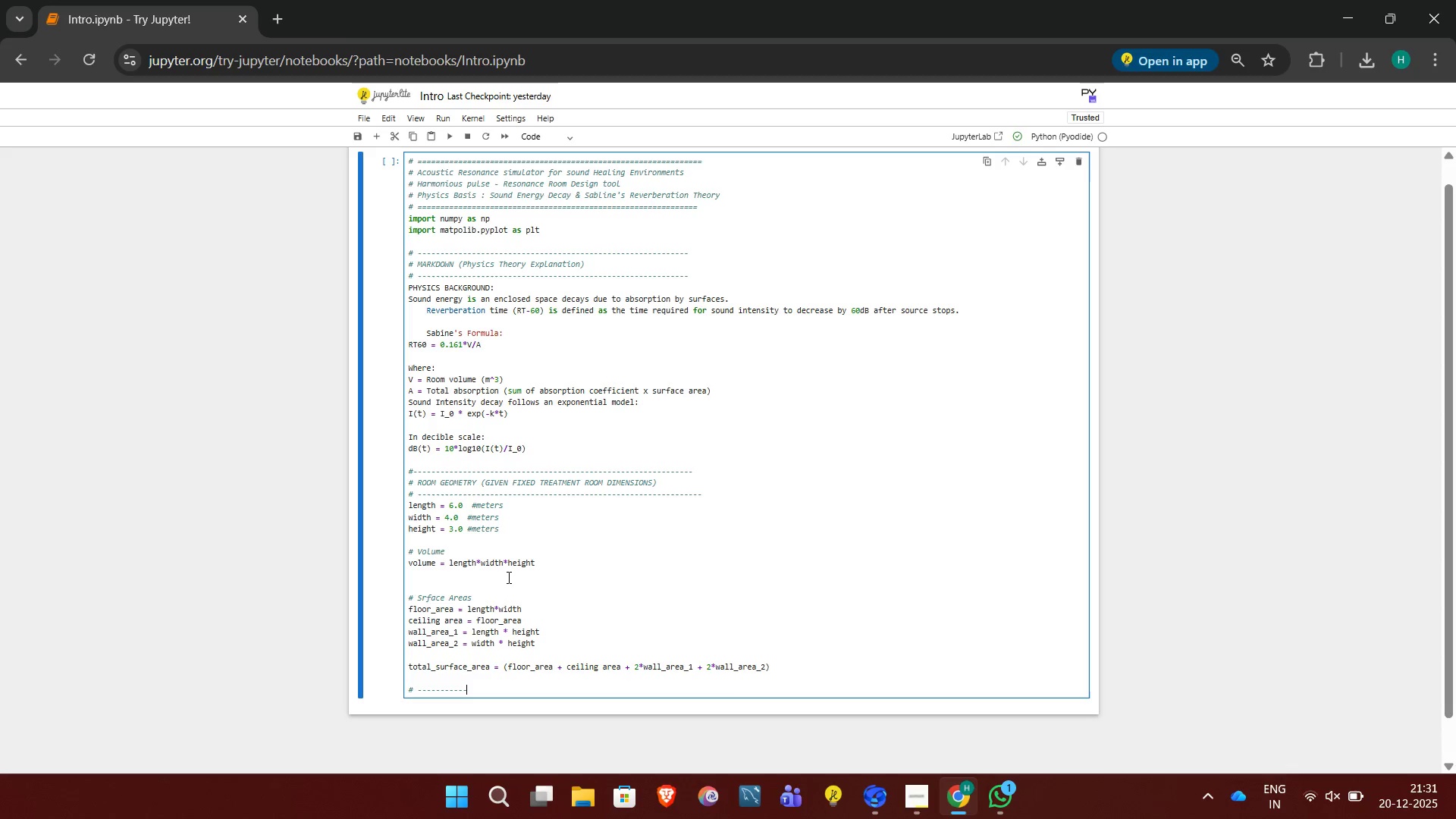 
key(Minus)
 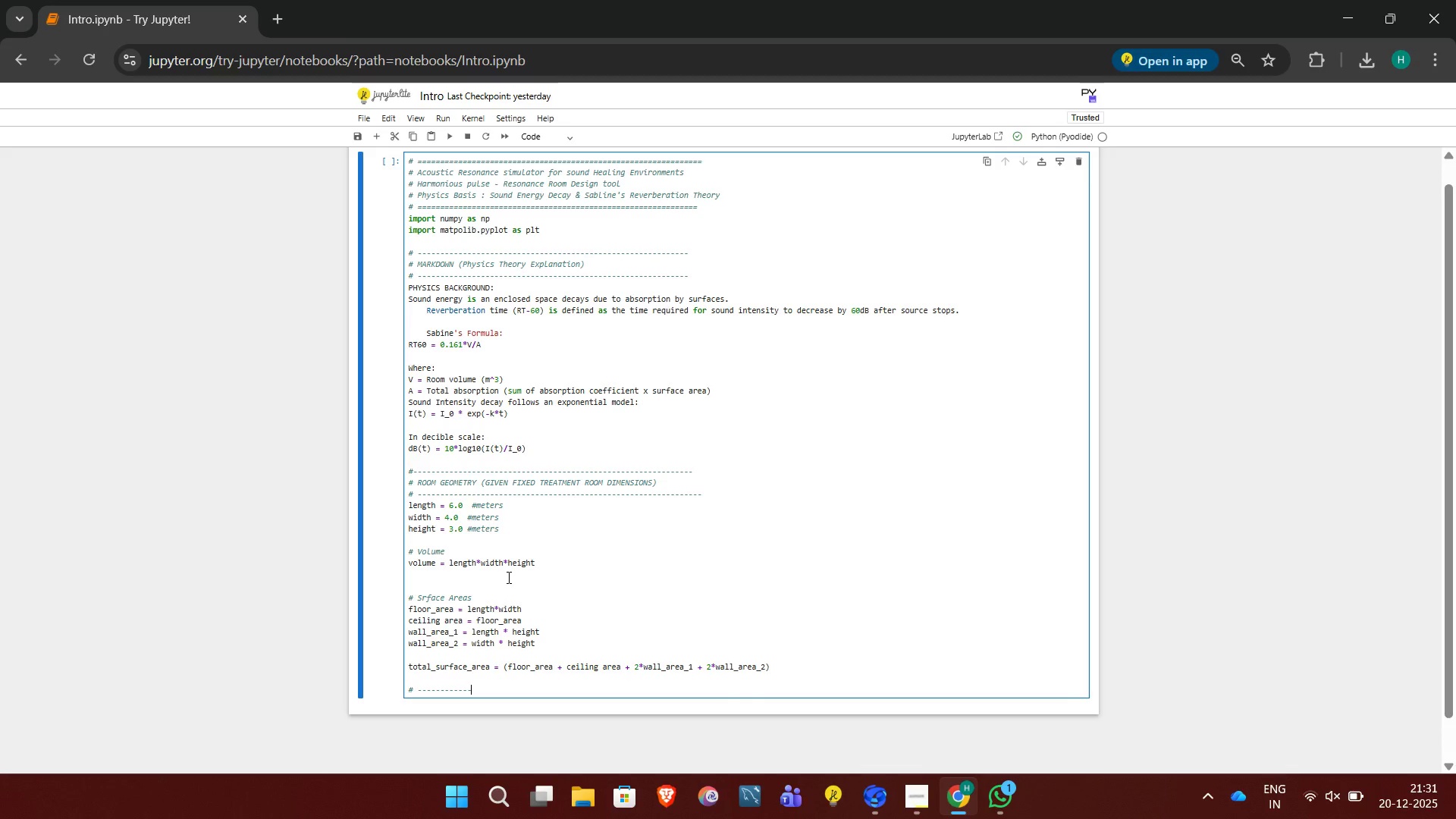 
key(Minus)
 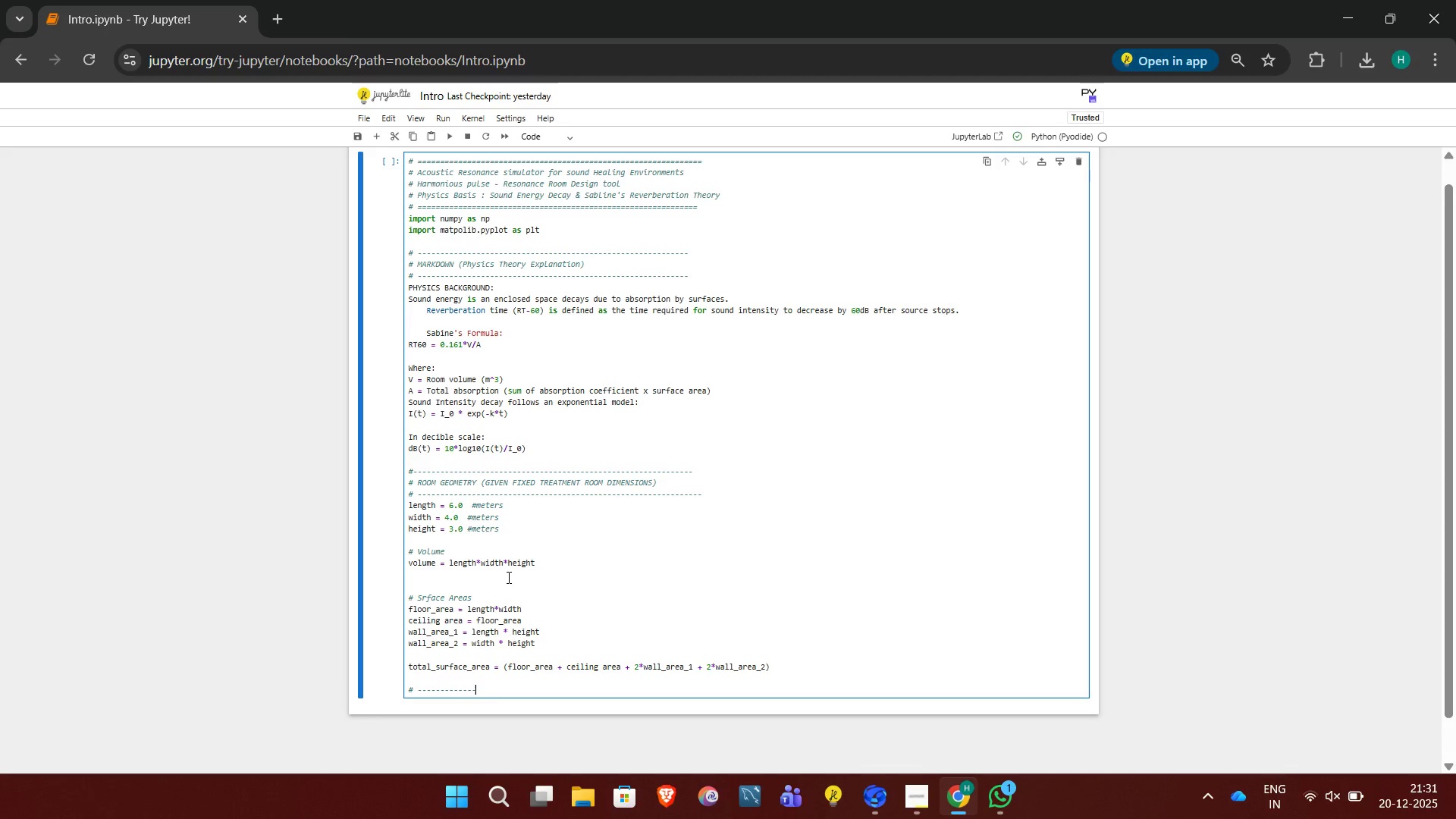 
key(Minus)
 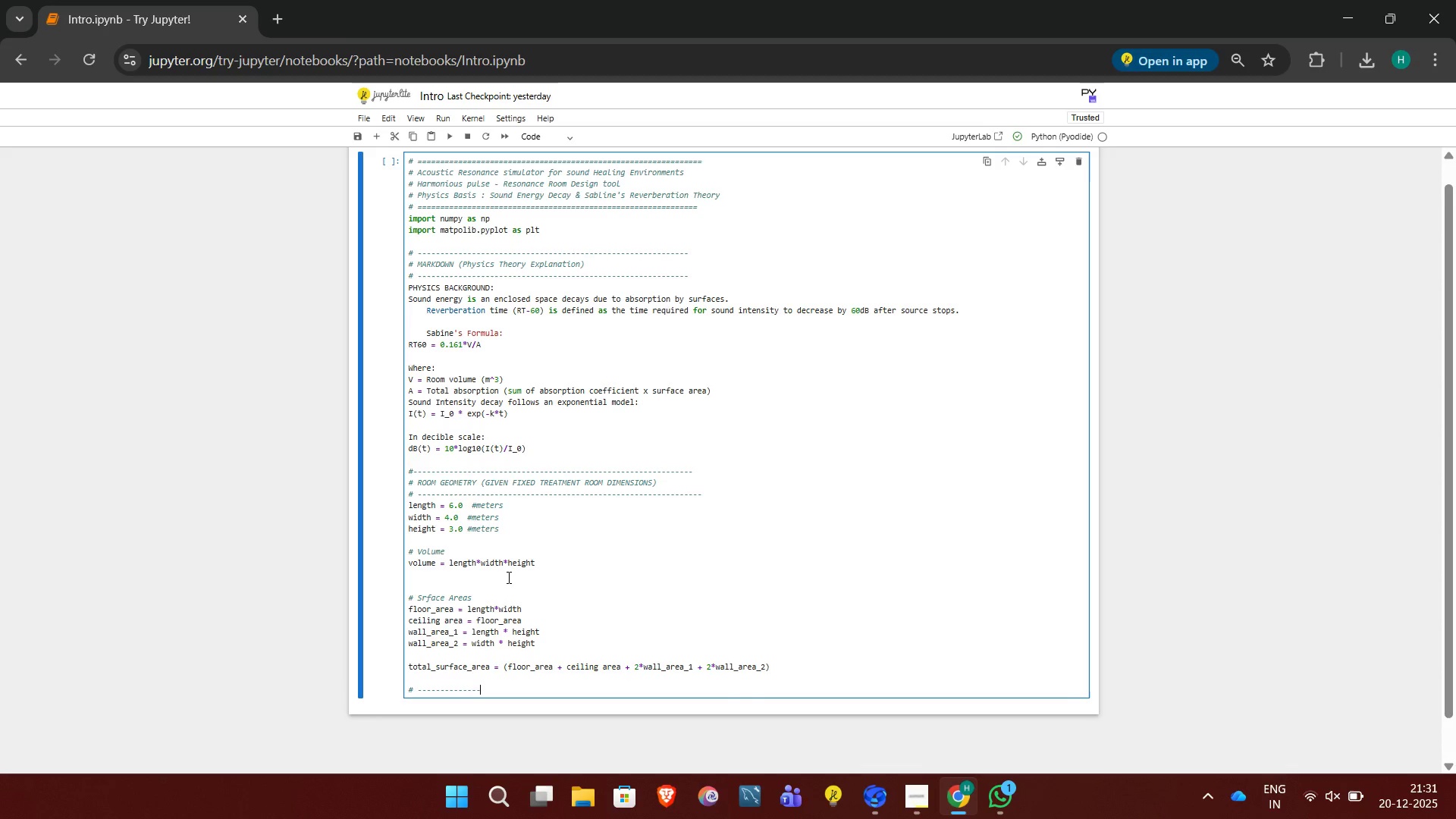 
key(Minus)
 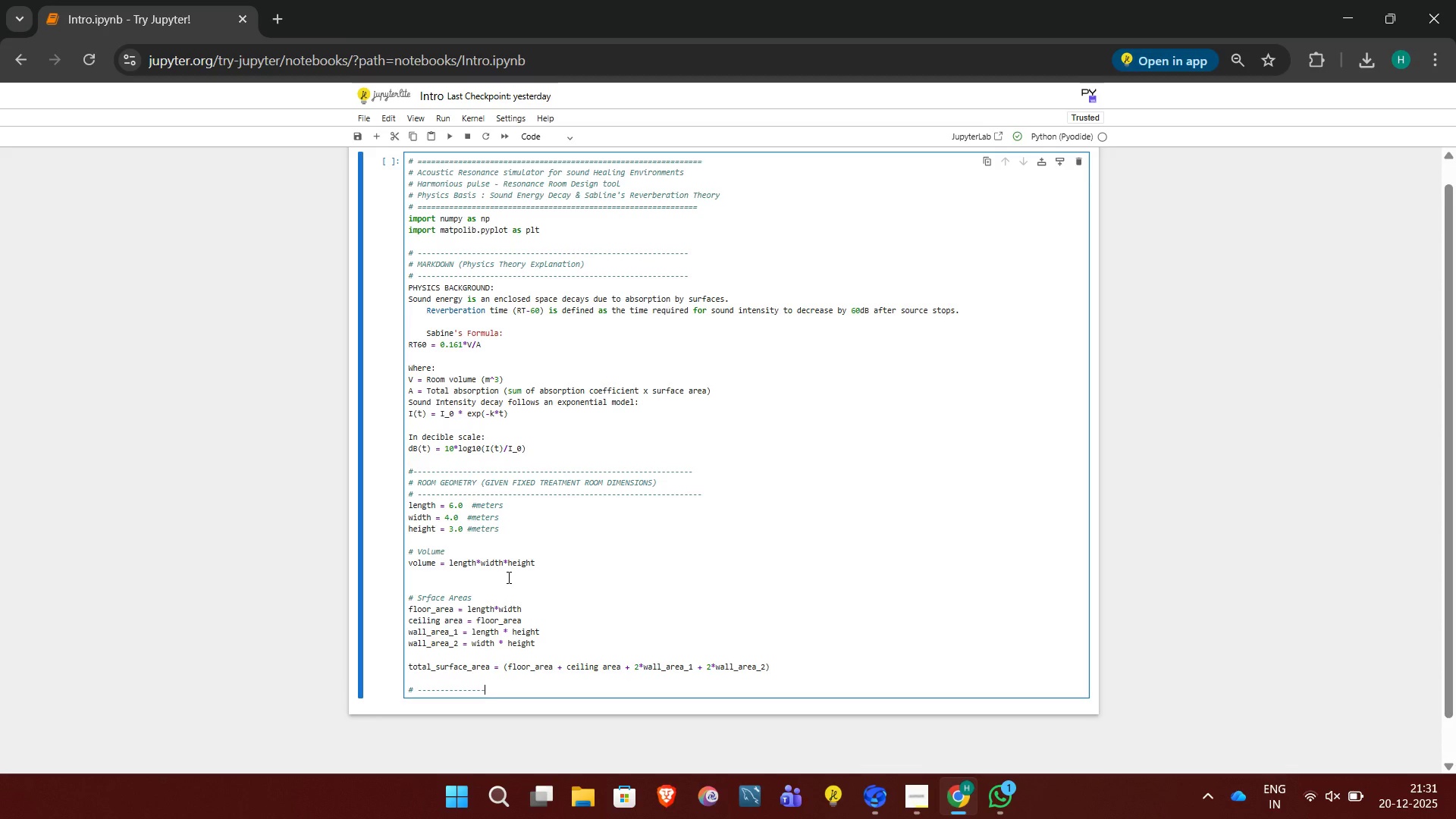 
key(Minus)
 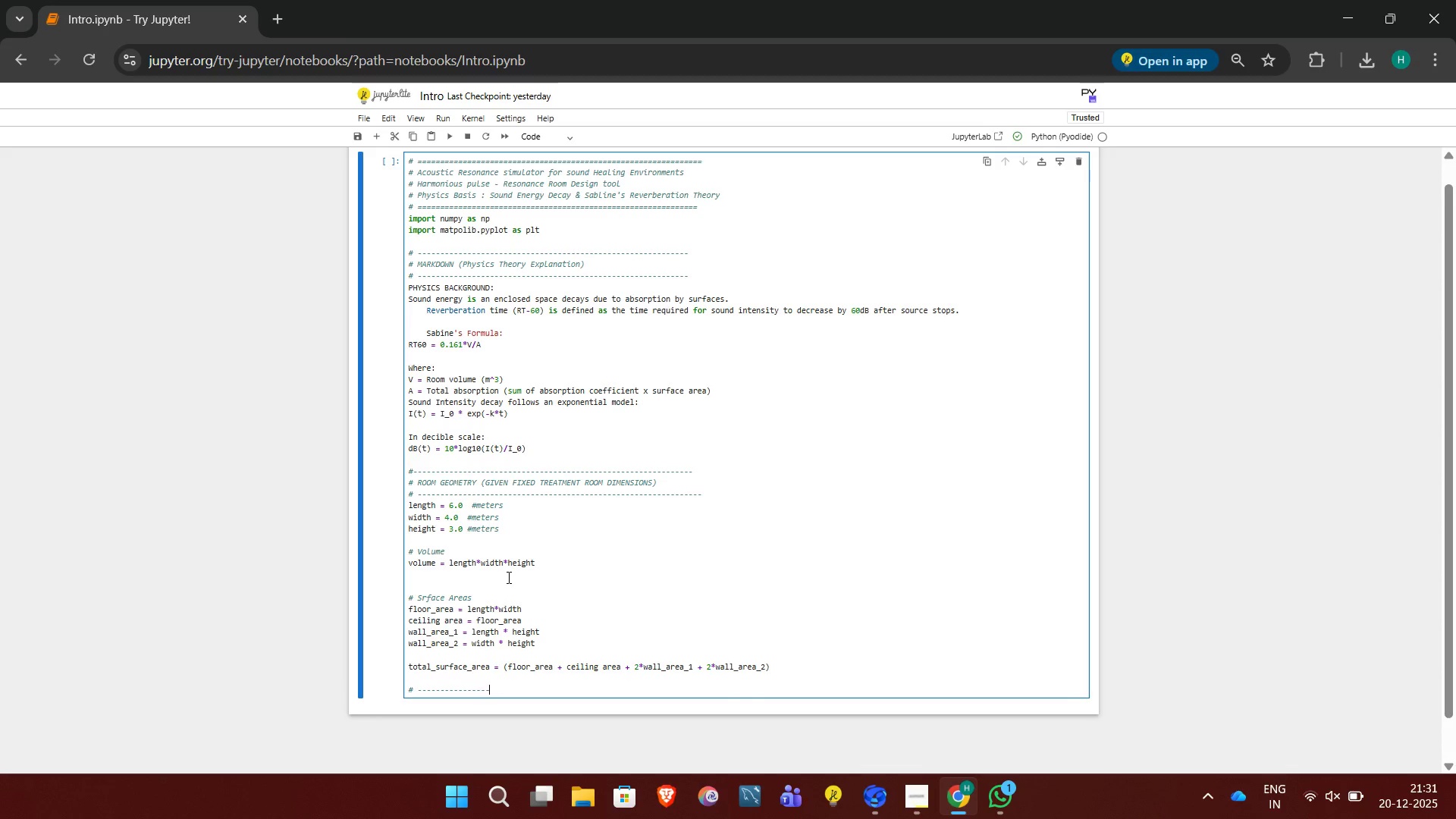 
key(Minus)
 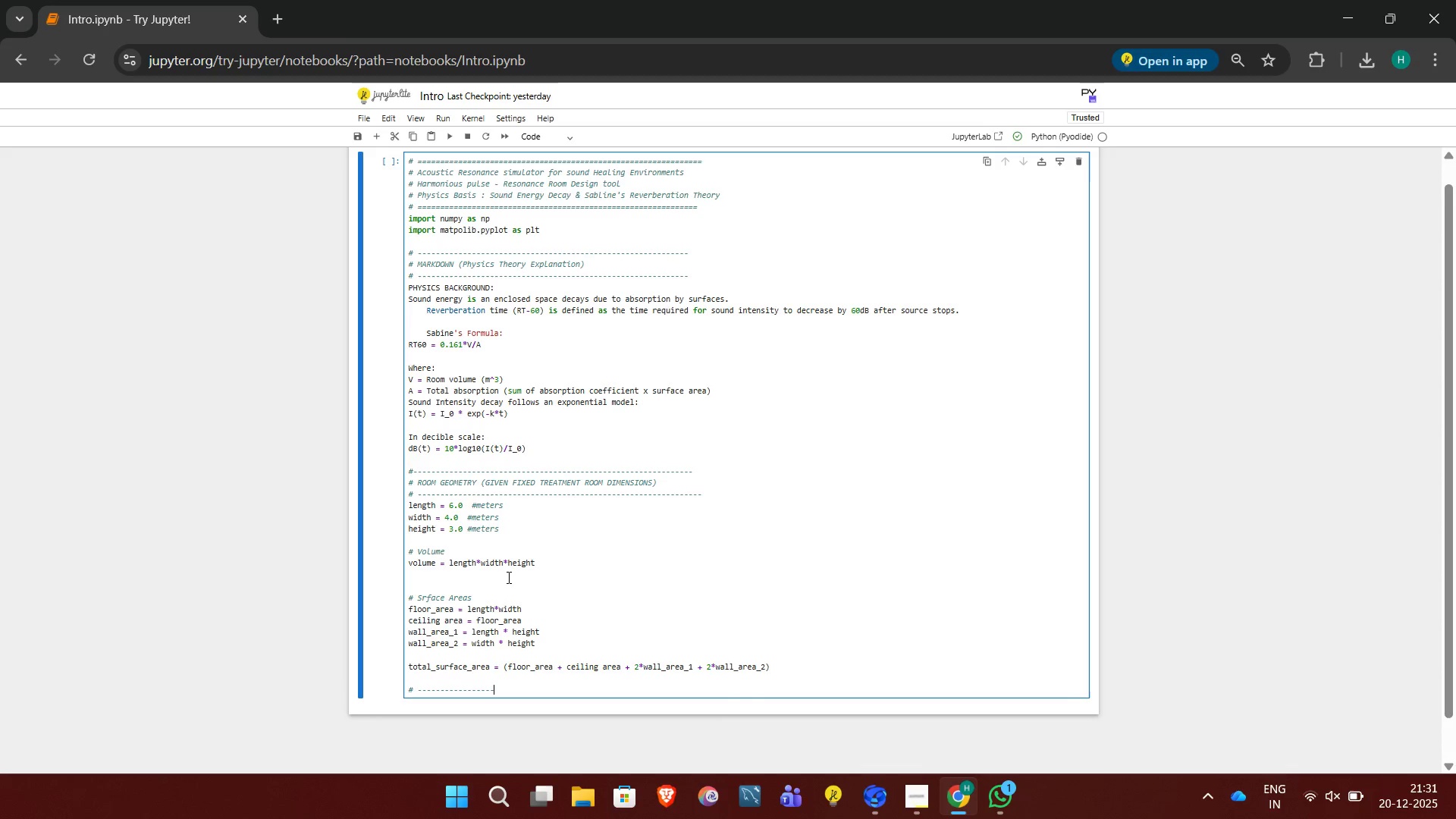 
key(Minus)
 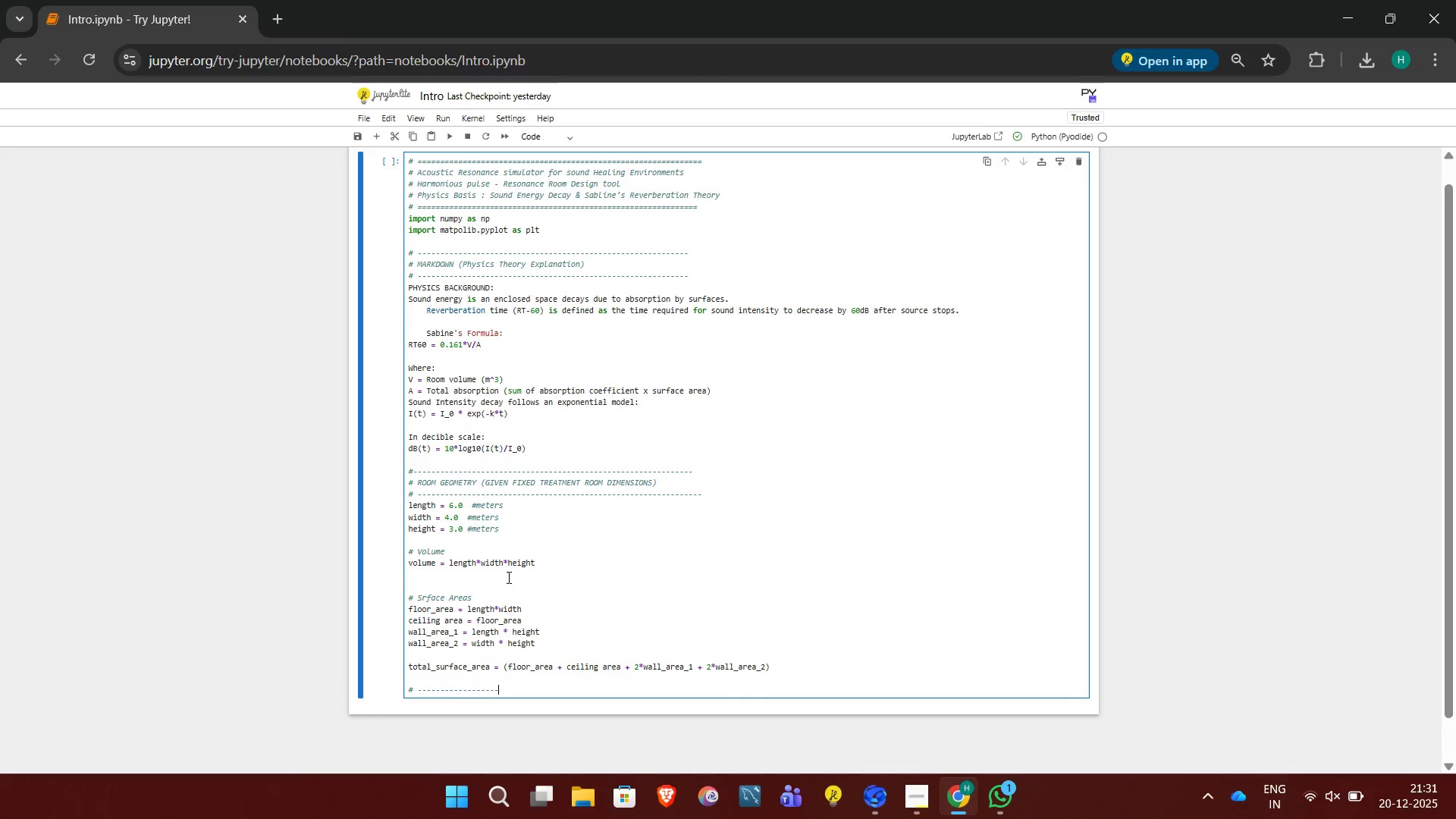 
key(Minus)
 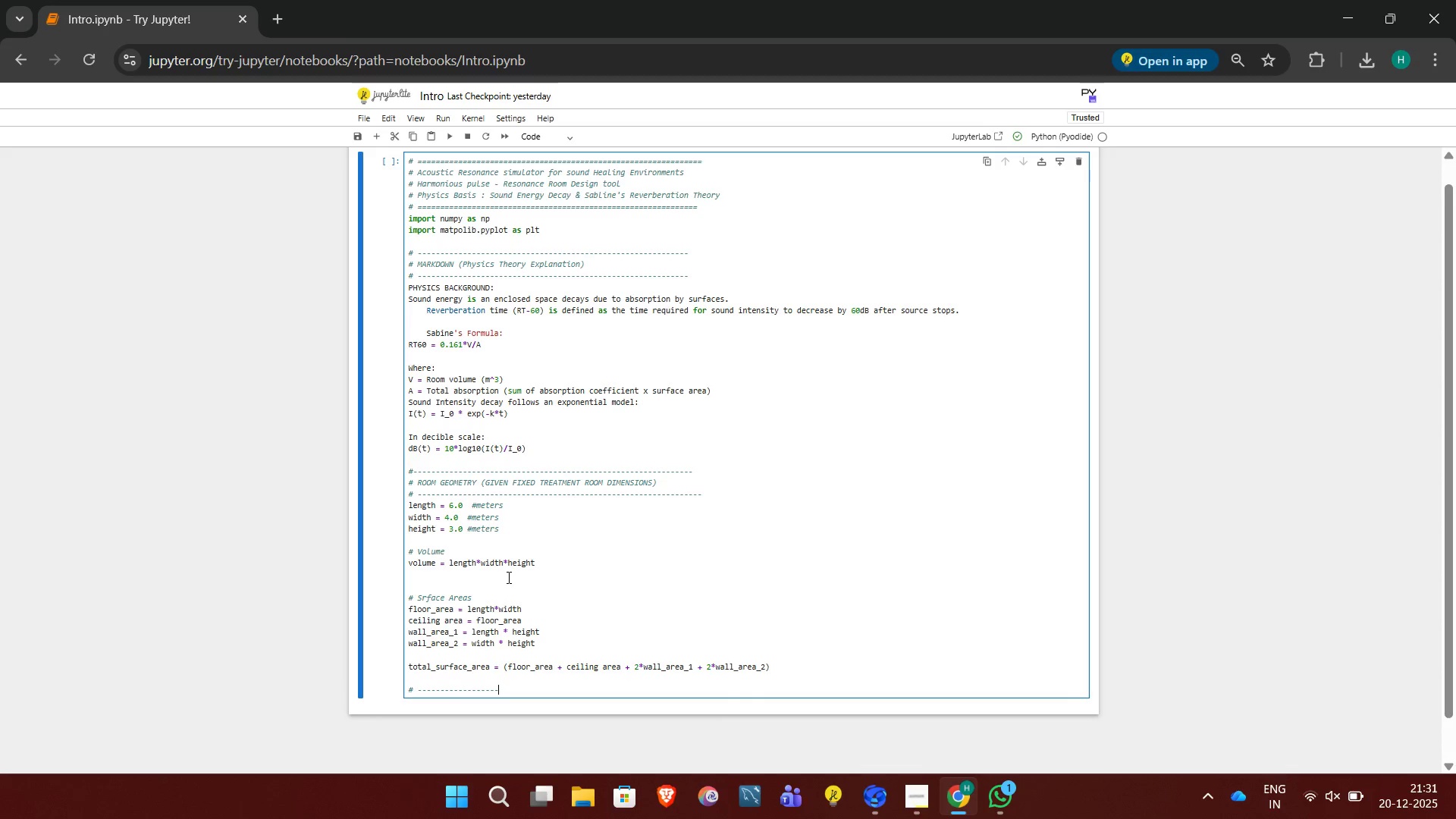 
key(Minus)
 